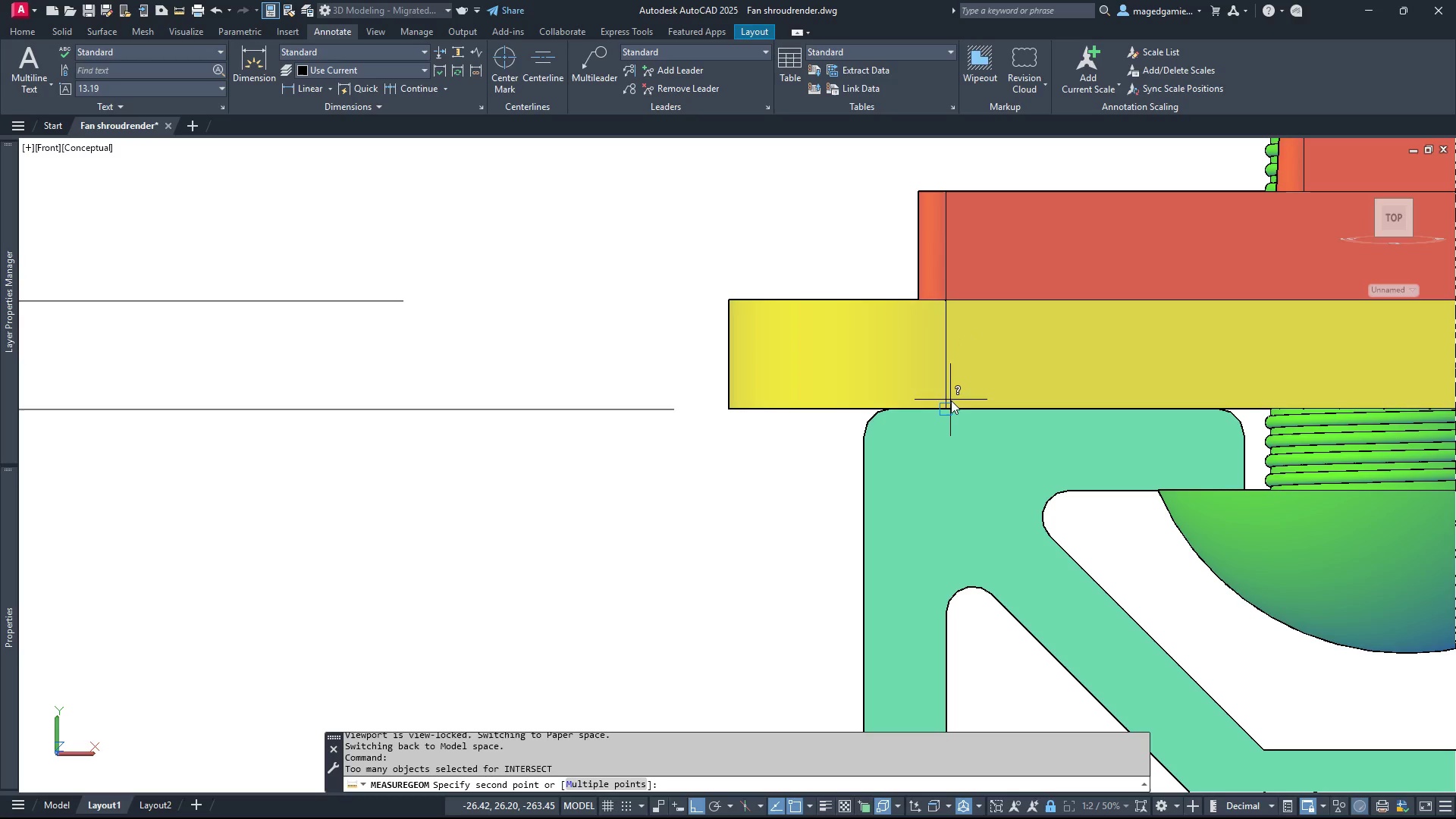 
left_click([889, 408])
 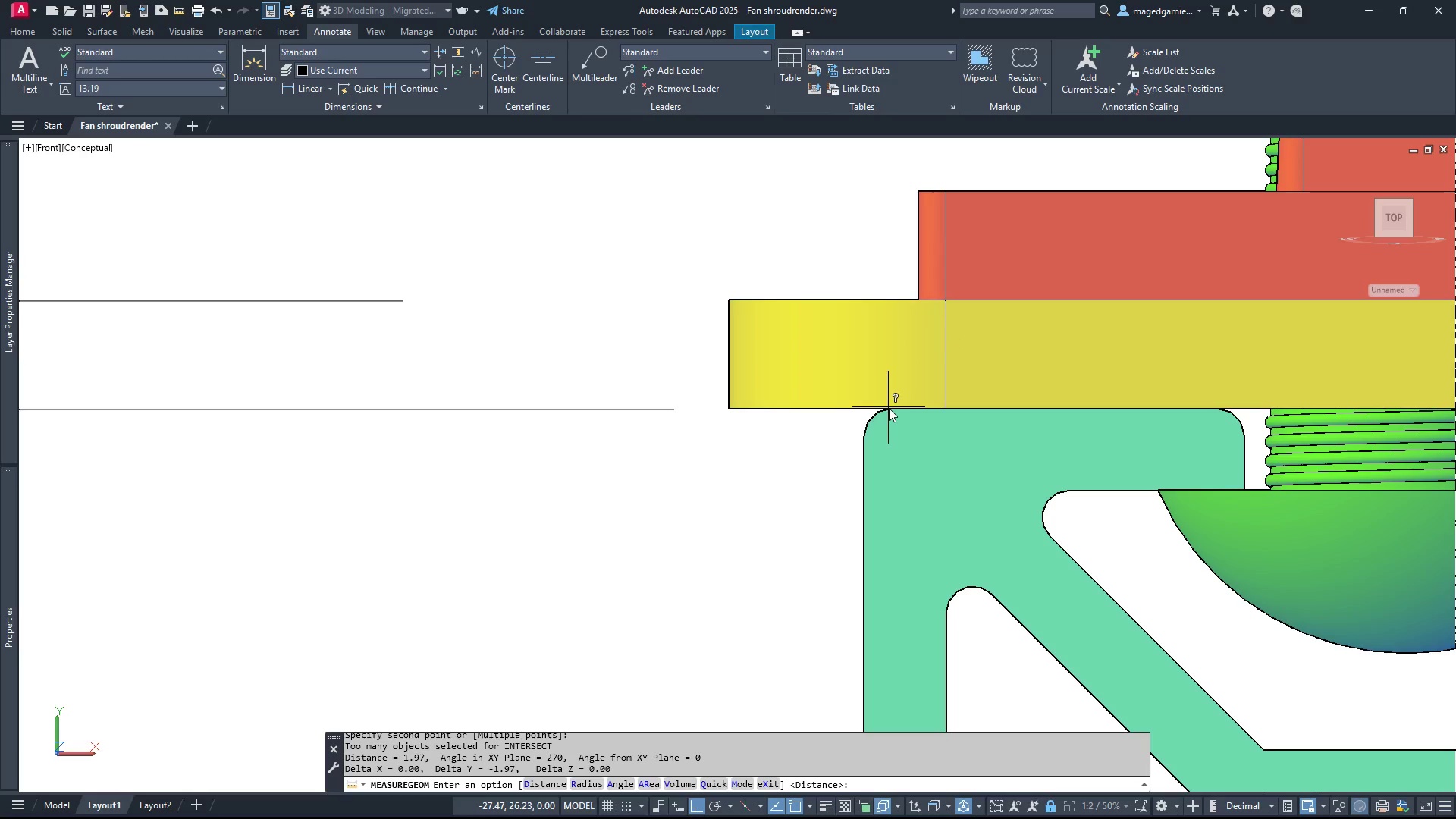 
scroll: coordinate [704, 356], scroll_direction: down, amount: 3.0
 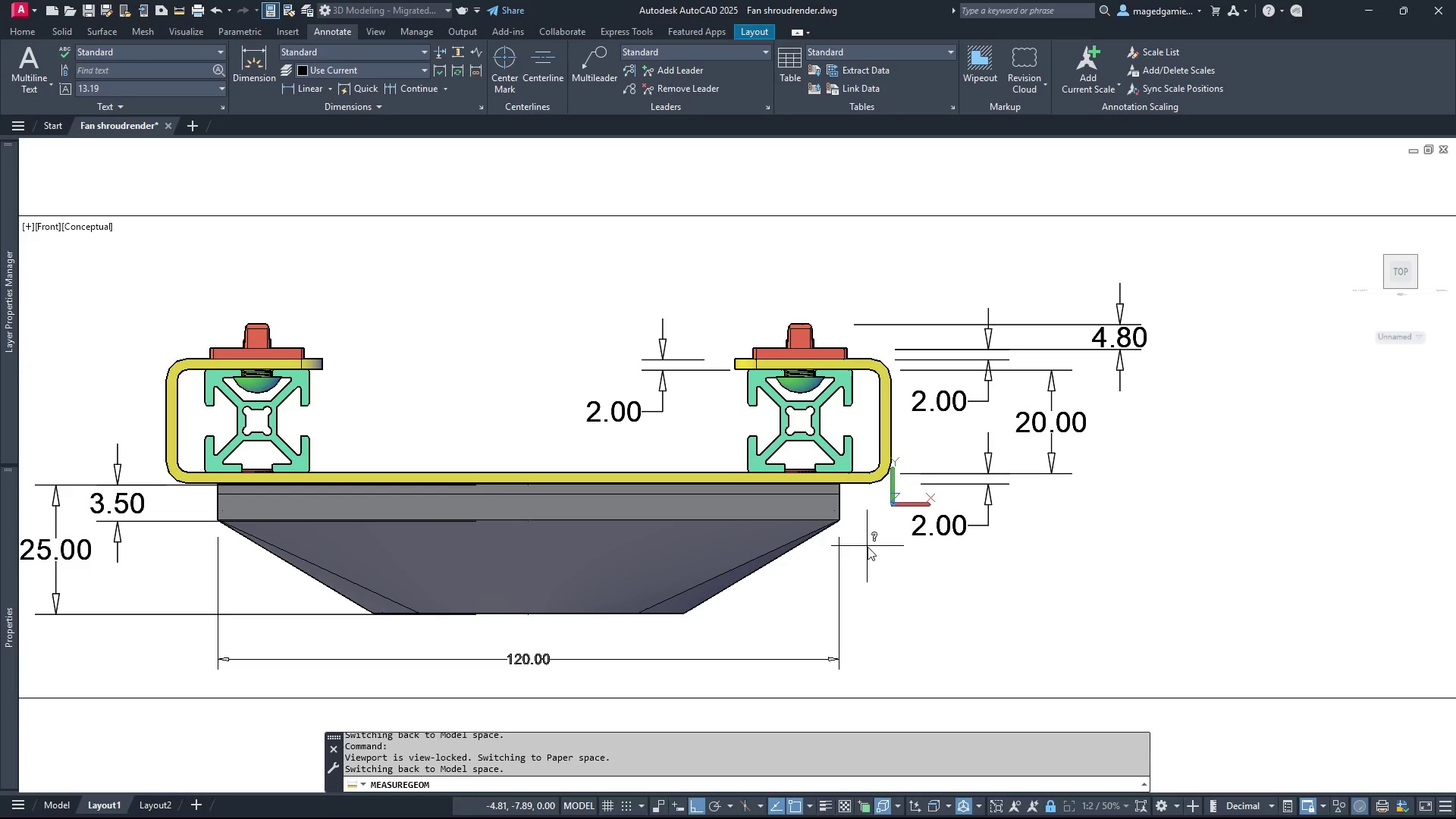 
wait(17.89)
 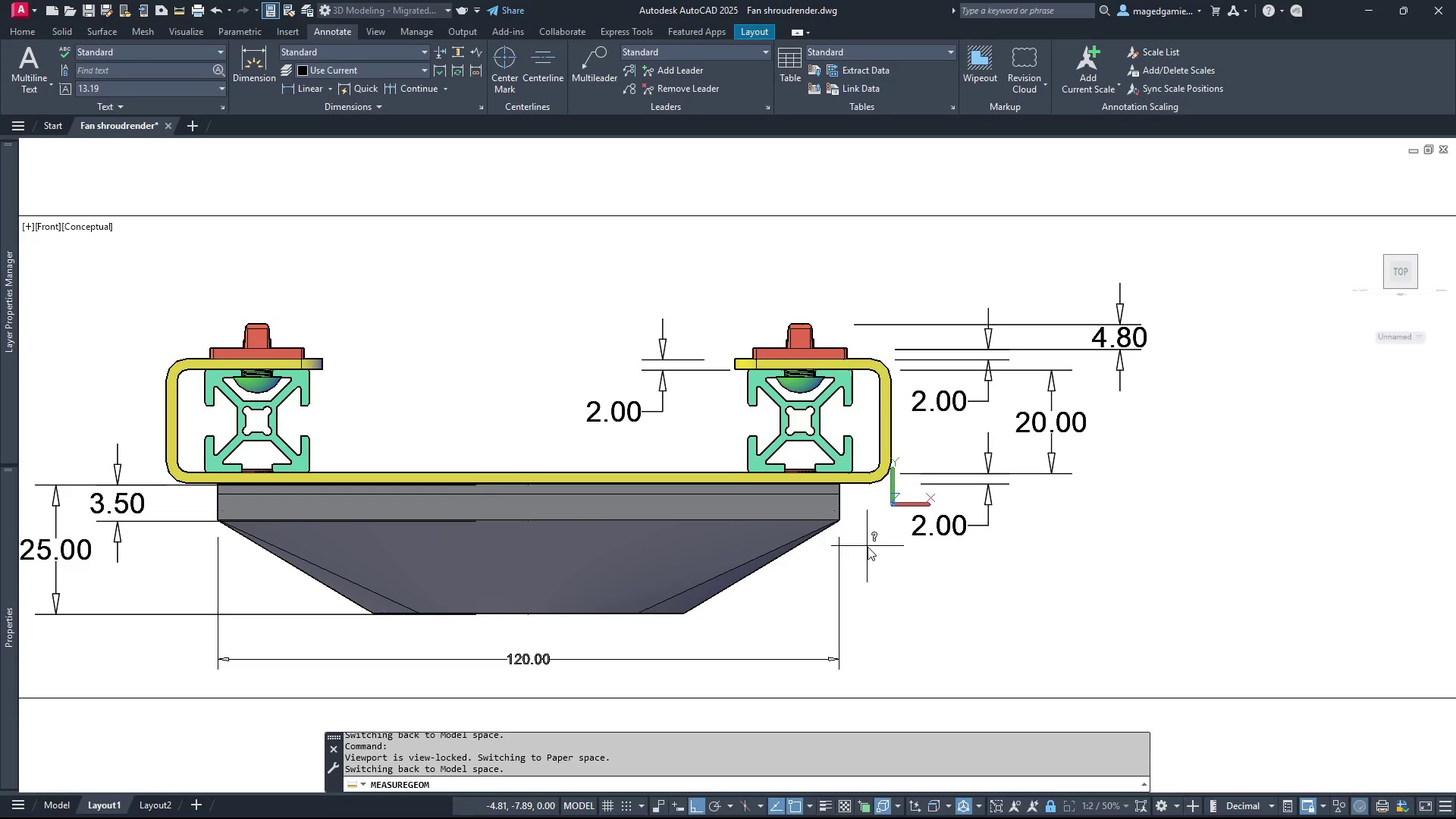 
scroll: coordinate [827, 450], scroll_direction: up, amount: 4.0
 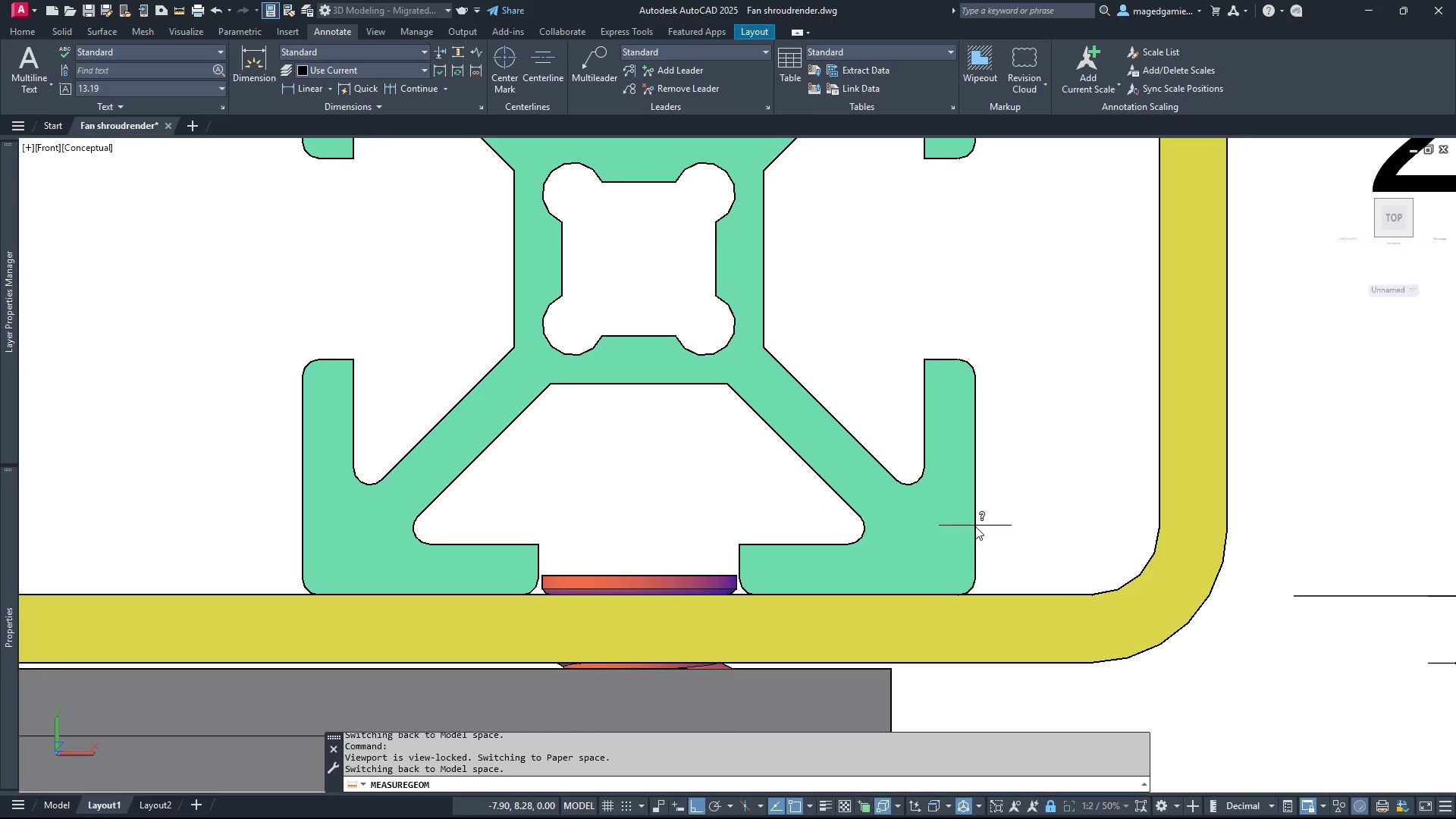 
right_click([975, 526])
 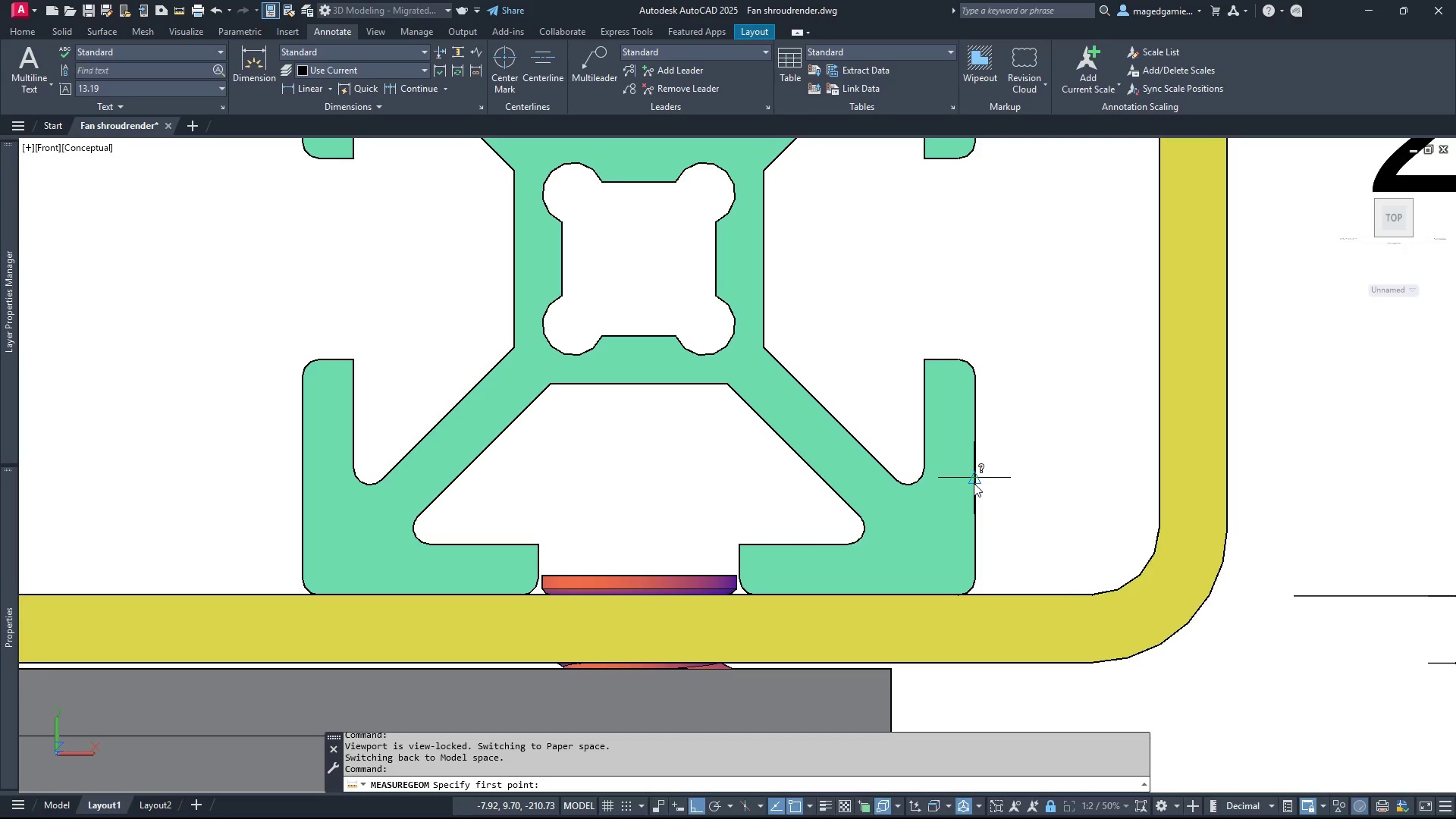 
left_click([974, 483])
 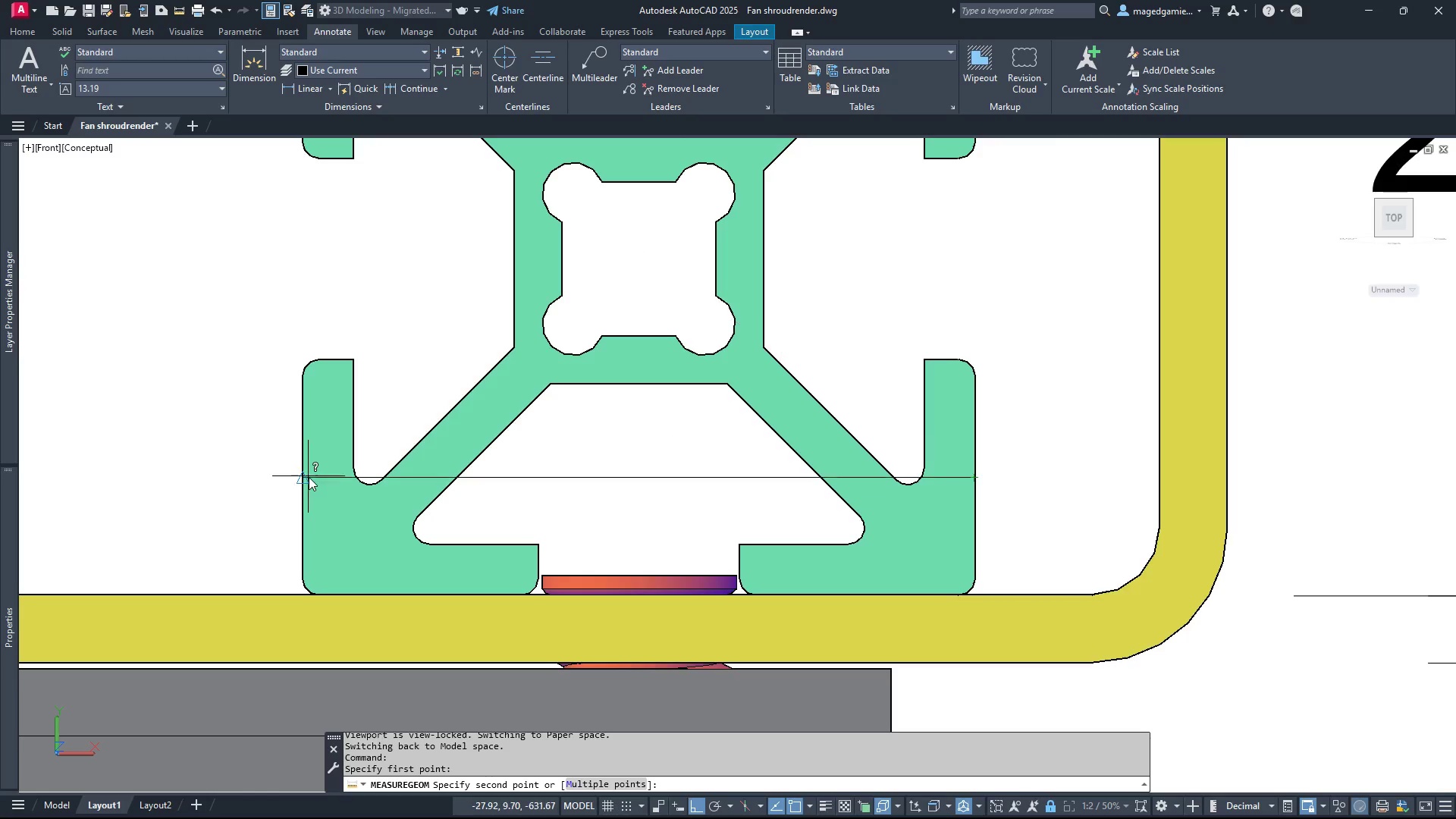 
left_click([303, 476])
 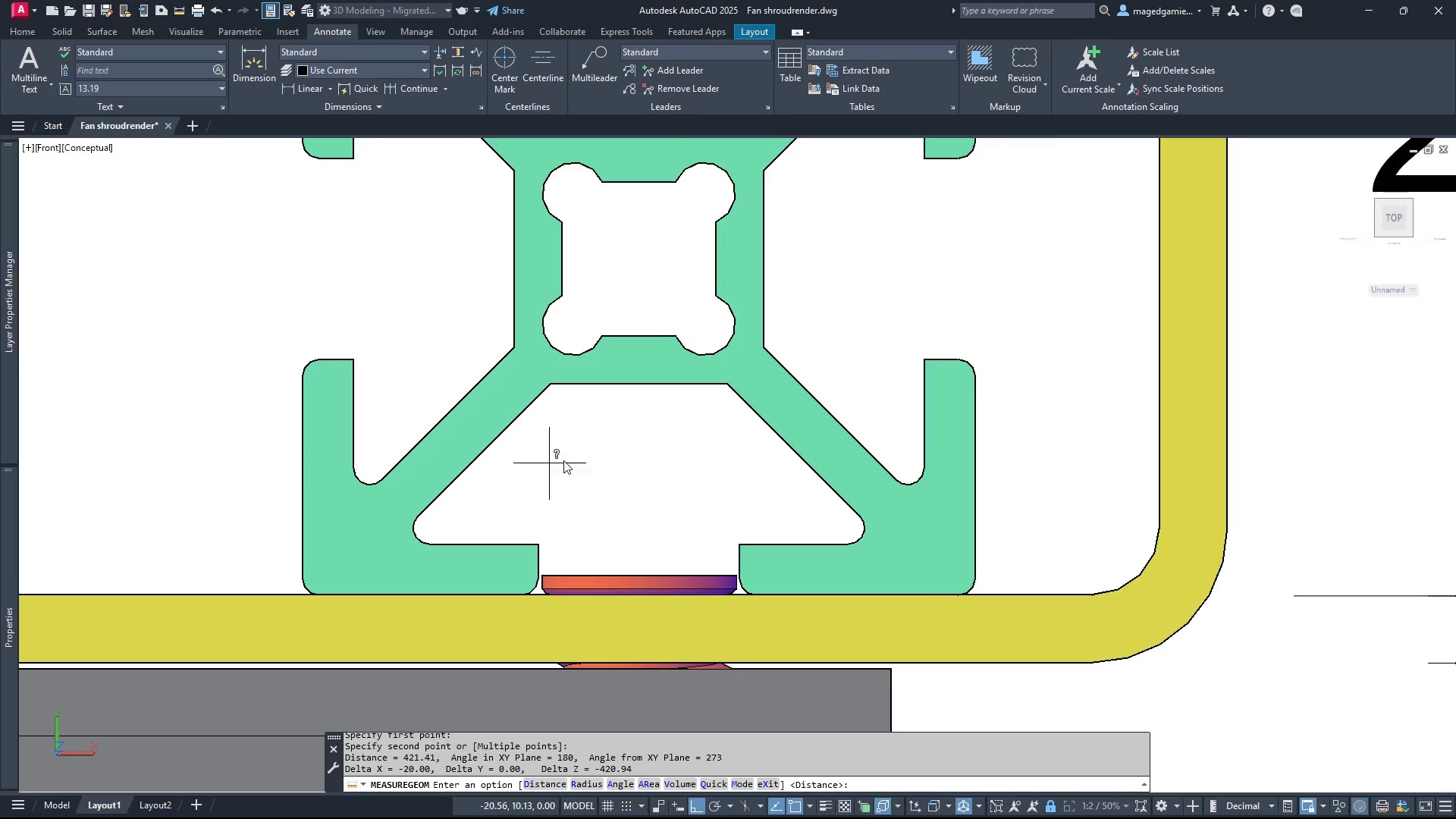 
wait(8.42)
 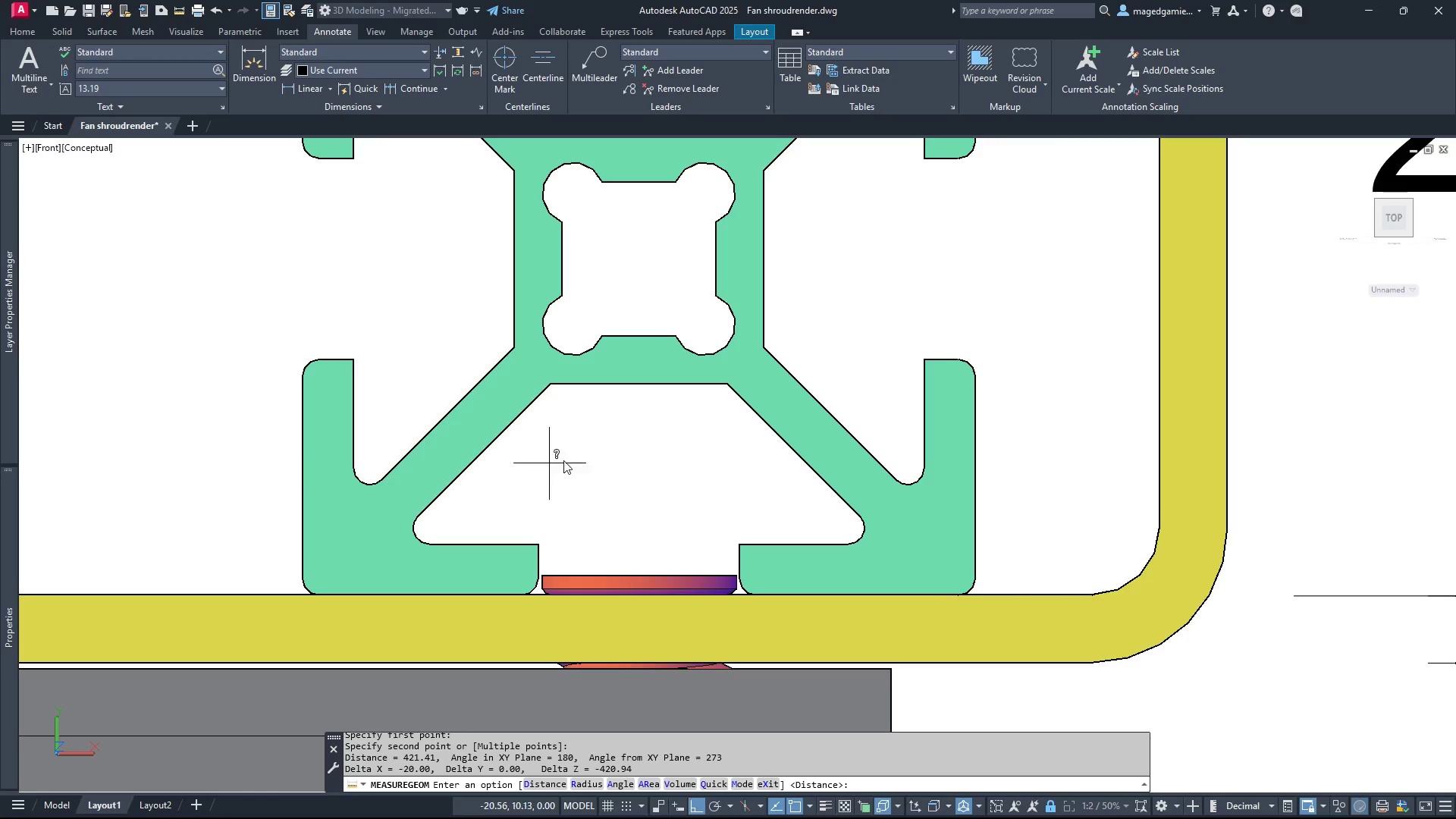 
scroll: coordinate [627, 422], scroll_direction: down, amount: 4.0
 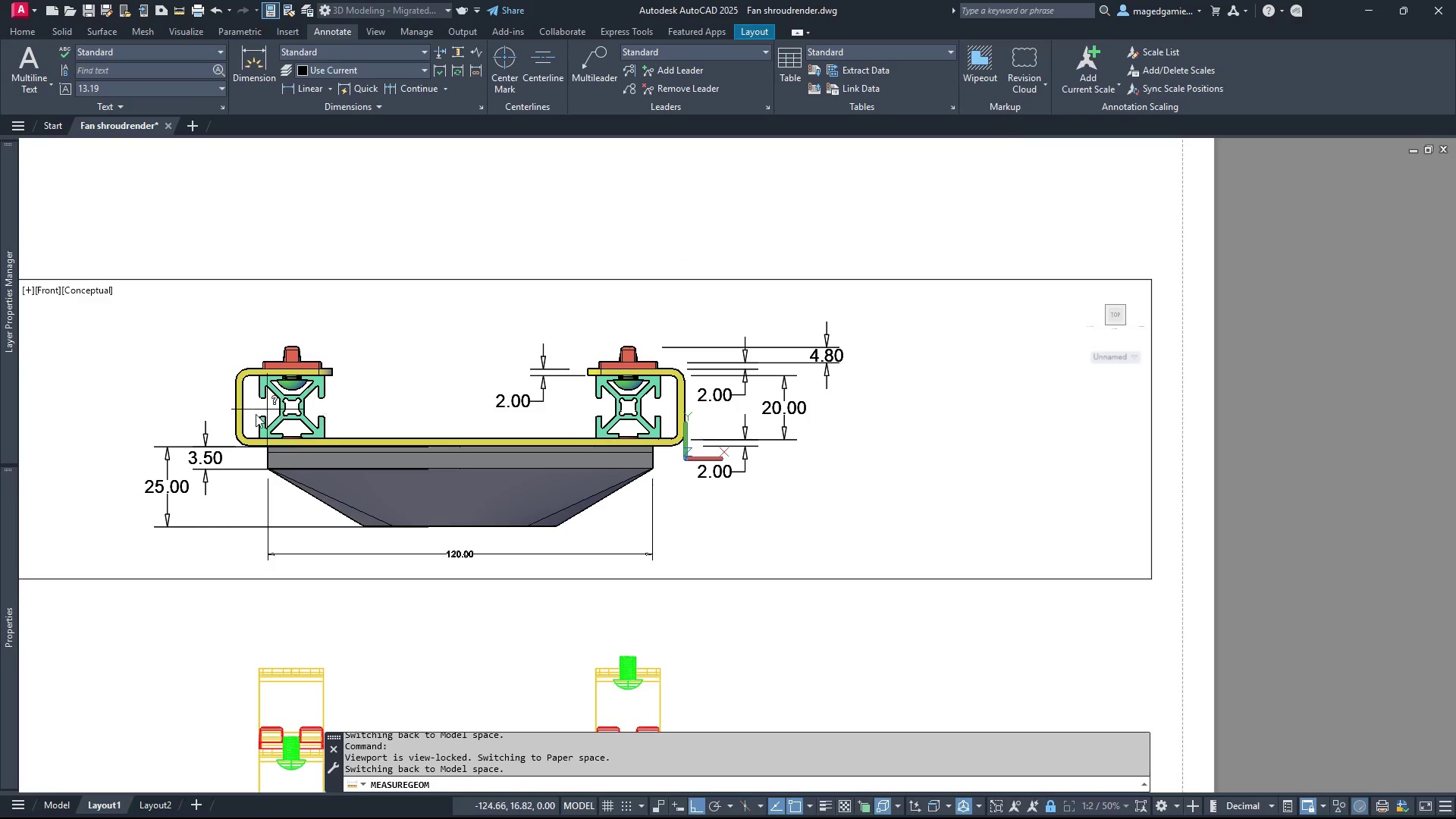 
scroll: coordinate [182, 392], scroll_direction: up, amount: 1.0
 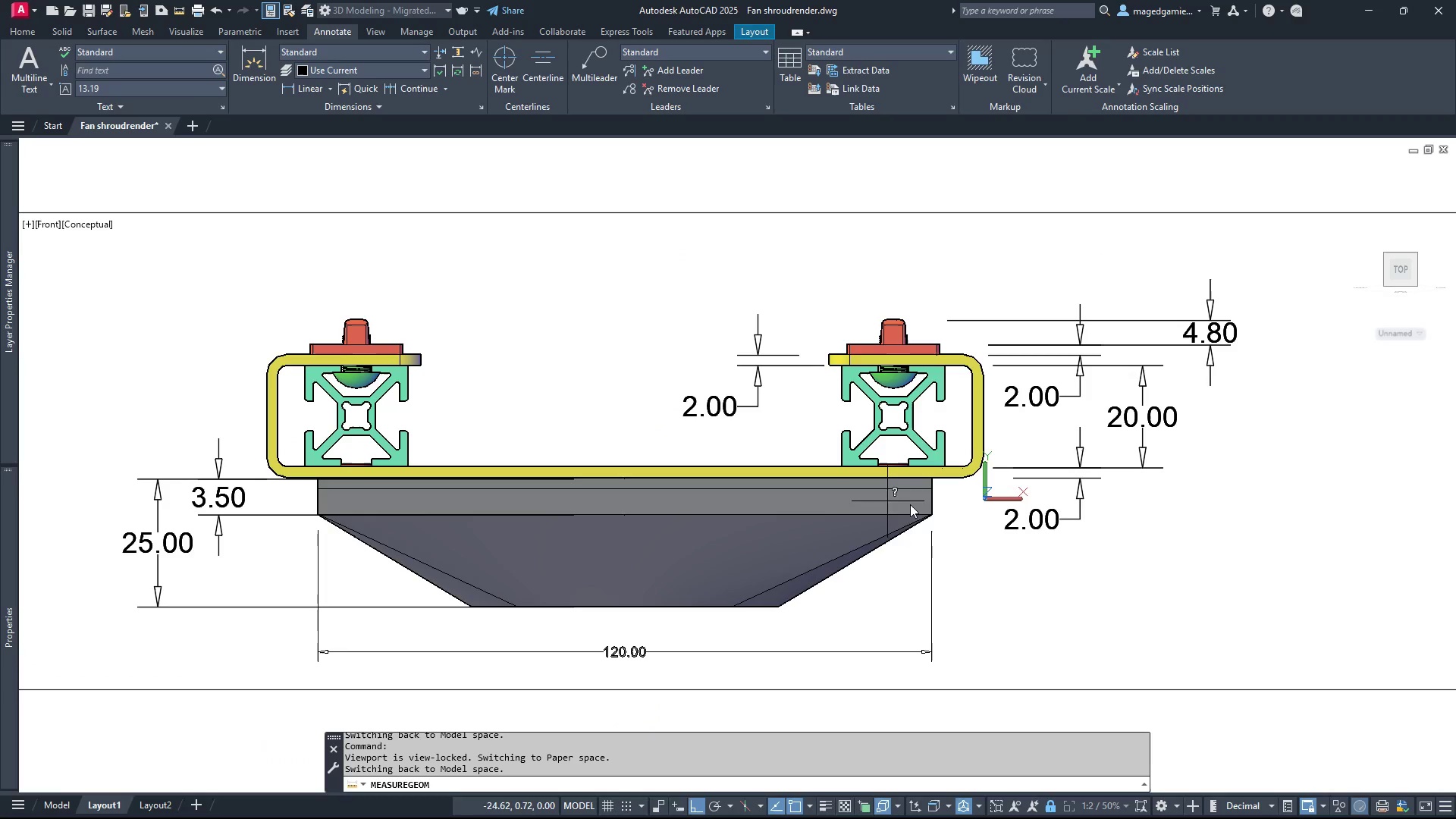 
scroll: coordinate [944, 510], scroll_direction: down, amount: 1.0
 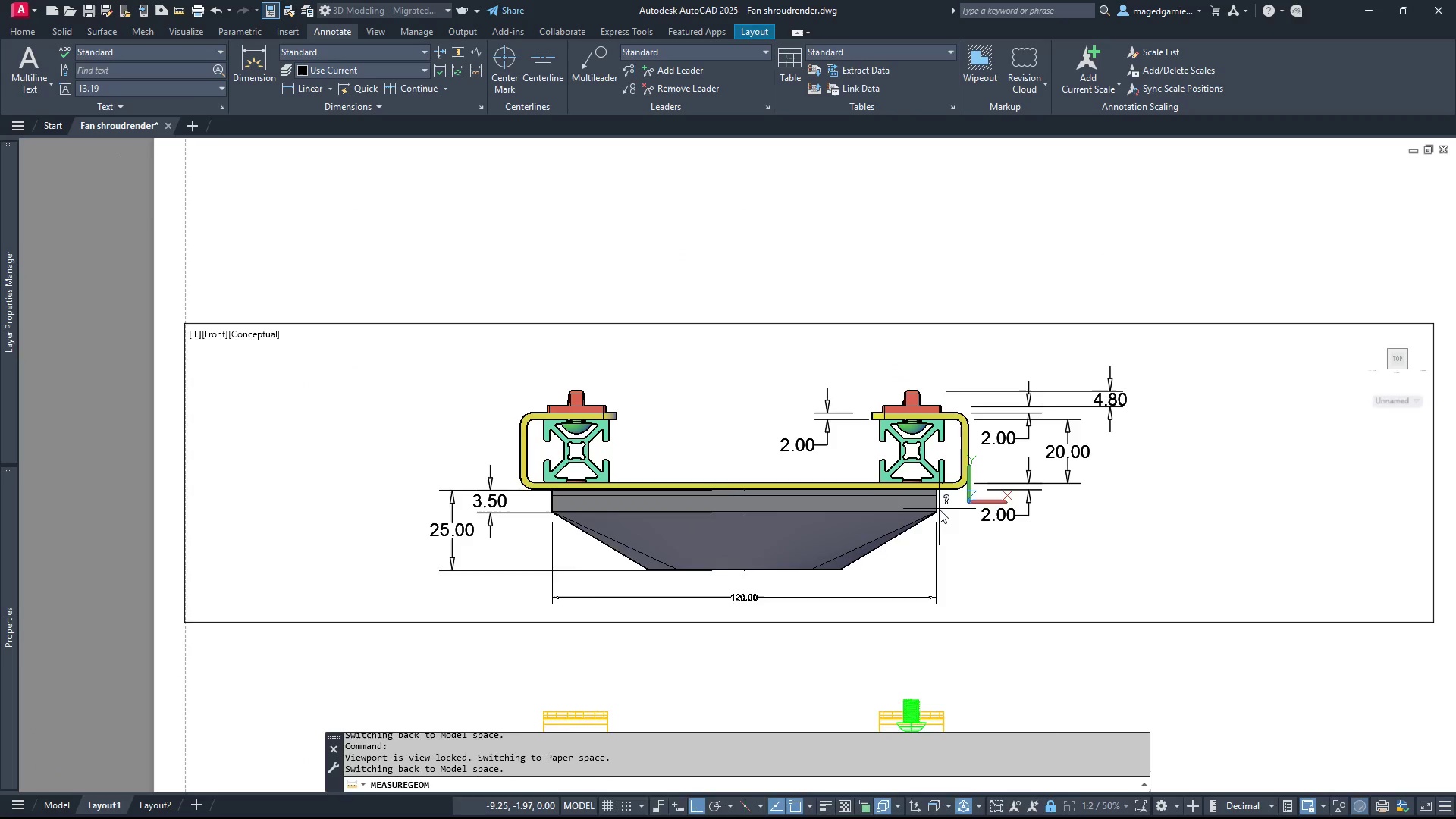 
scroll: coordinate [940, 510], scroll_direction: up, amount: 1.0
 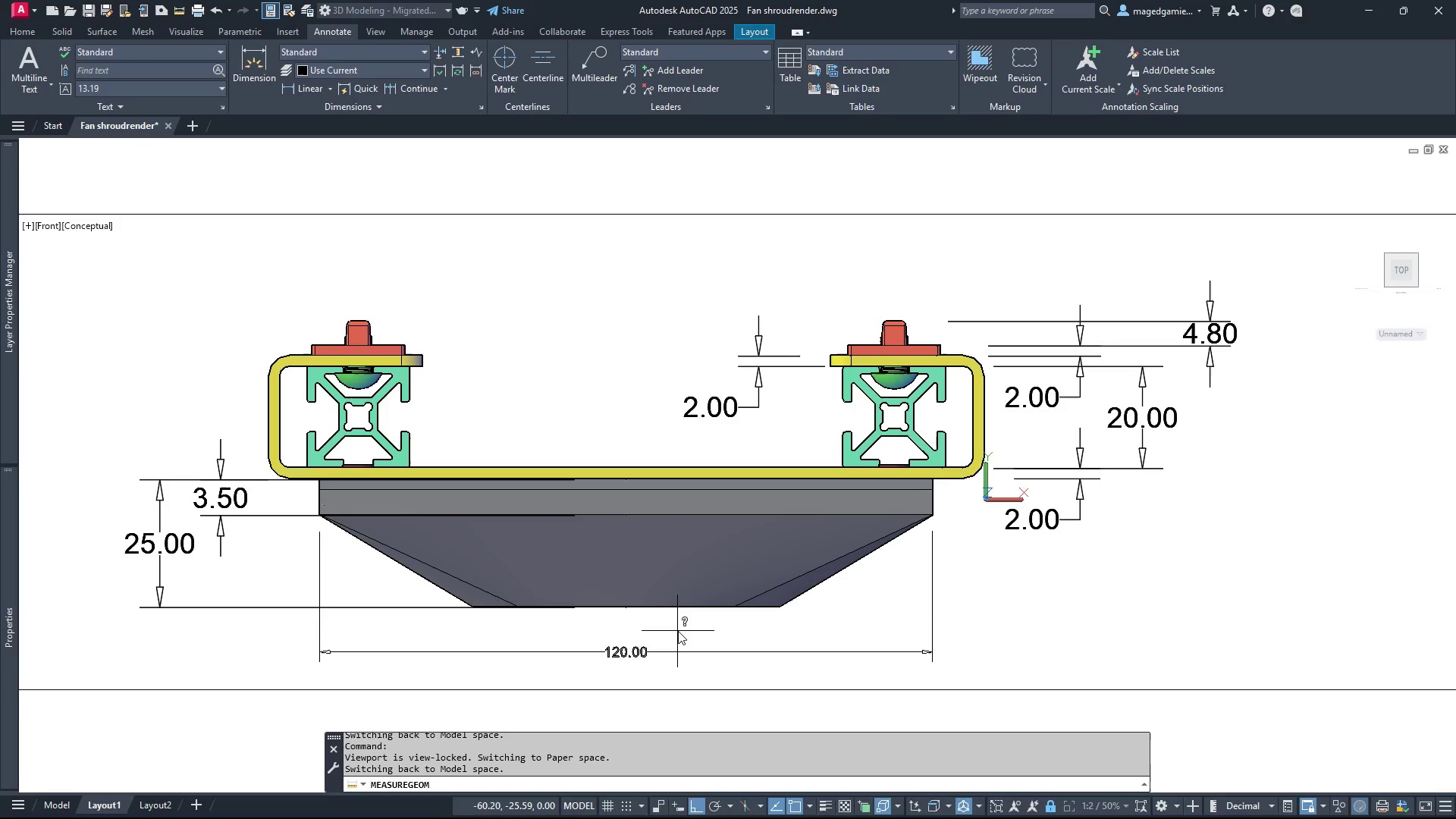 
wait(12.66)
 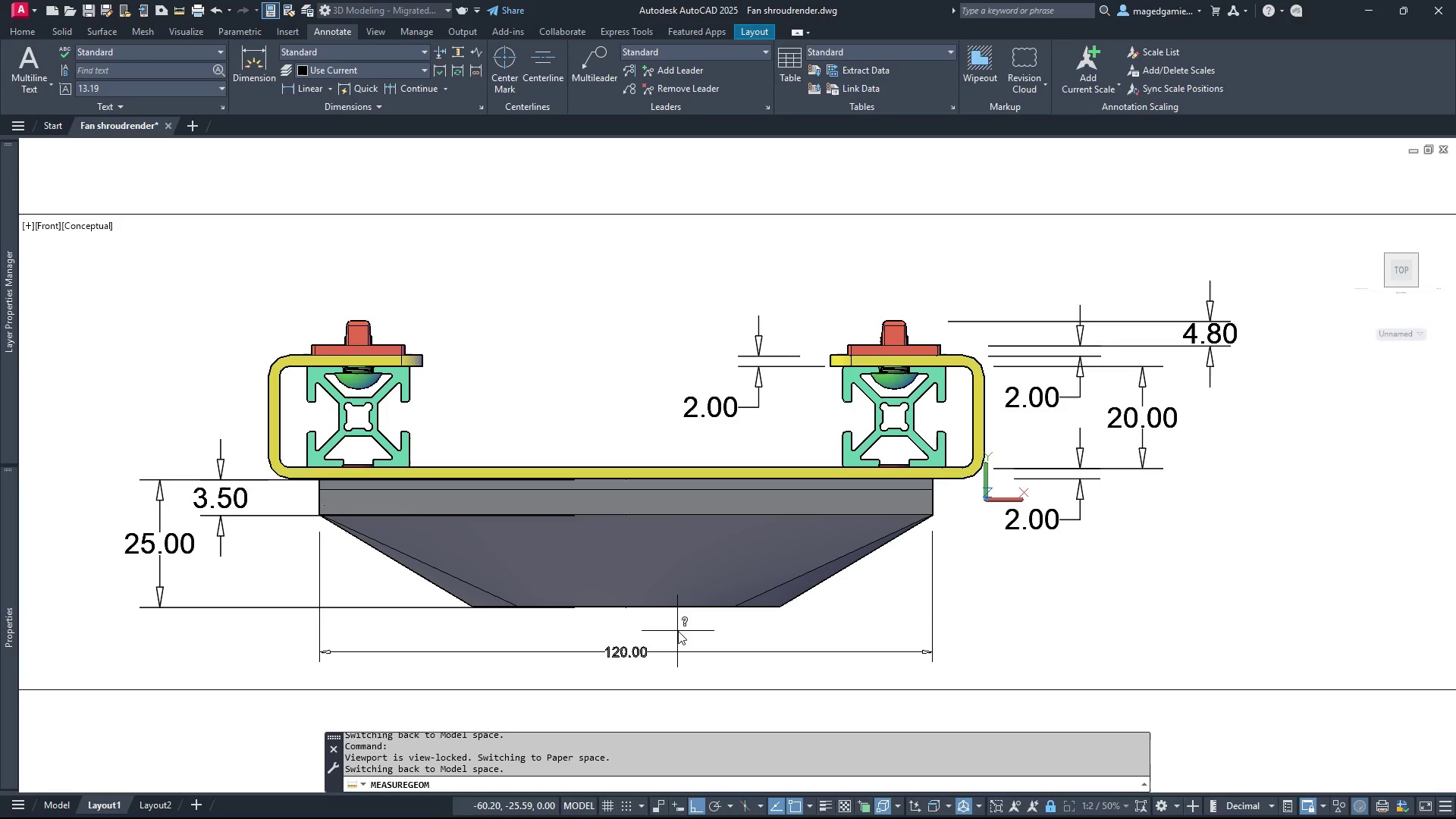 
scroll: coordinate [290, 515], scroll_direction: up, amount: 2.0
 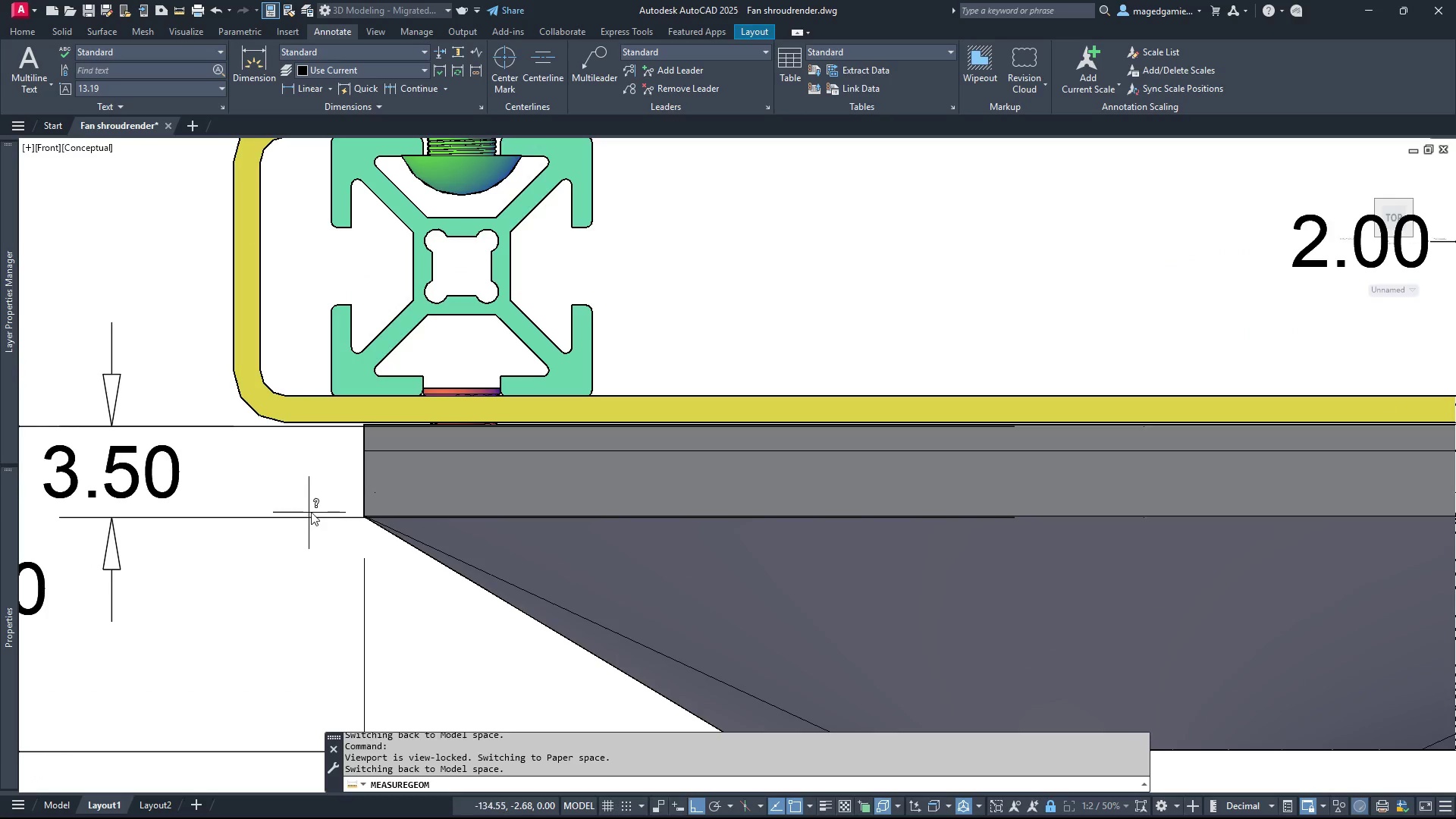 
right_click([313, 507])
 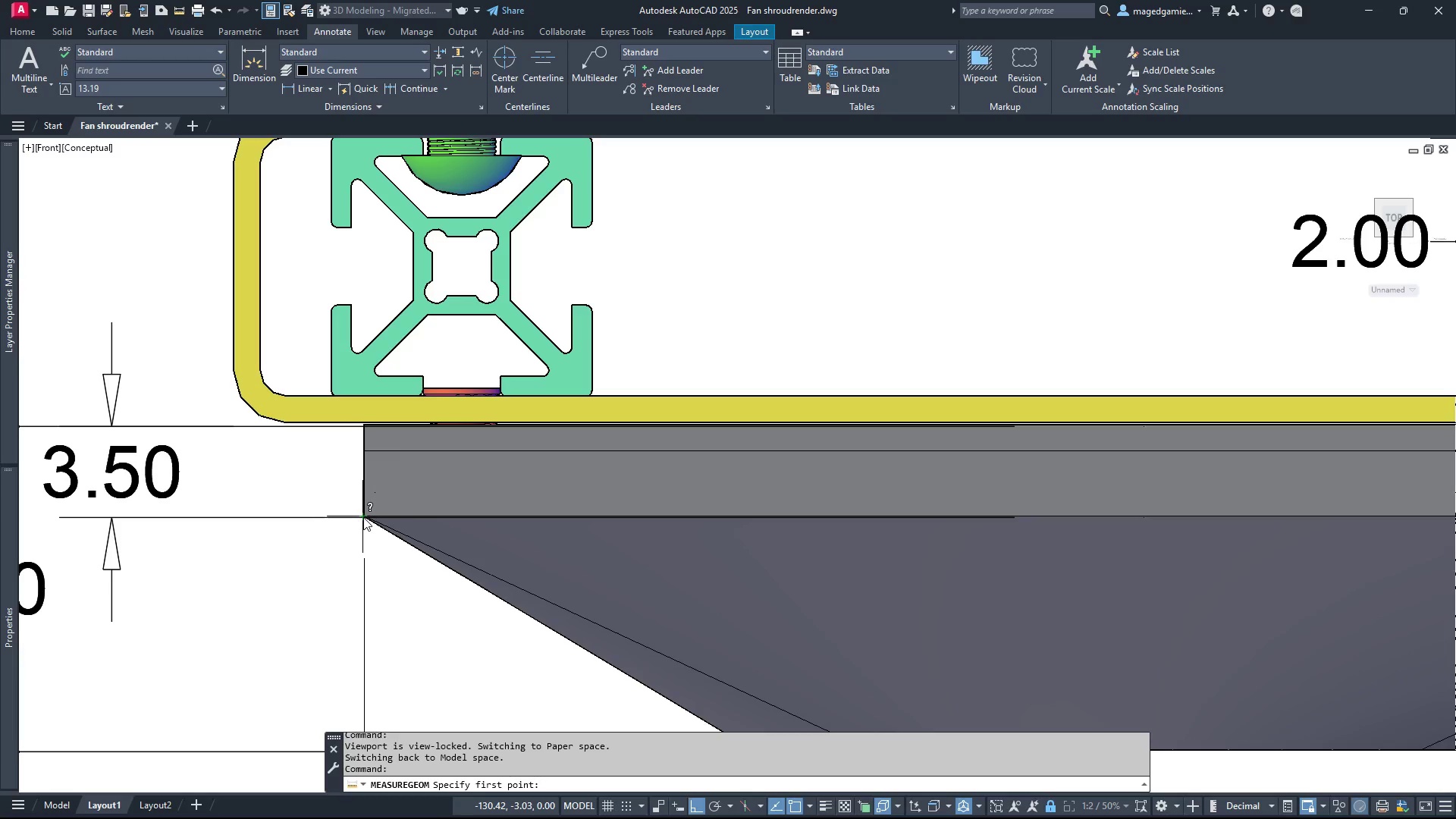 
wait(5.58)
 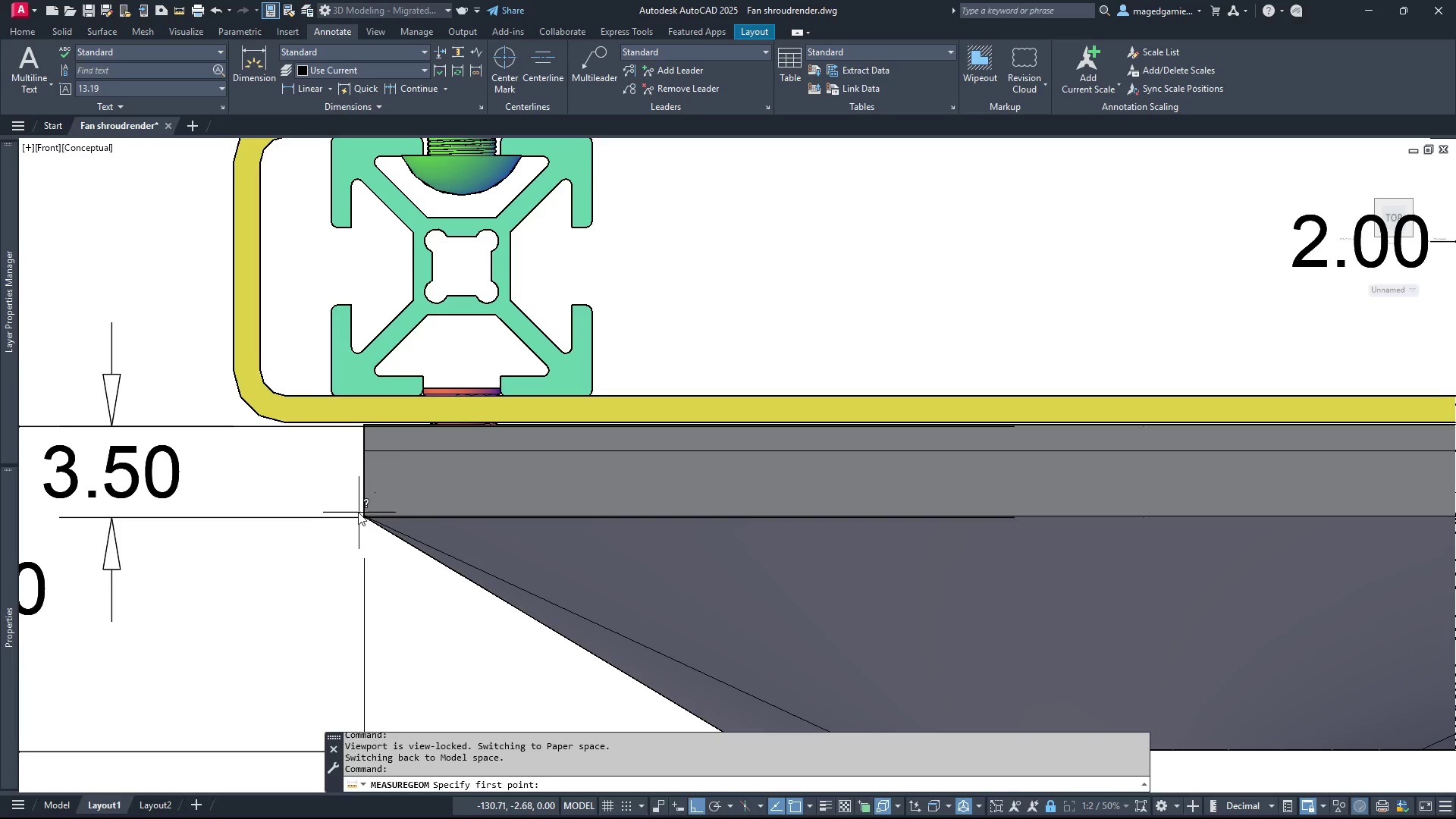 
left_click([363, 515])
 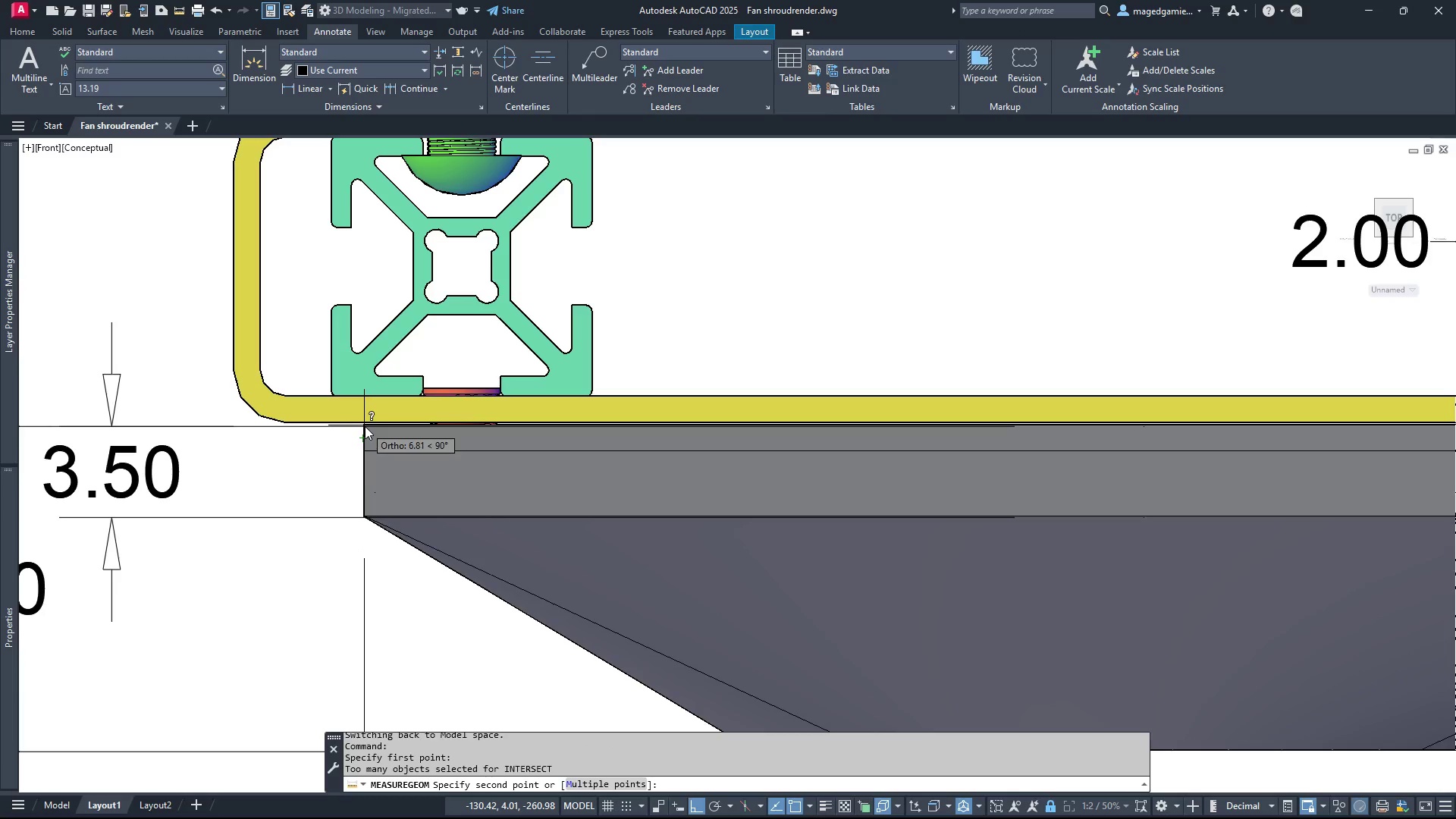 
left_click([365, 426])
 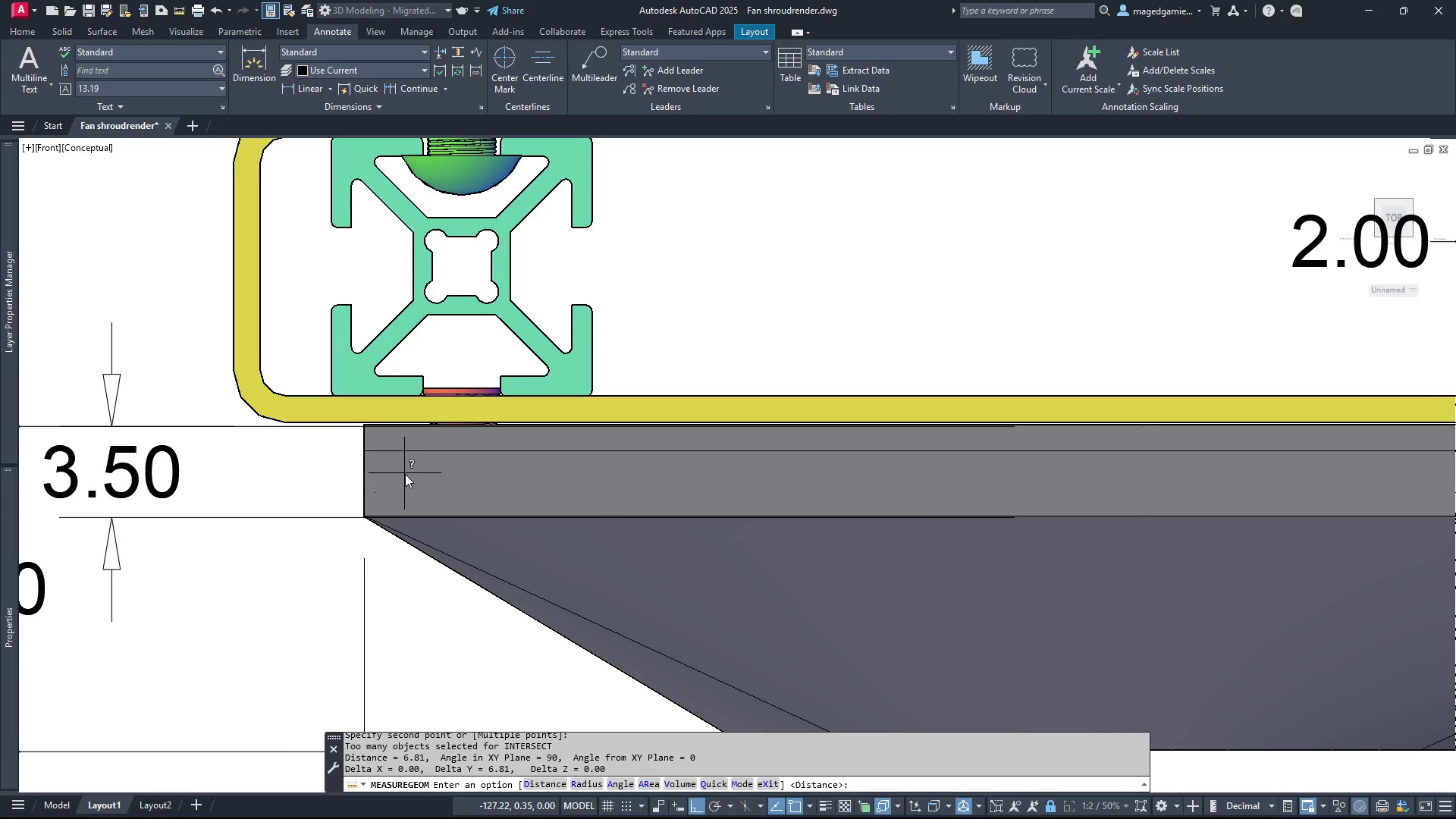 
scroll: coordinate [434, 484], scroll_direction: down, amount: 3.0
 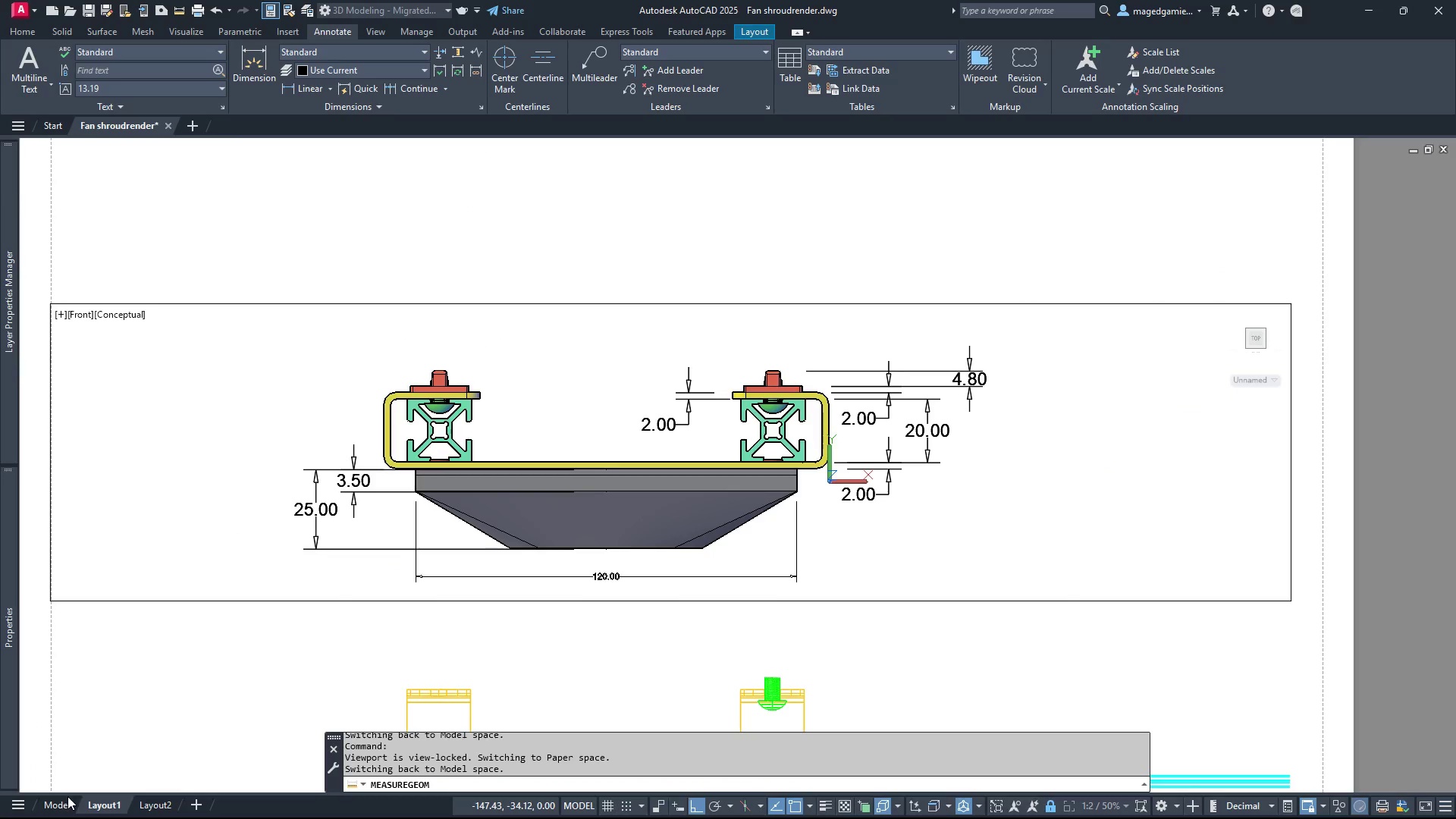 
left_click([61, 802])
 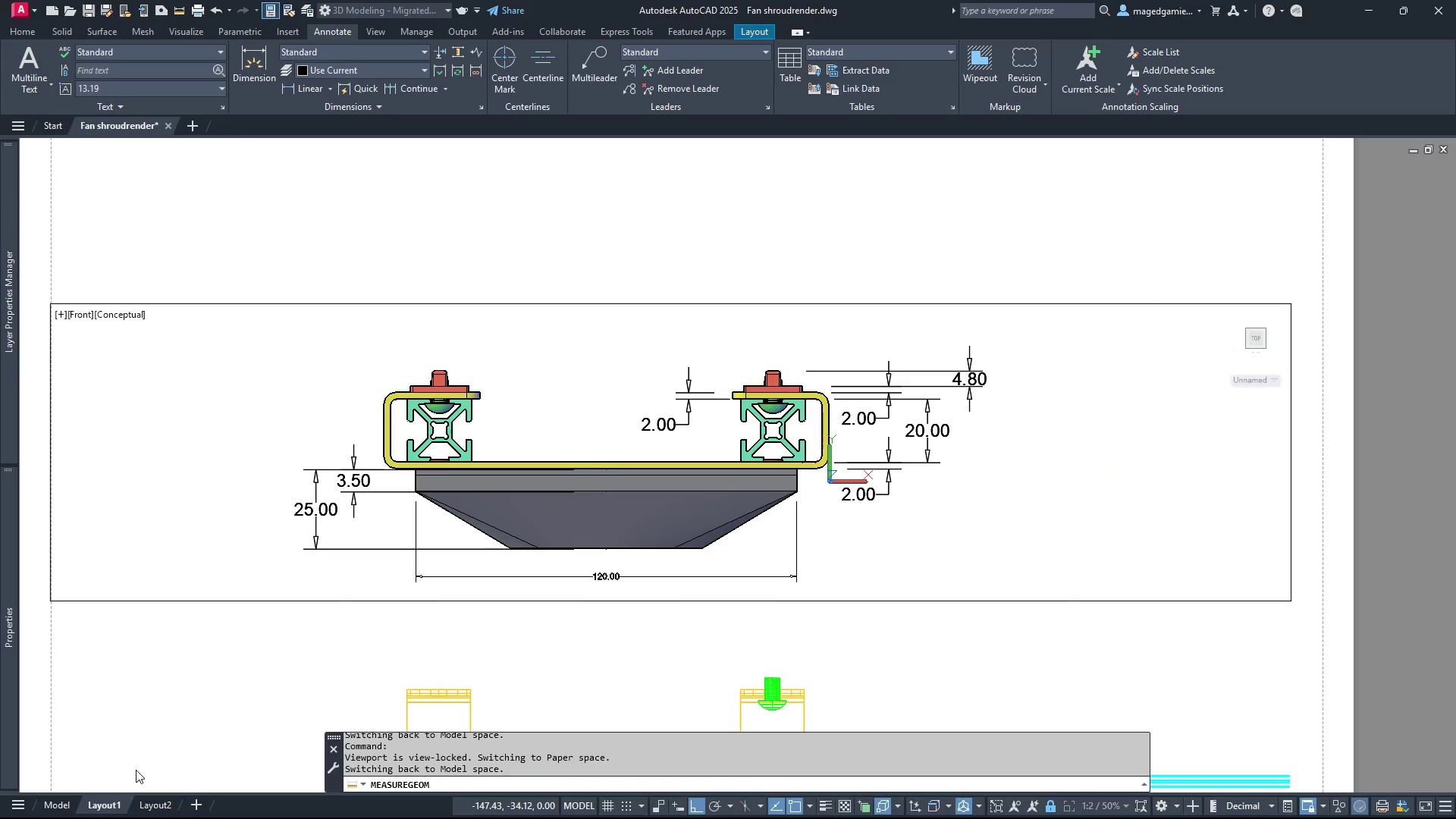 
left_click([51, 804])
 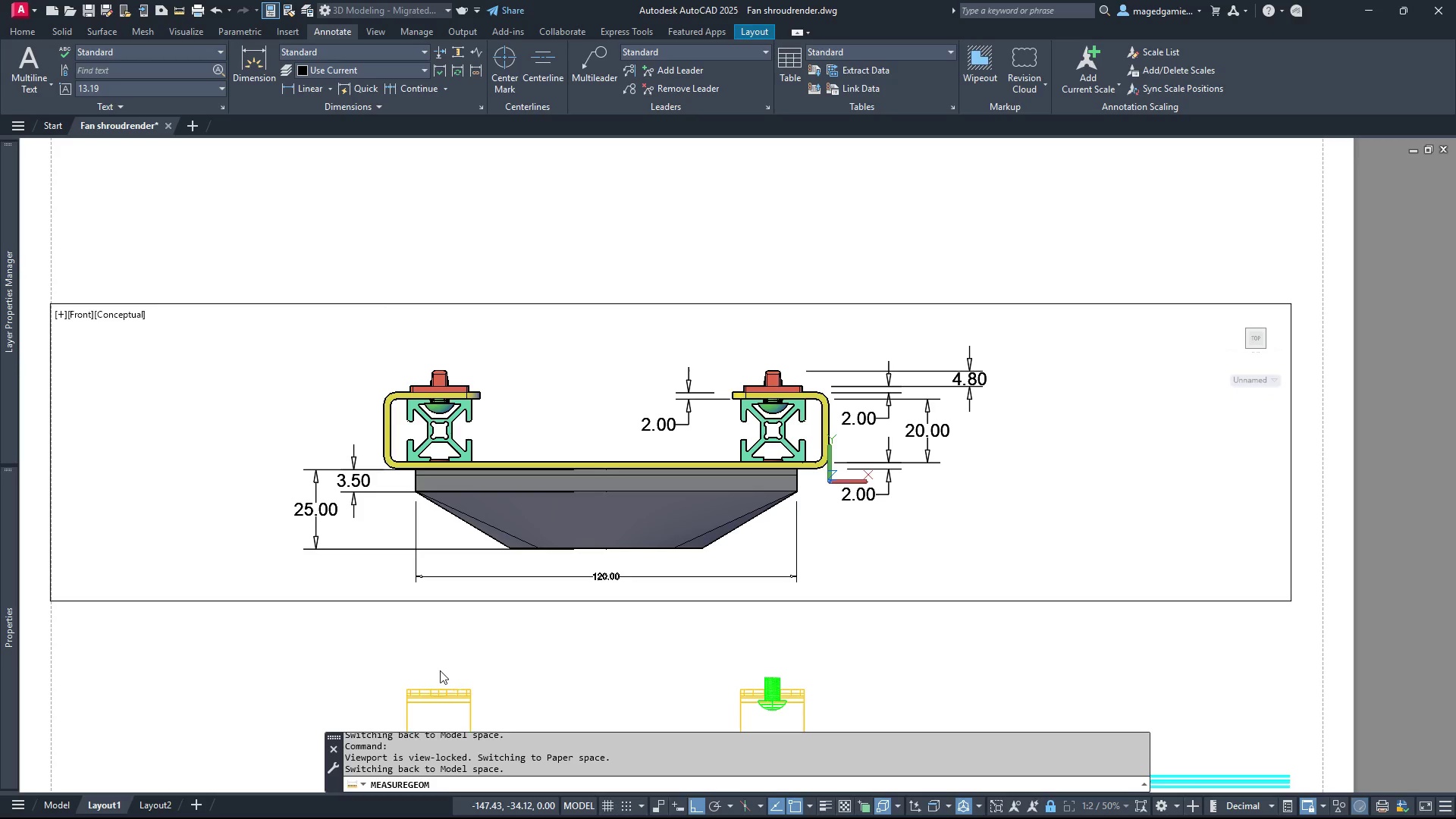 
double_click([450, 645])
 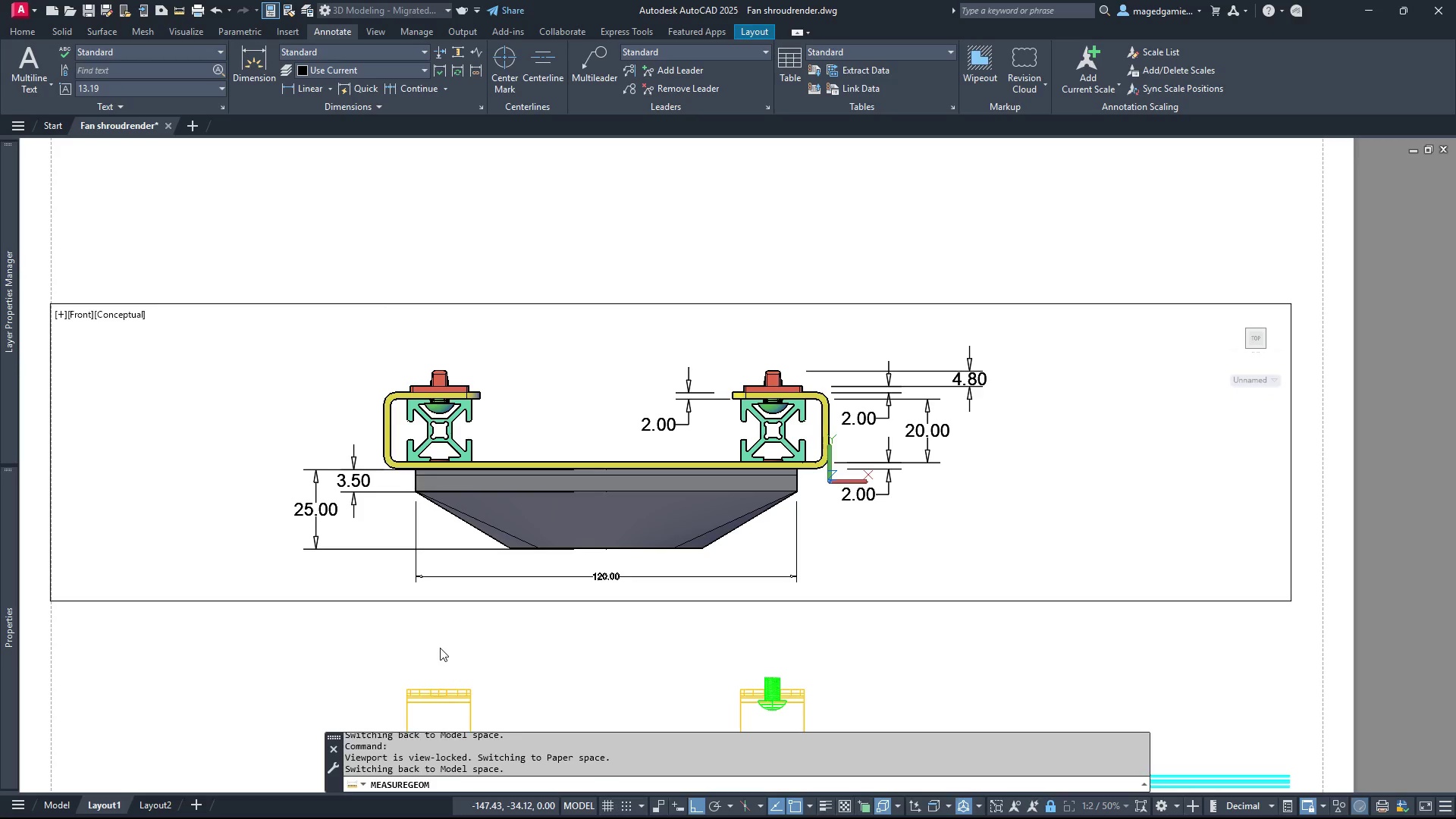 
key(Escape)
 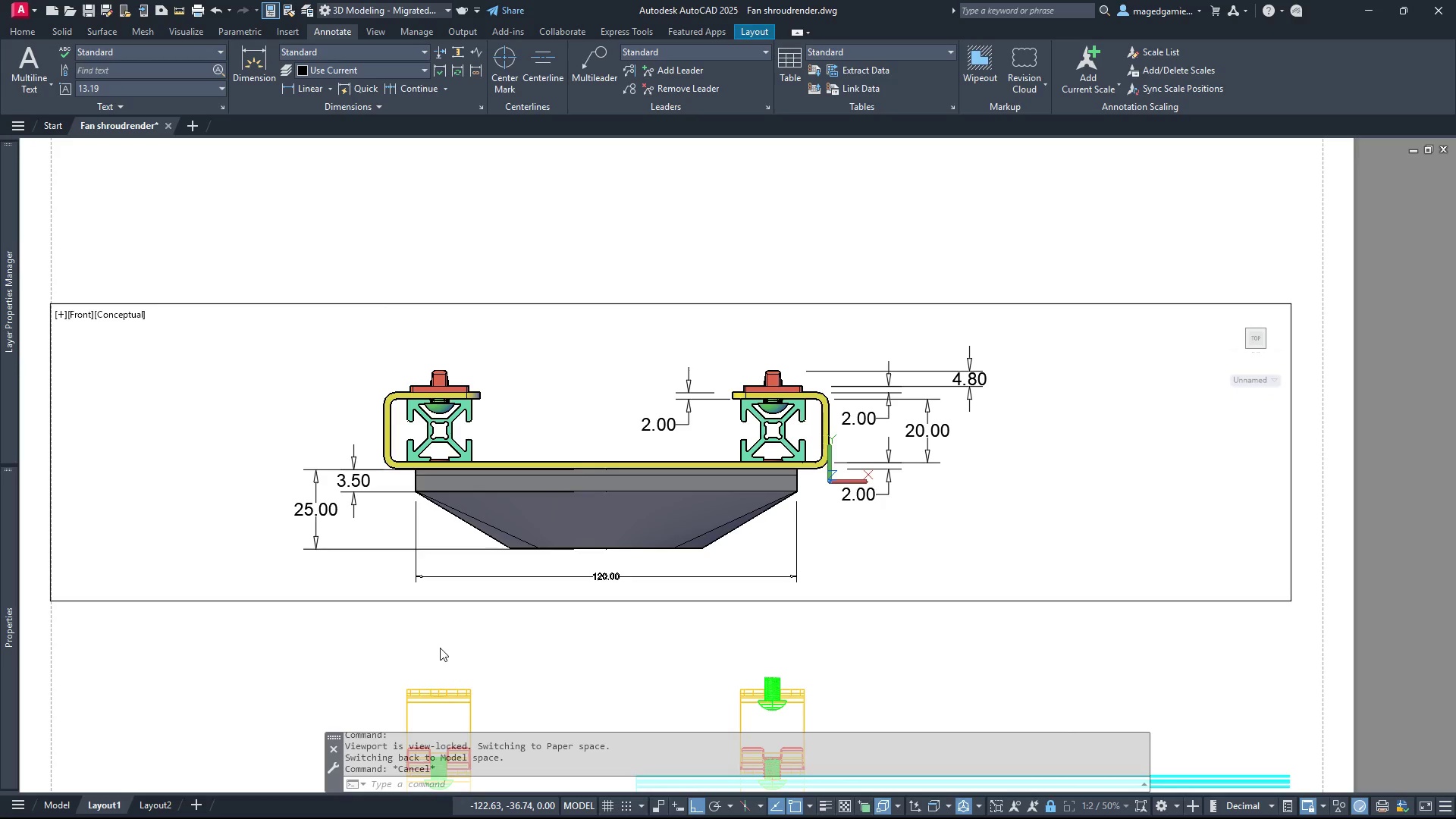 
key(Escape)
 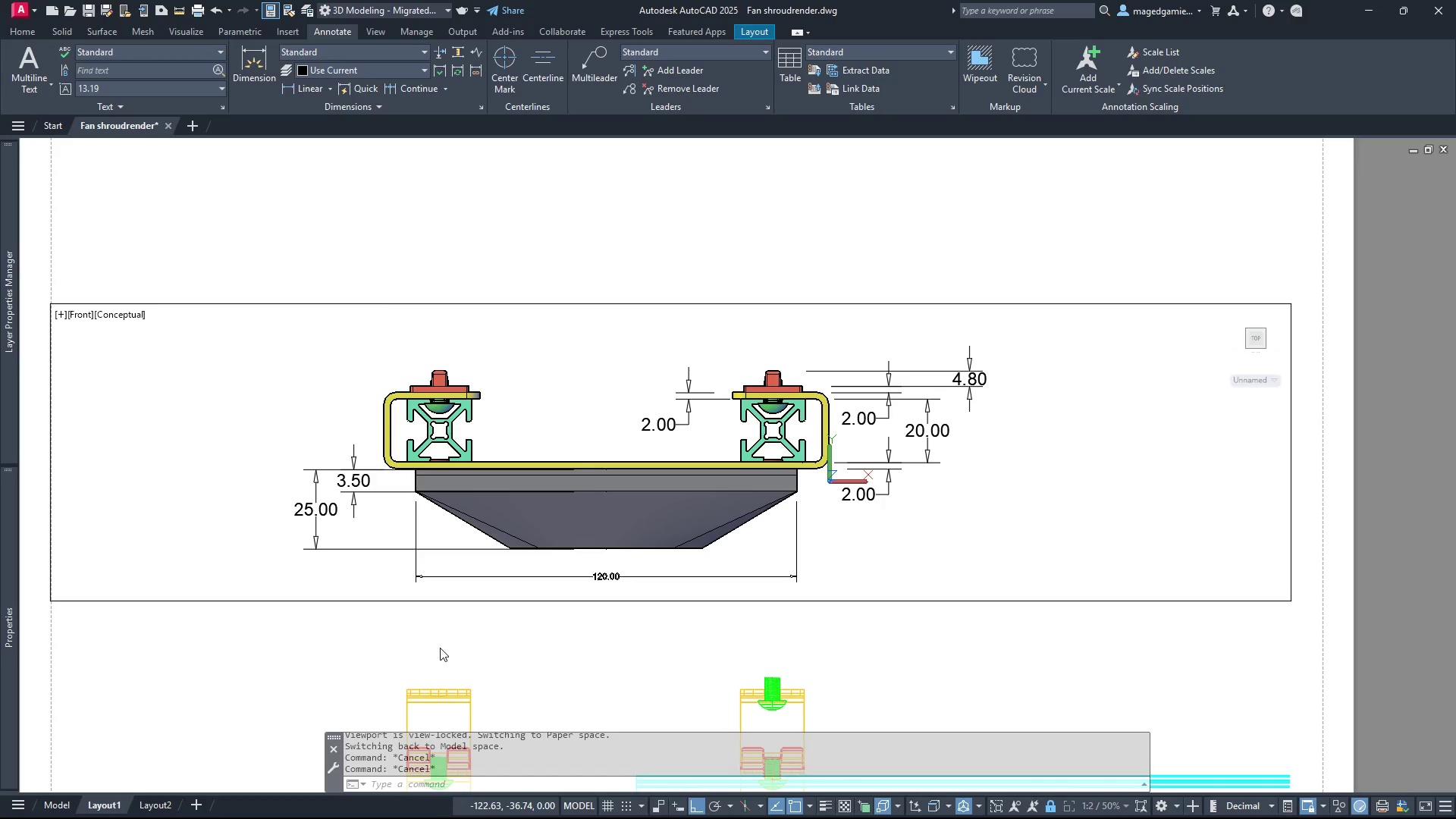 
key(Escape)
 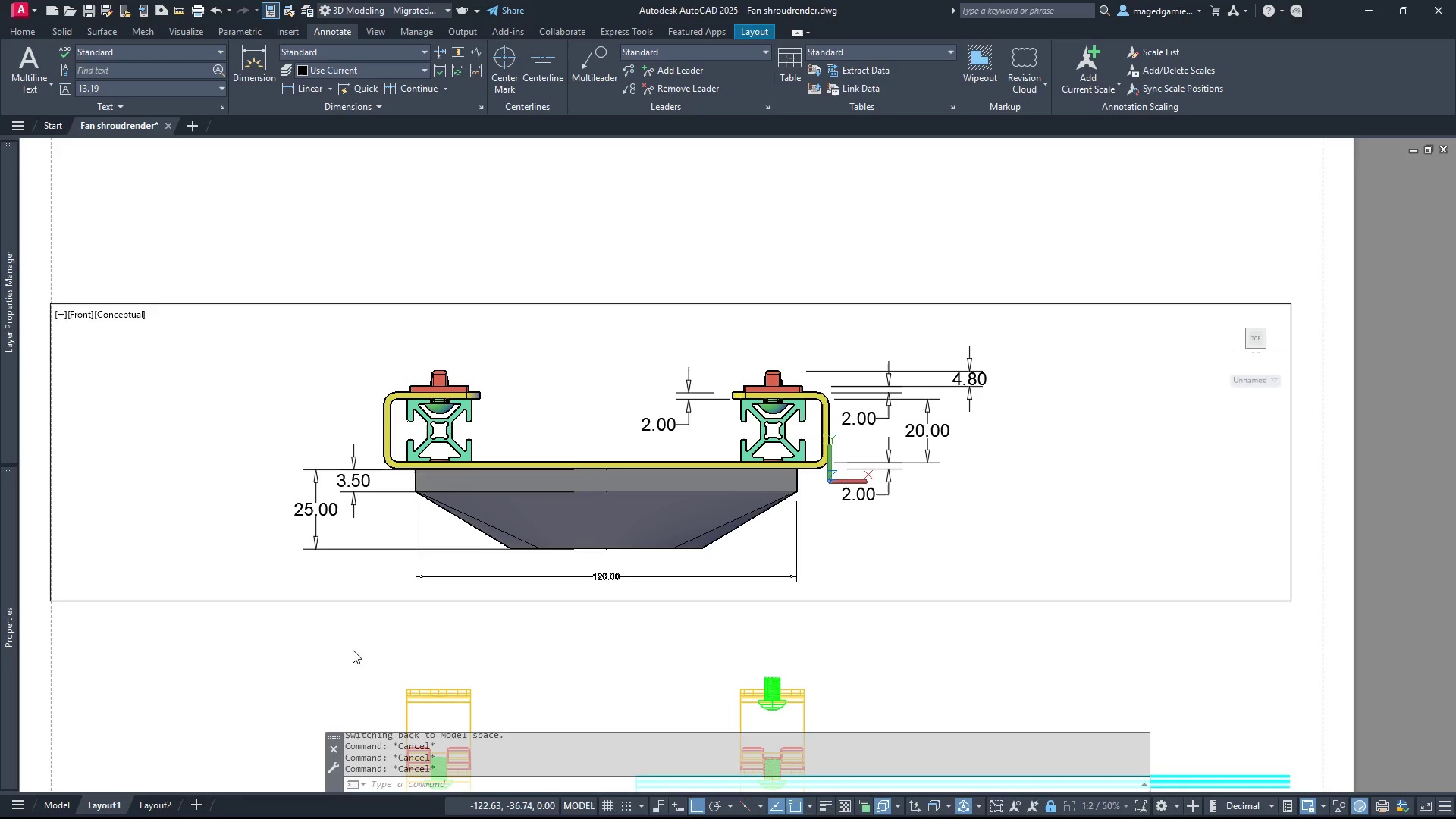 
double_click([353, 650])
 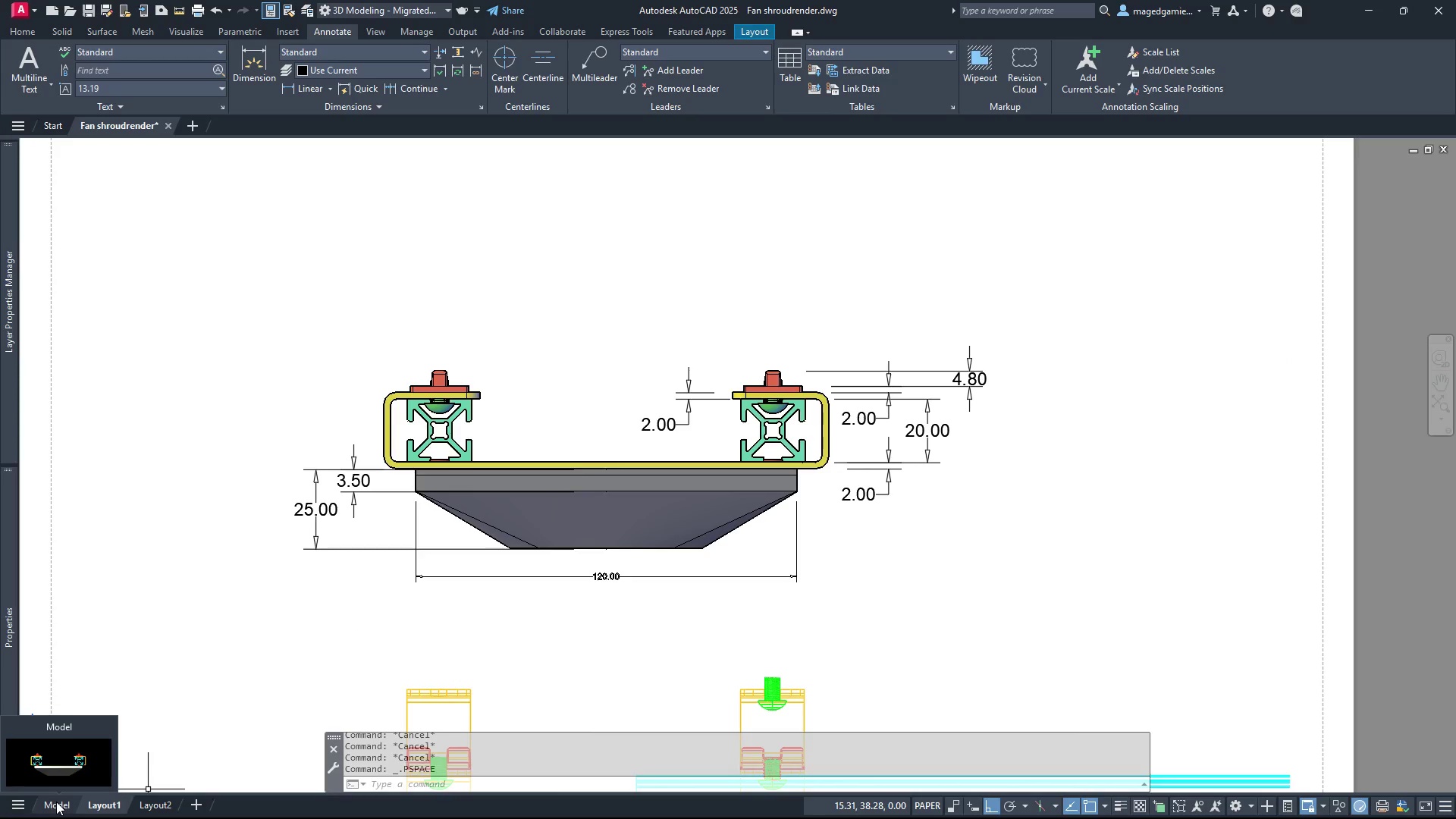 
left_click([61, 805])
 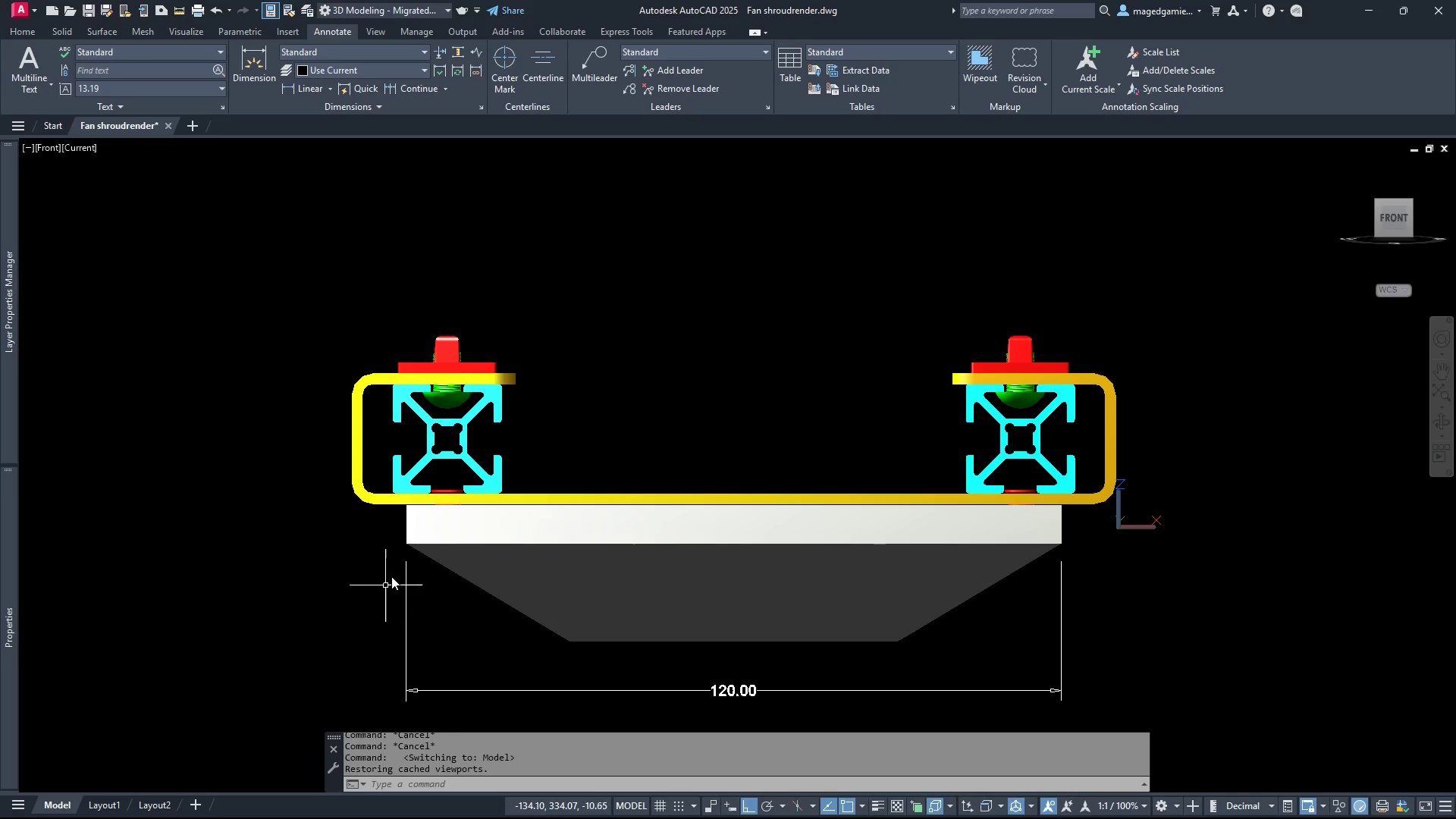 
scroll: coordinate [410, 548], scroll_direction: up, amount: 4.0
 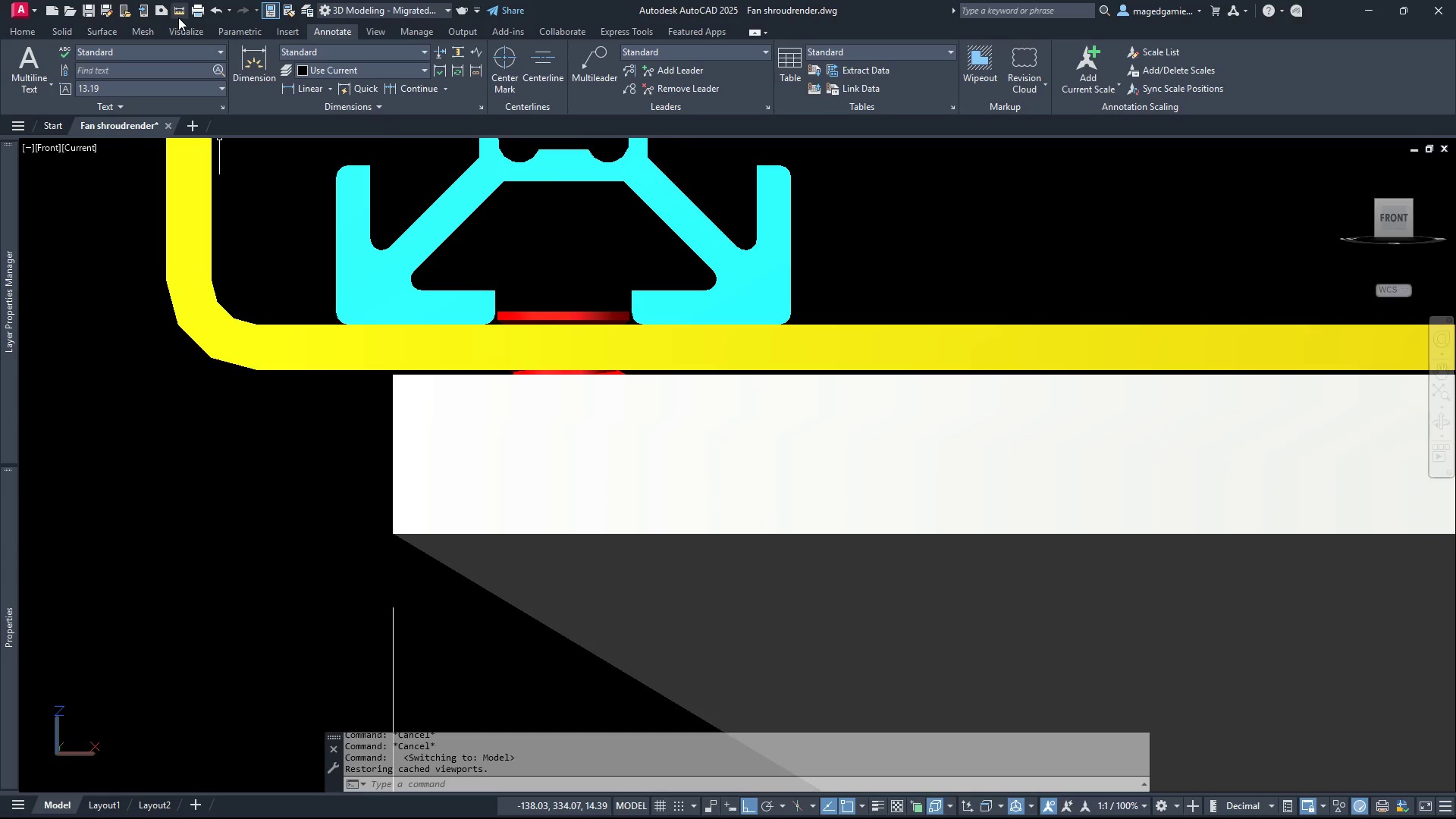 
left_click([180, 14])
 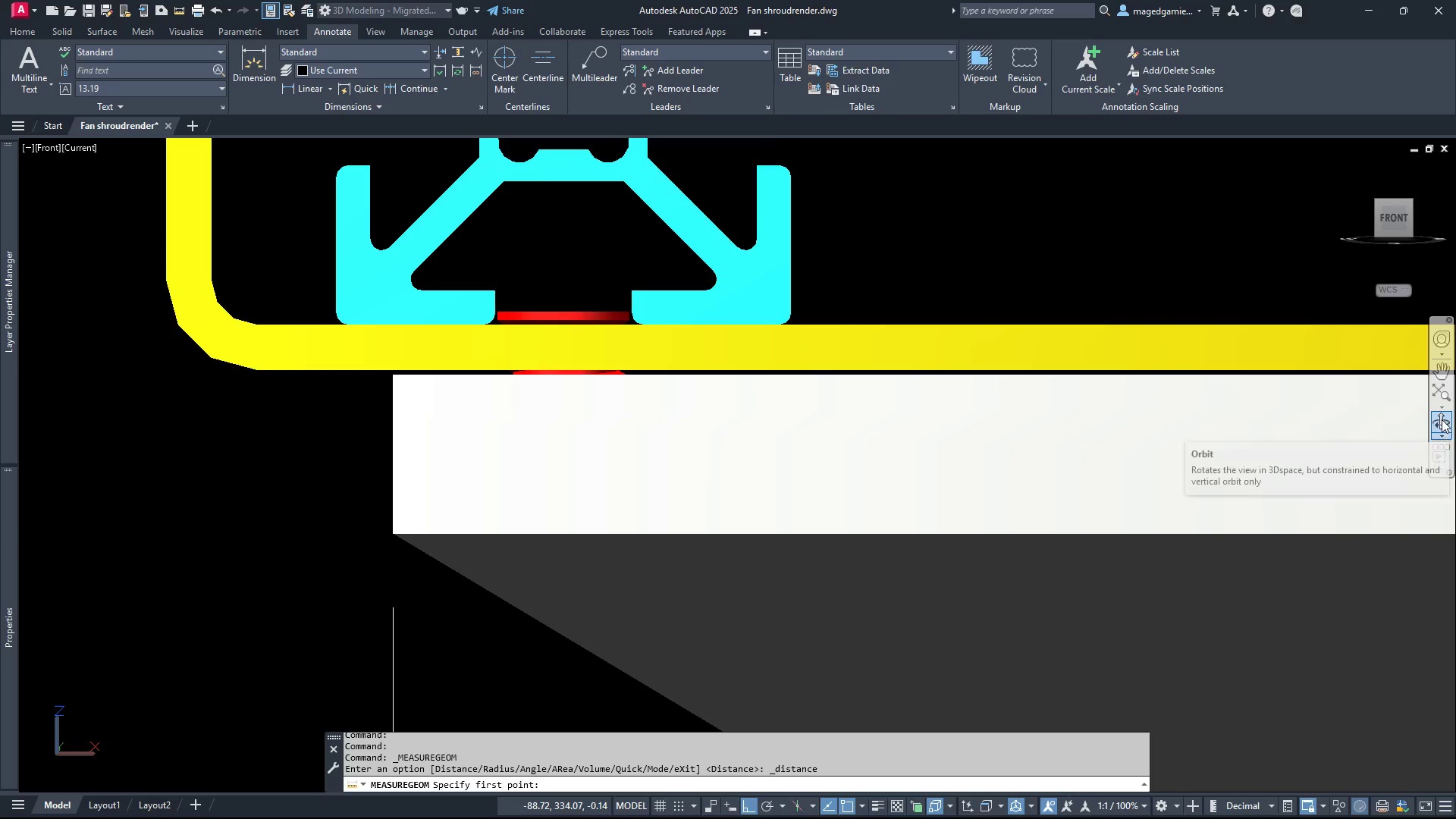 
left_click_drag(start_coordinate=[1053, 420], to_coordinate=[1085, 418])
 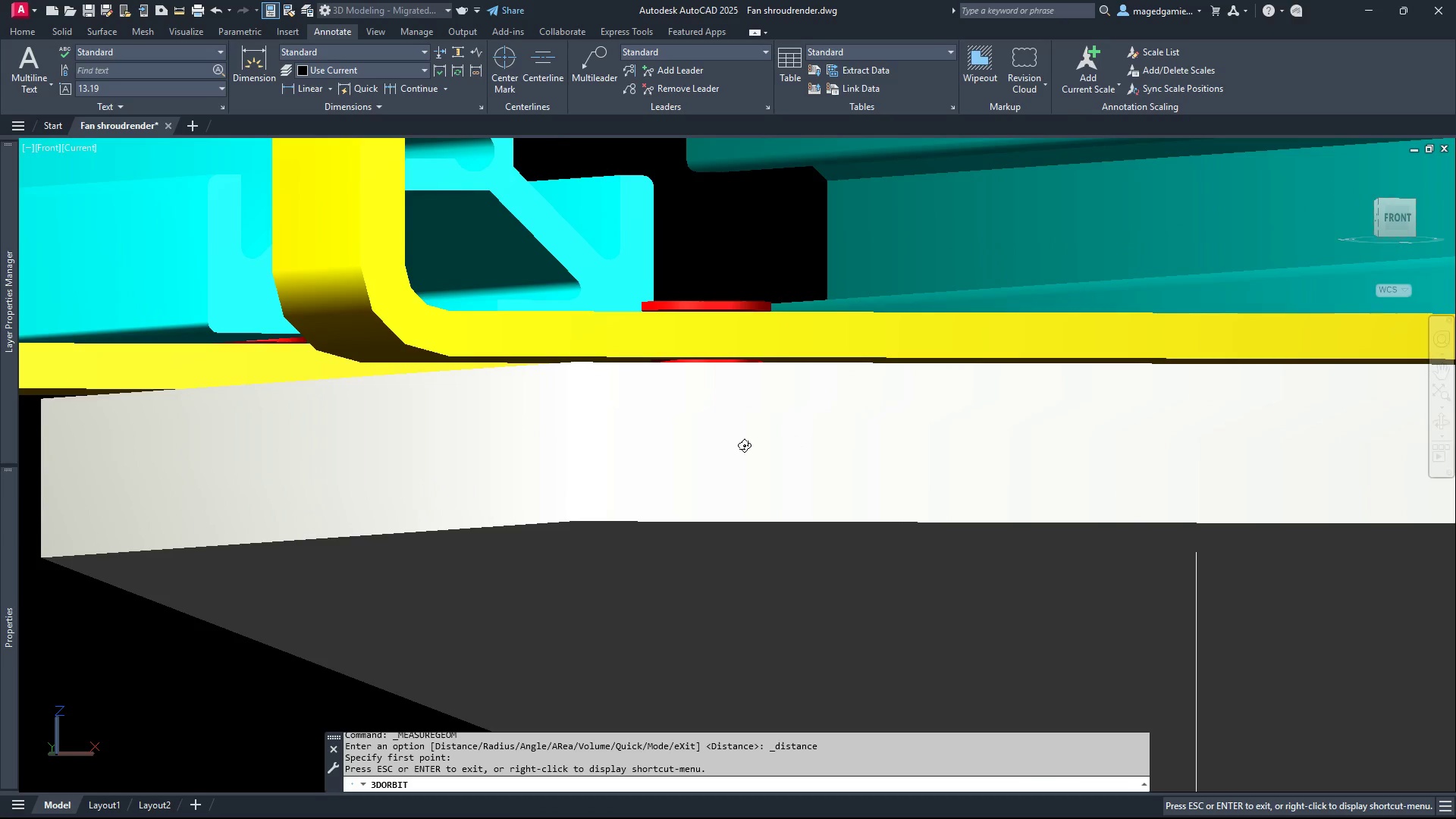 
left_click_drag(start_coordinate=[727, 448], to_coordinate=[486, 437])
 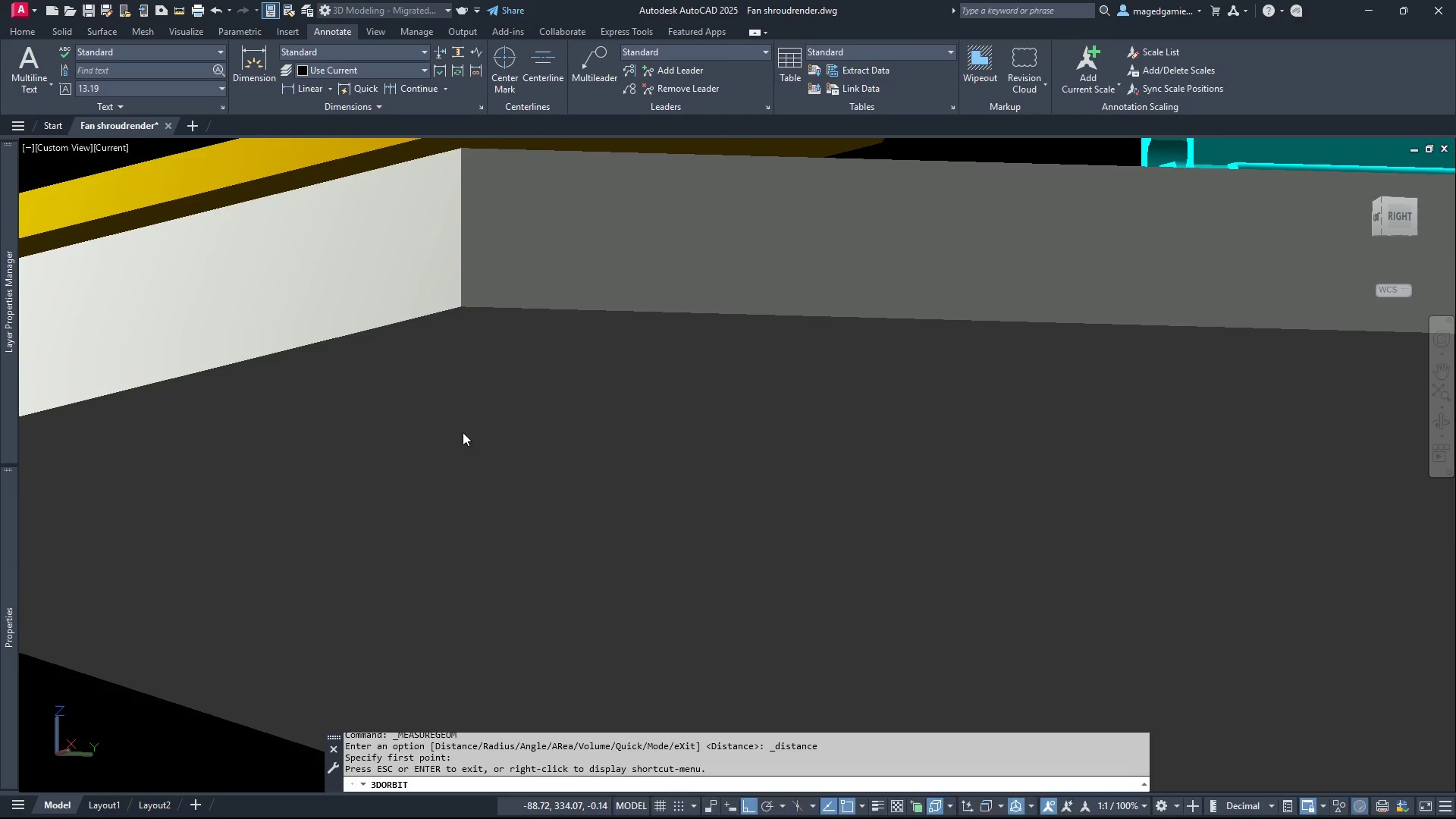 
key(Escape)
 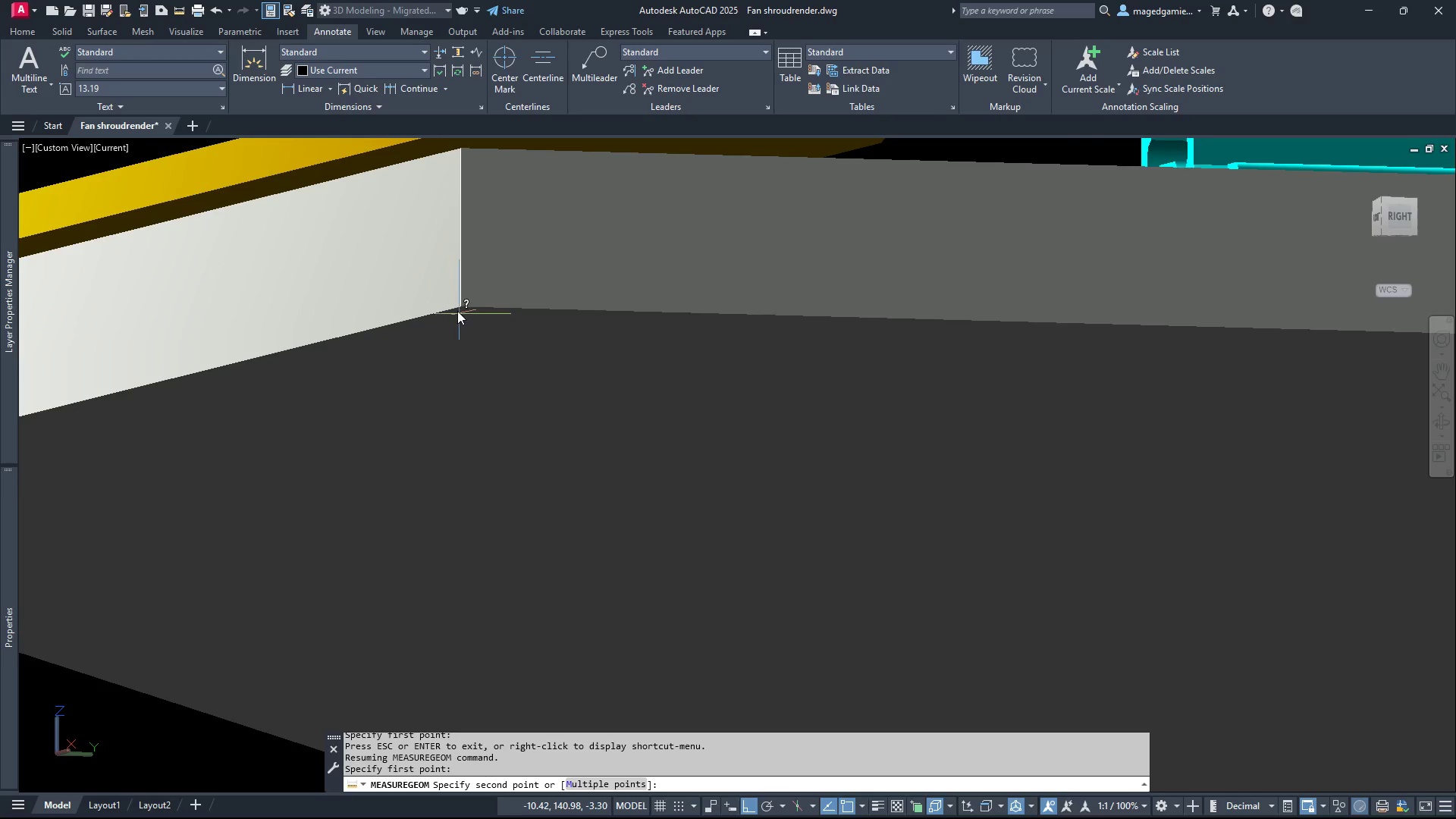 
left_click([460, 309])
 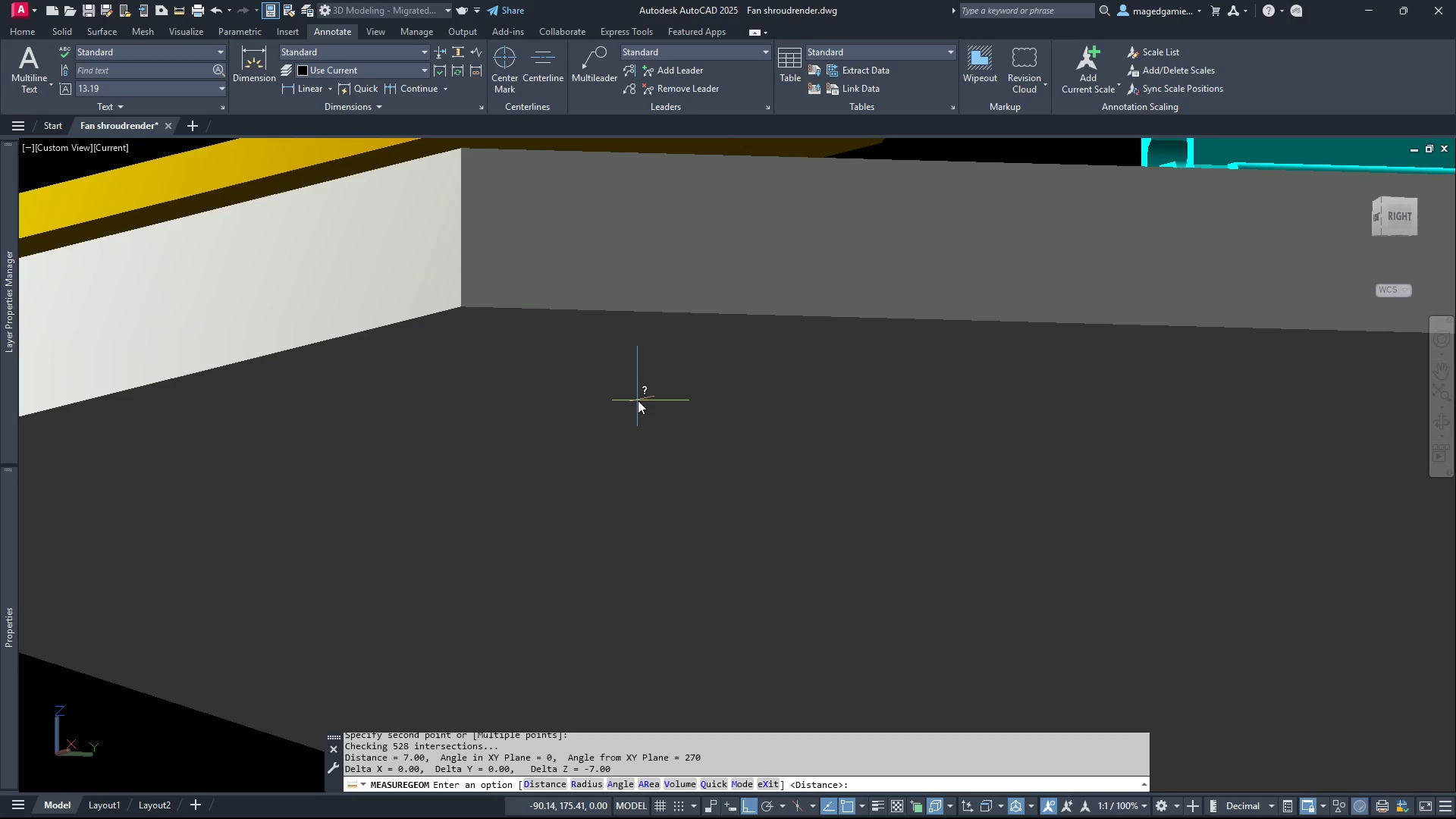 
scroll: coordinate [638, 400], scroll_direction: down, amount: 2.0
 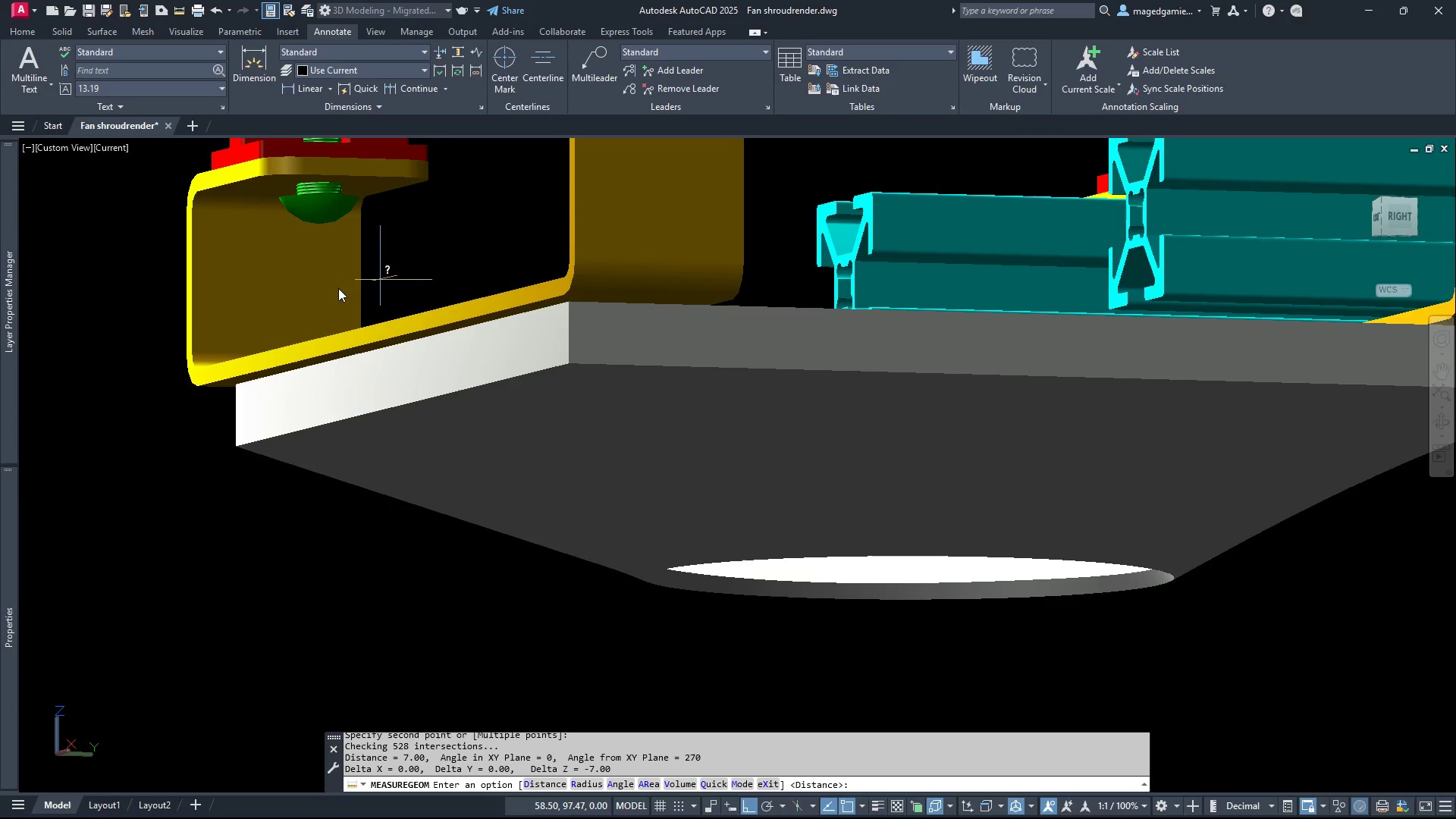 
right_click([184, 385])
 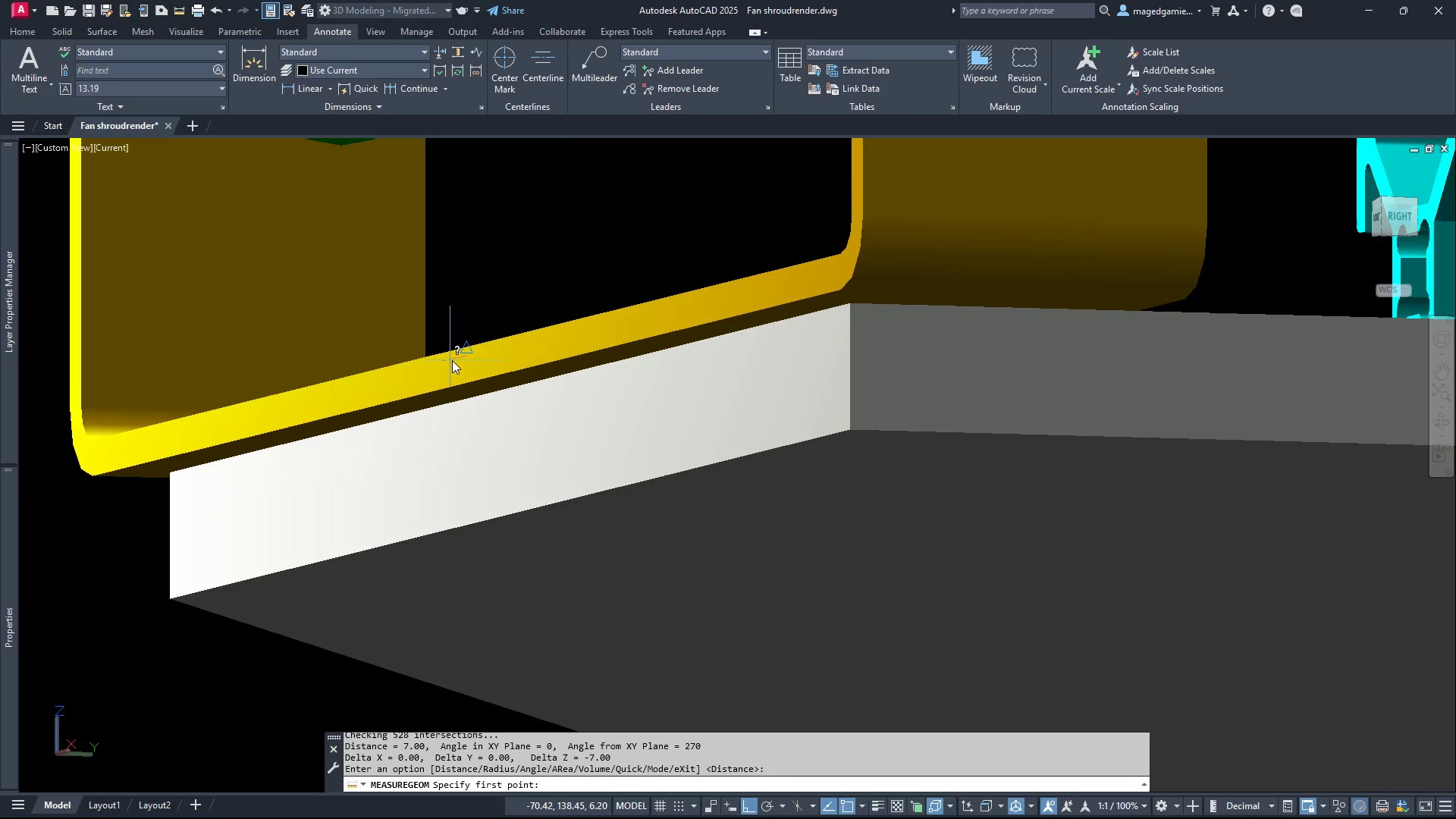 
scroll: coordinate [297, 300], scroll_direction: up, amount: 2.0
 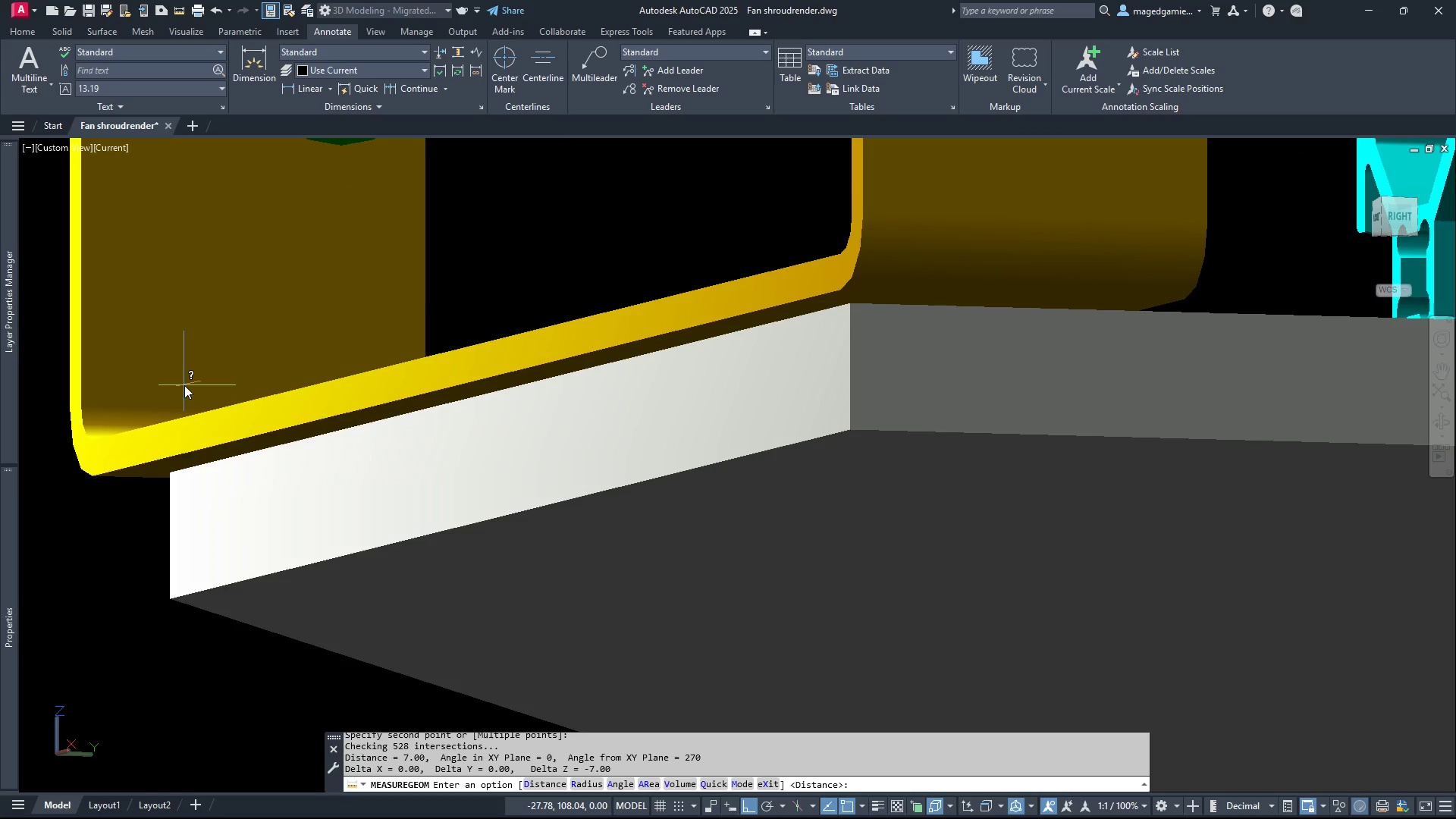 
left_click([453, 359])
 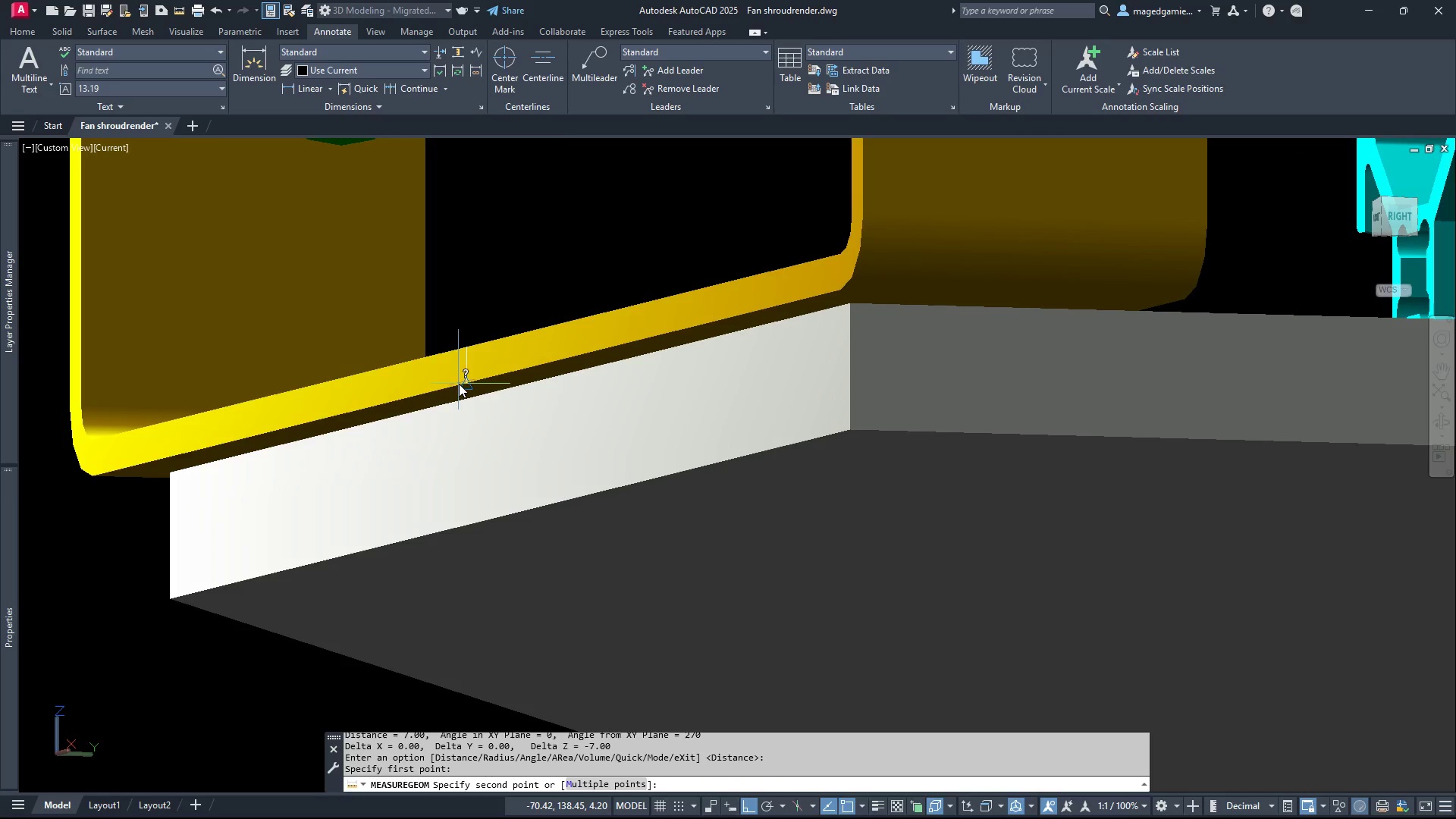 
left_click([459, 384])
 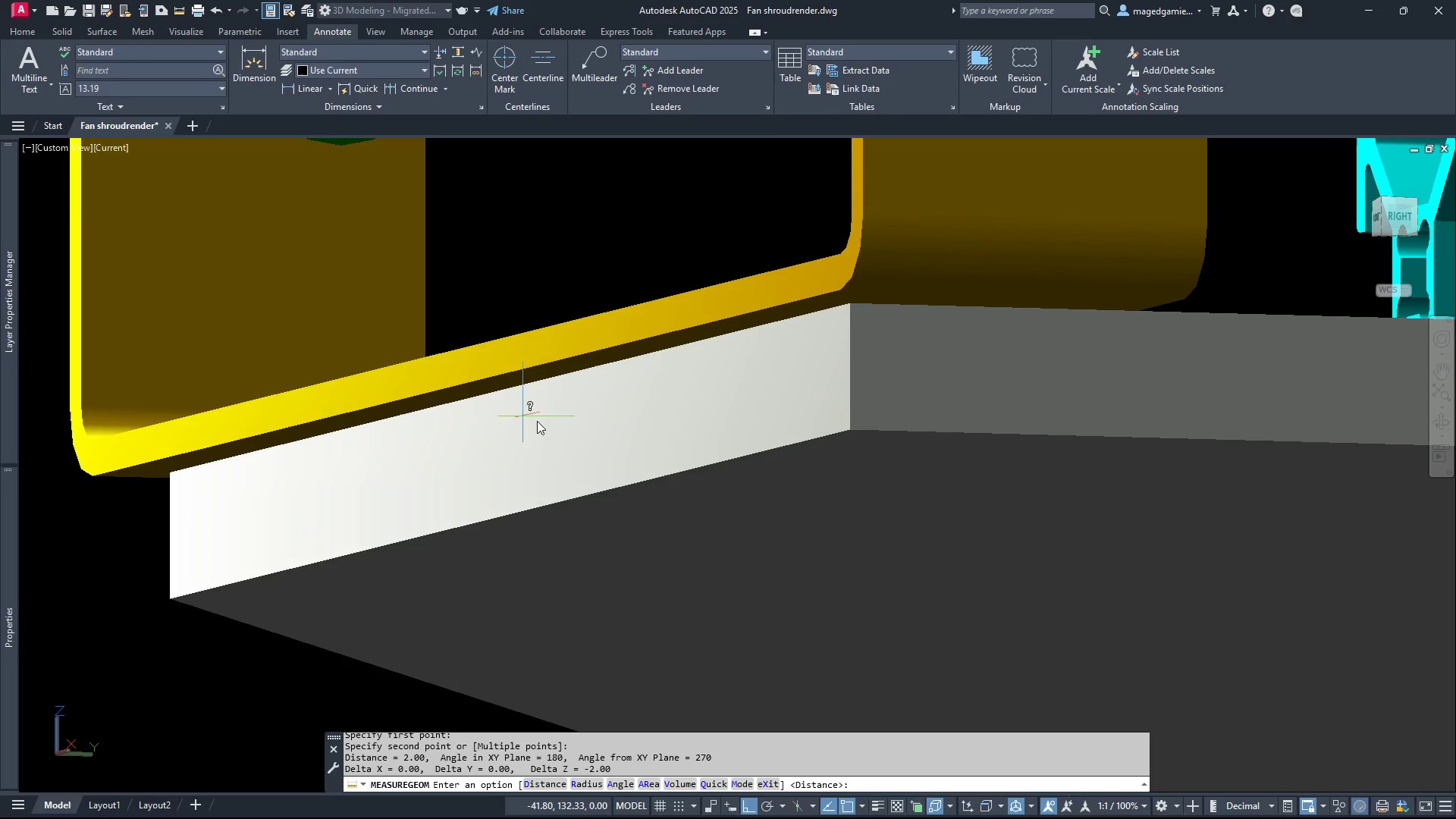 
scroll: coordinate [621, 455], scroll_direction: down, amount: 2.0
 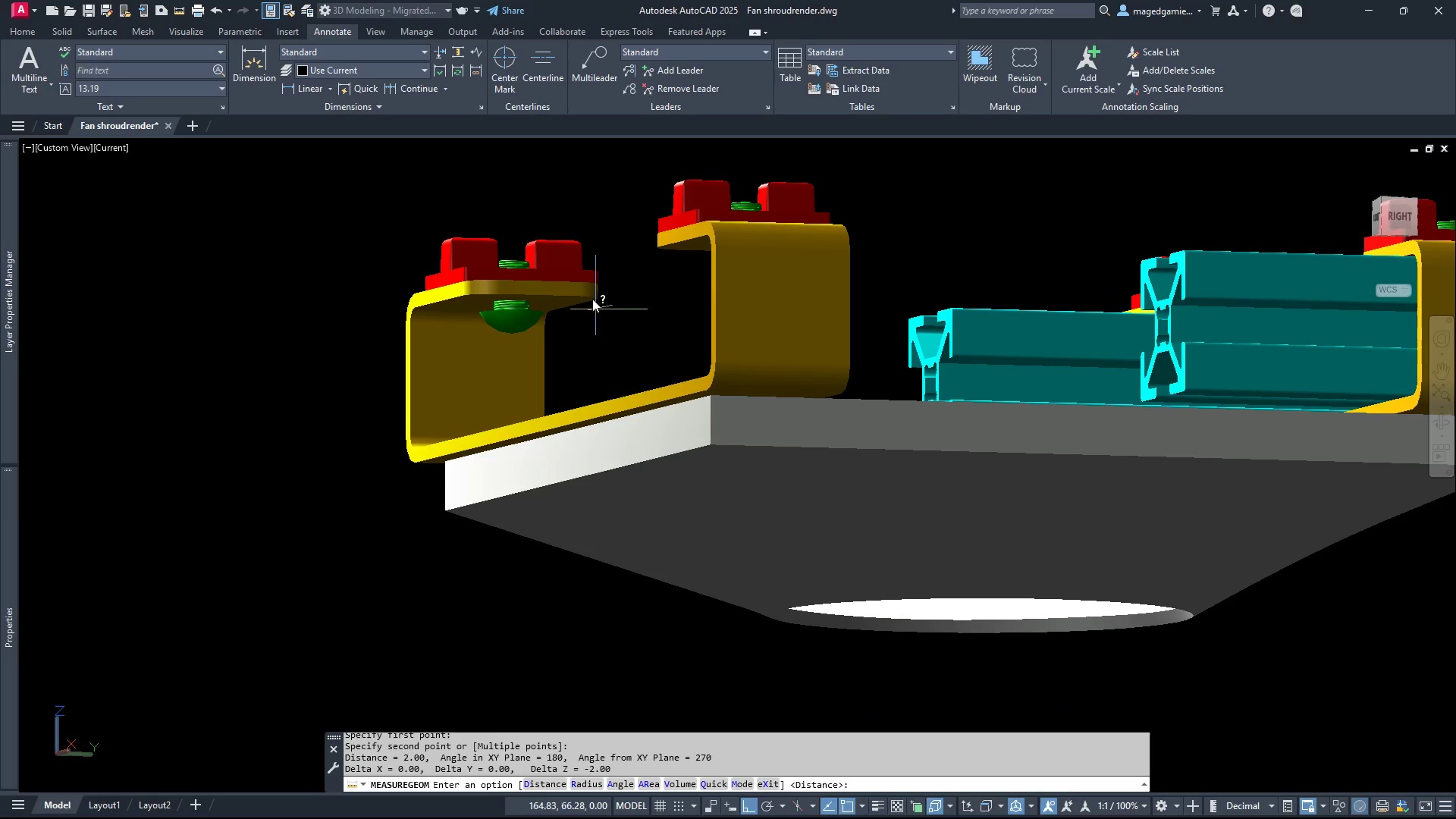 
scroll: coordinate [821, 224], scroll_direction: up, amount: 4.0
 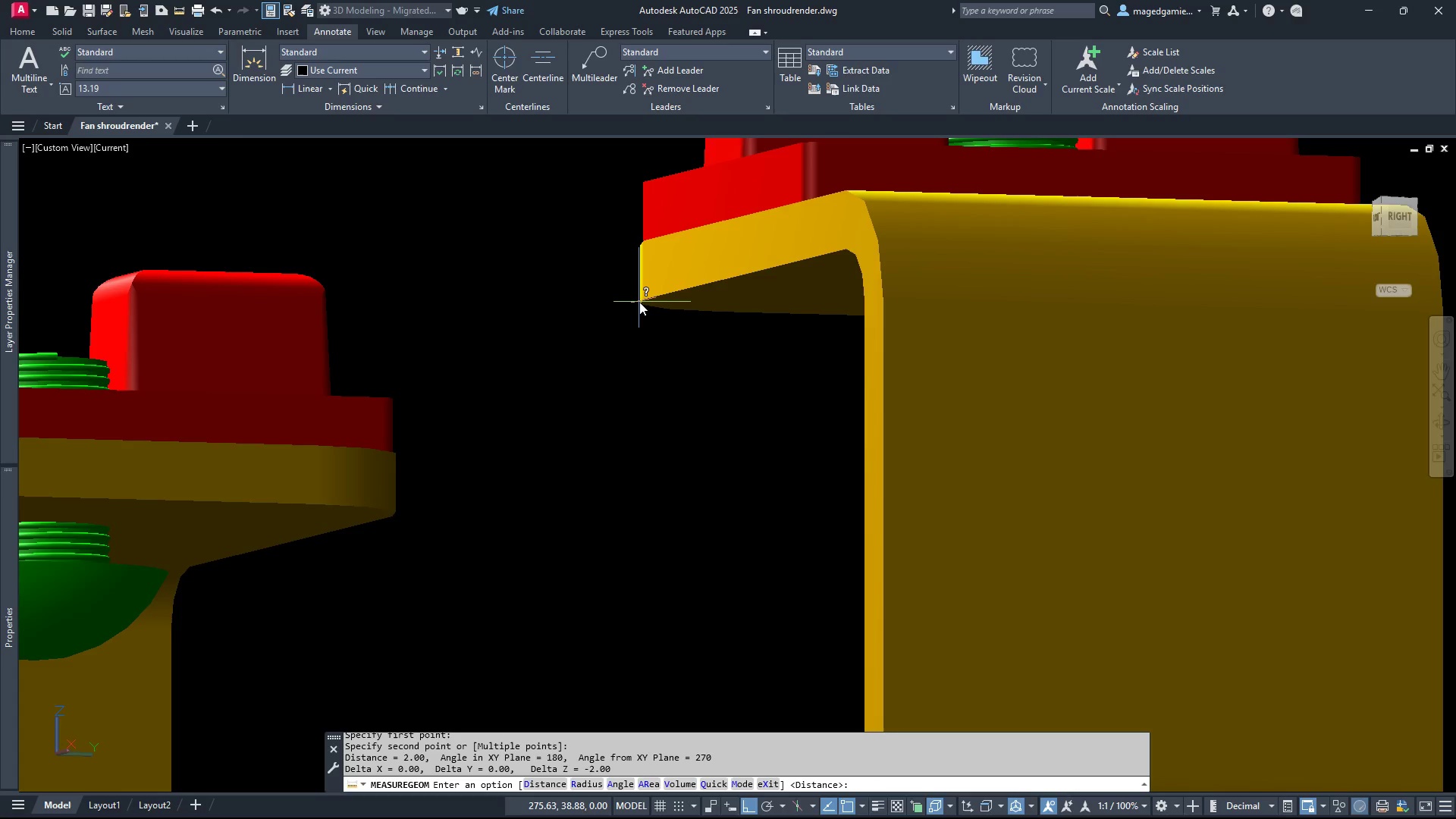 
wait(6.37)
 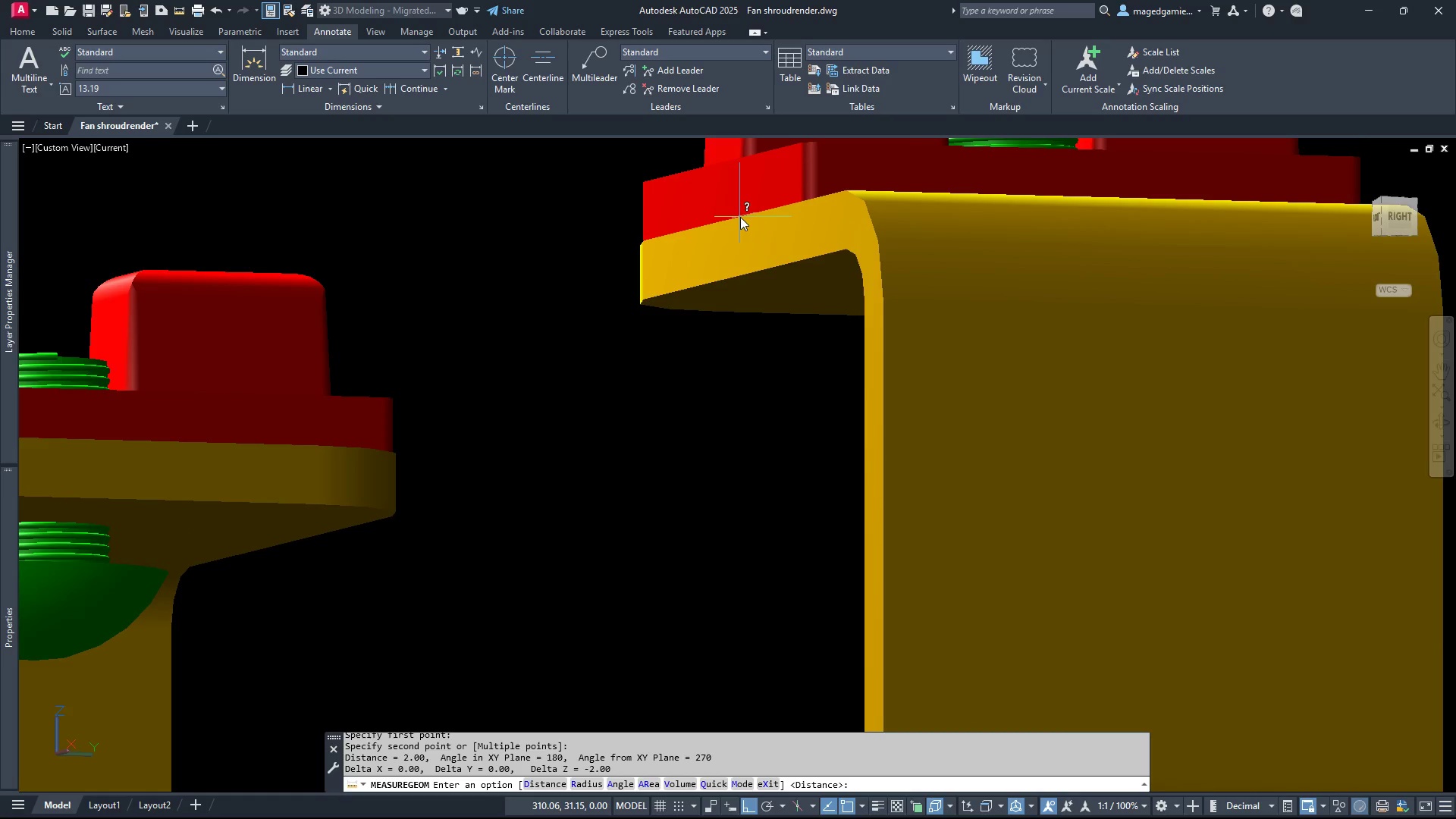 
right_click([640, 373])
 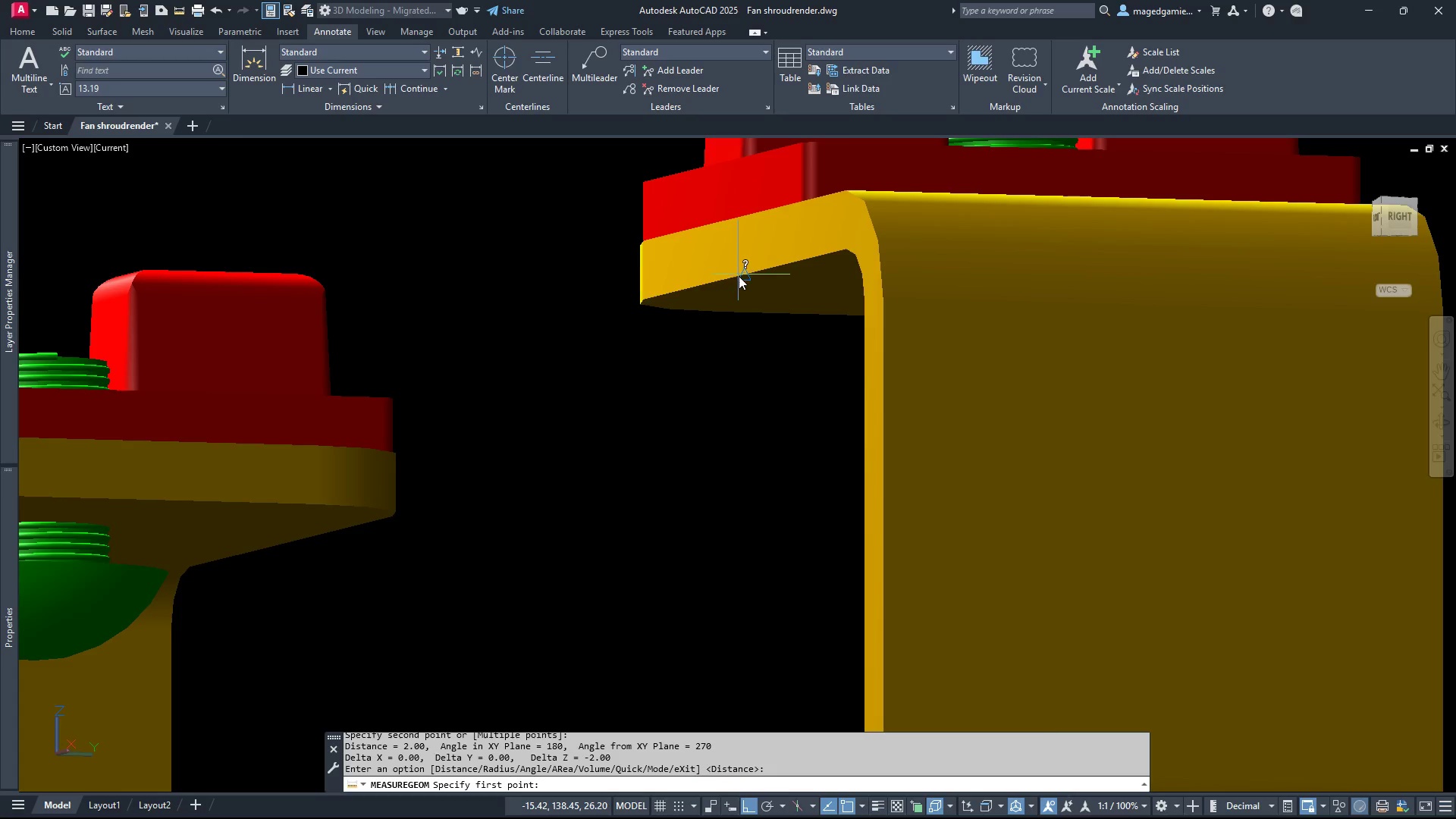 
left_click([744, 278])
 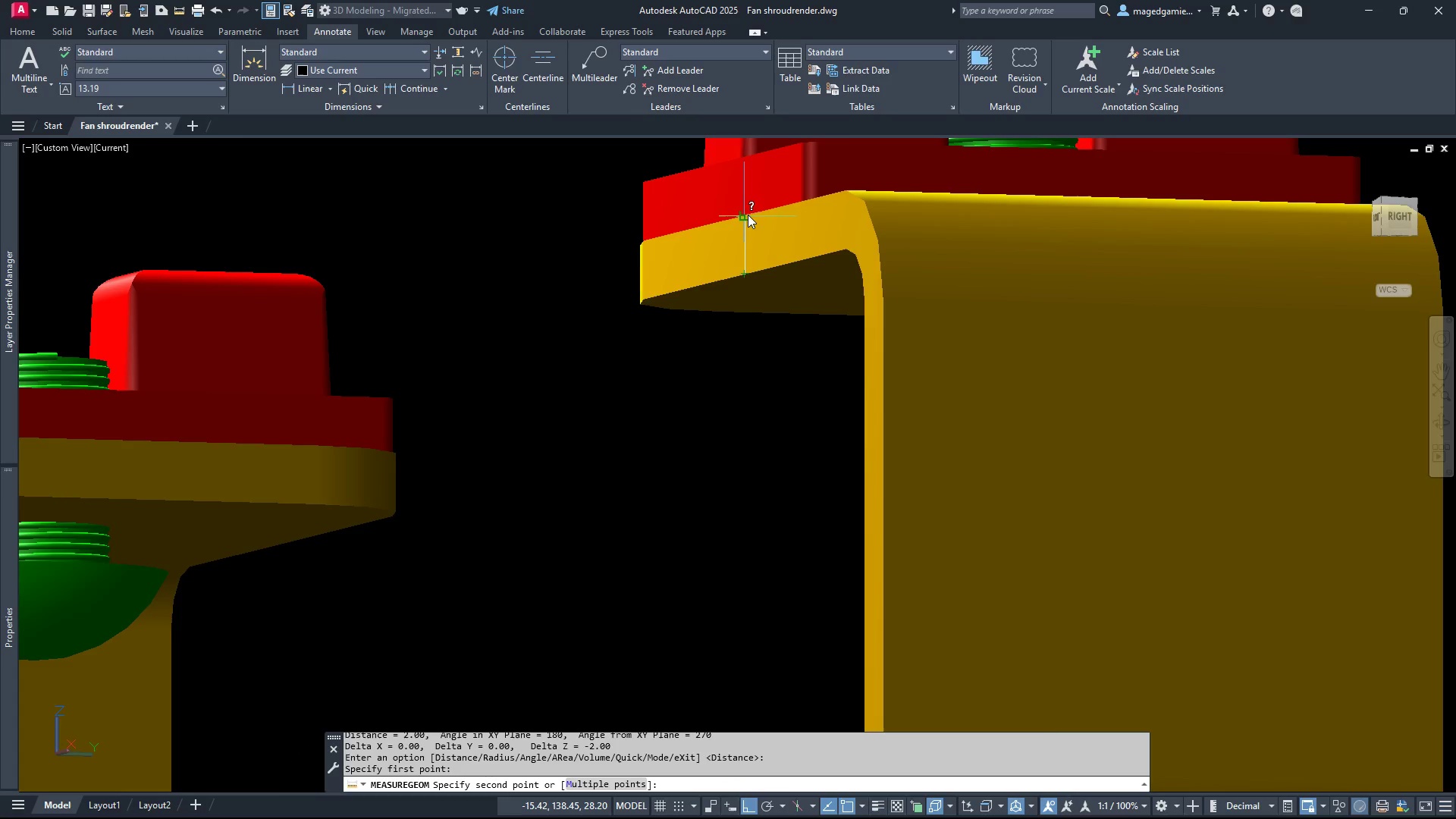 
left_click([742, 218])
 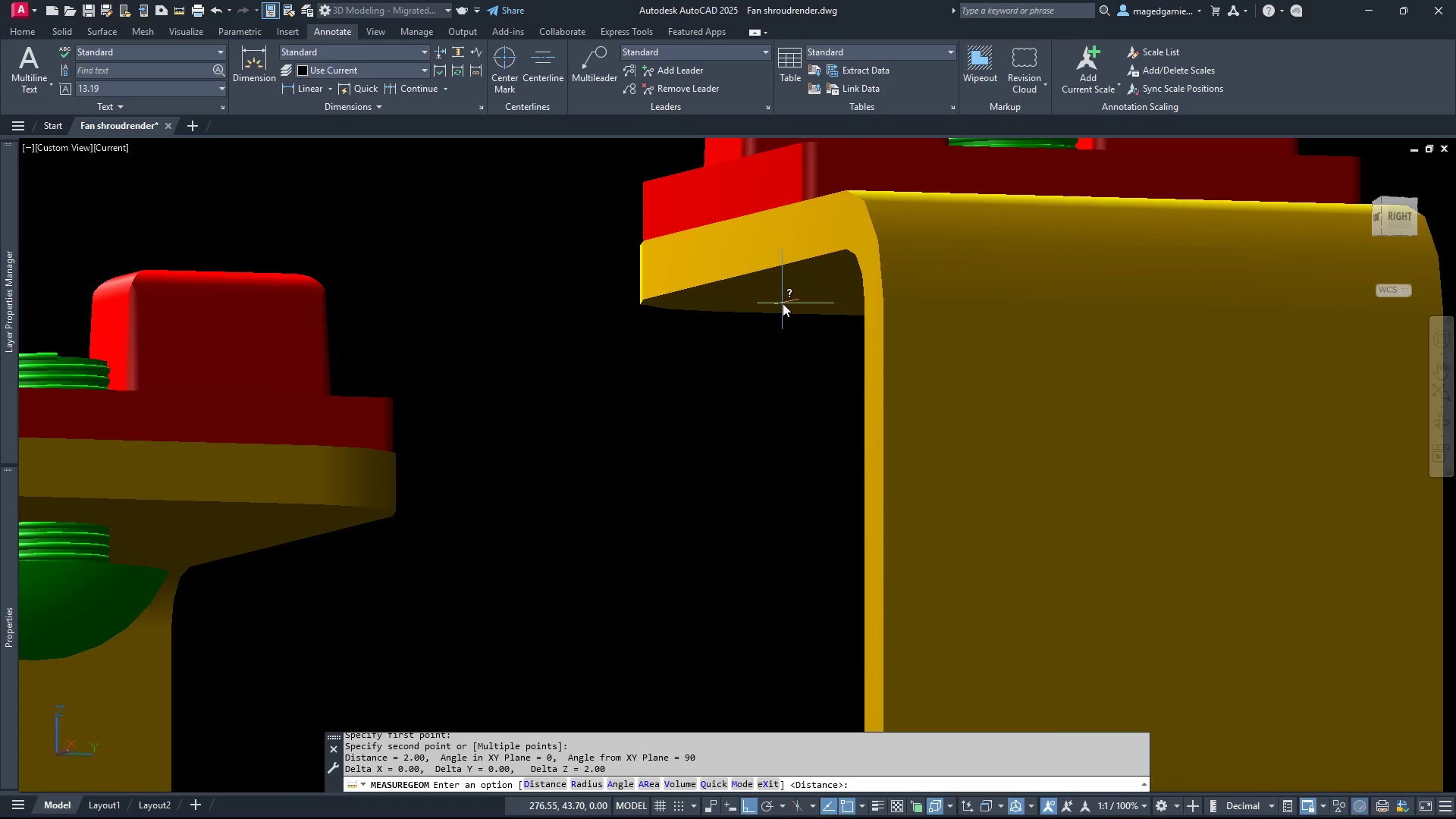 
scroll: coordinate [783, 303], scroll_direction: down, amount: 2.0
 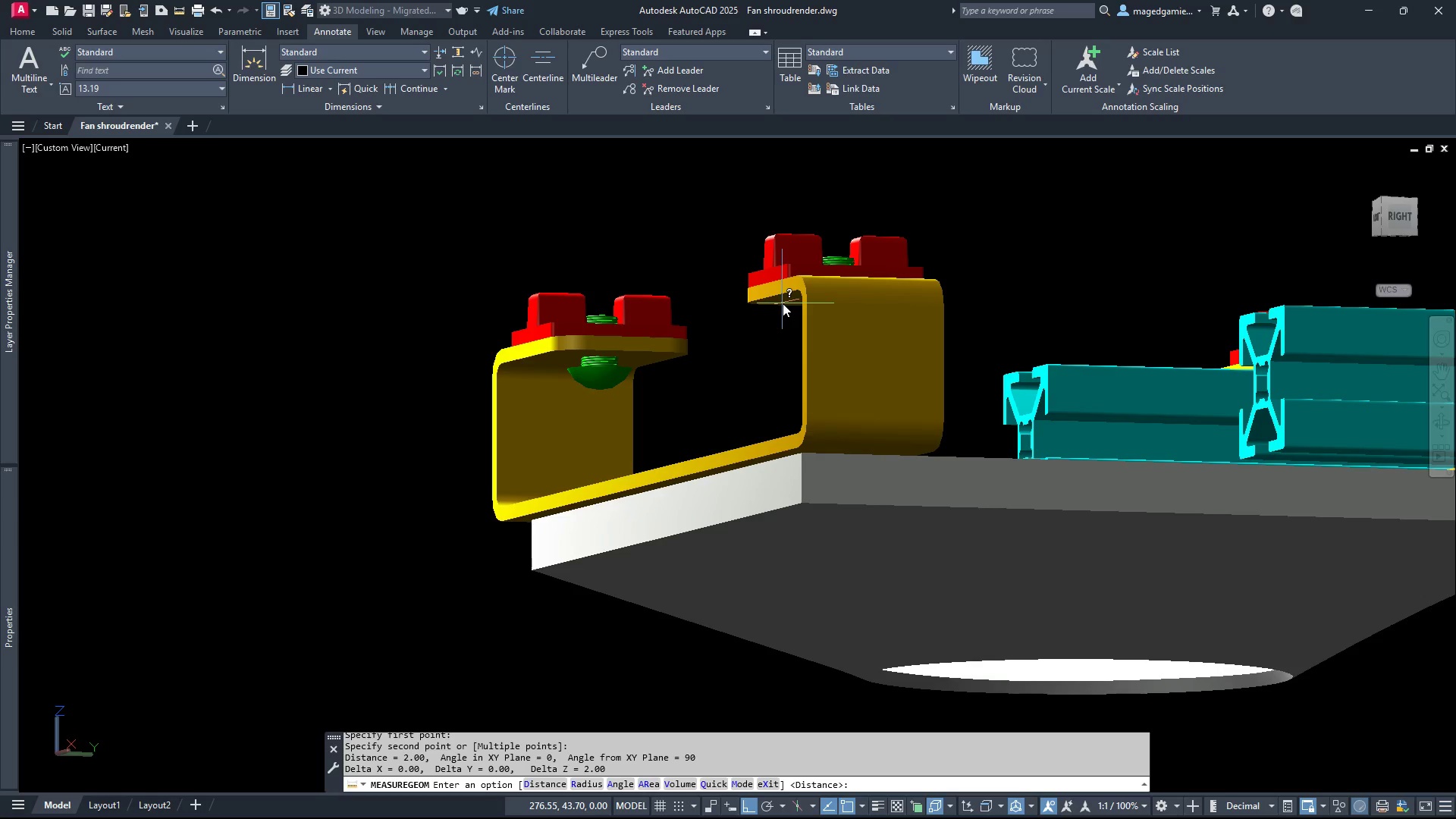 
key(Escape)
 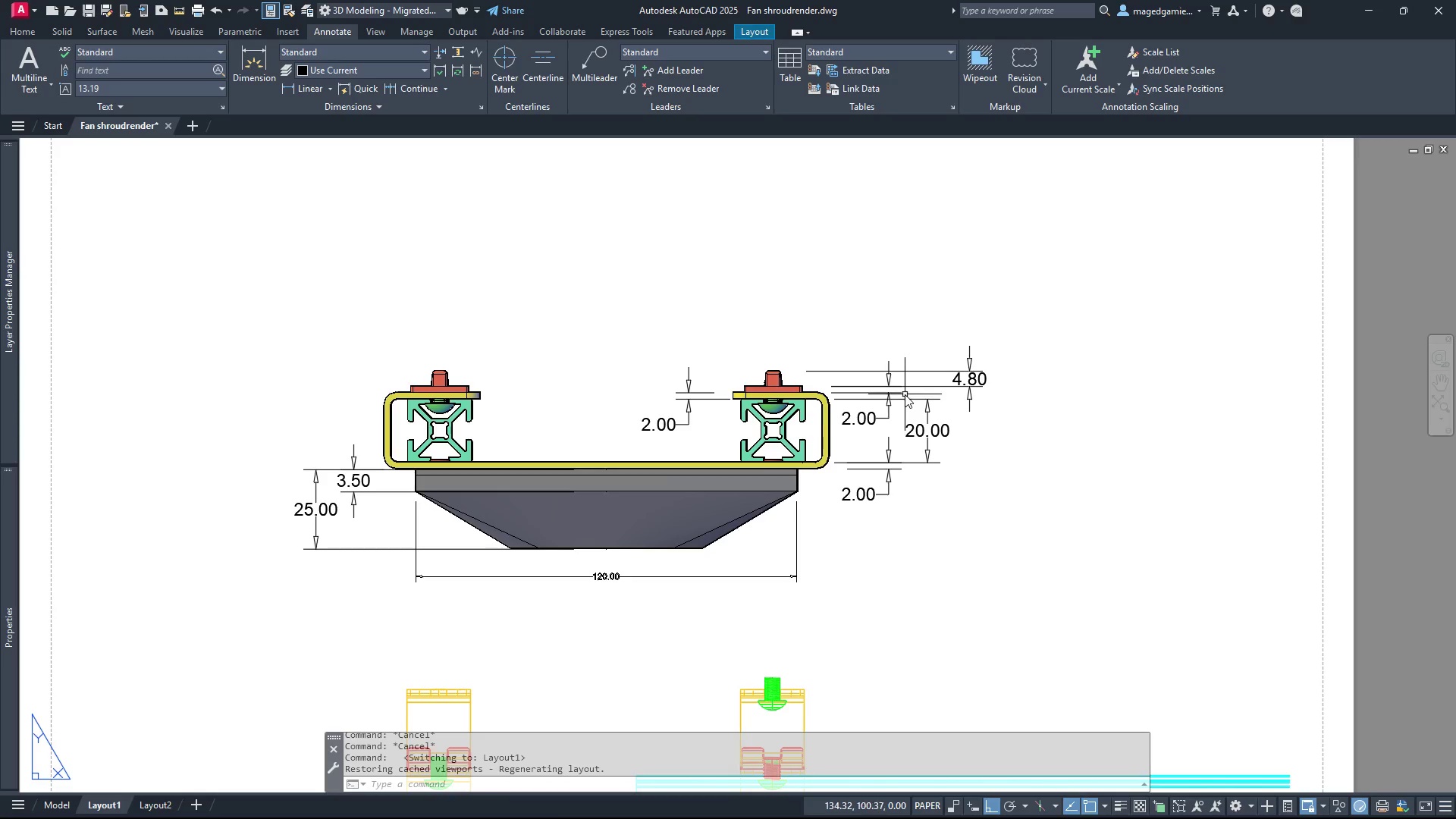 
wait(12.0)
 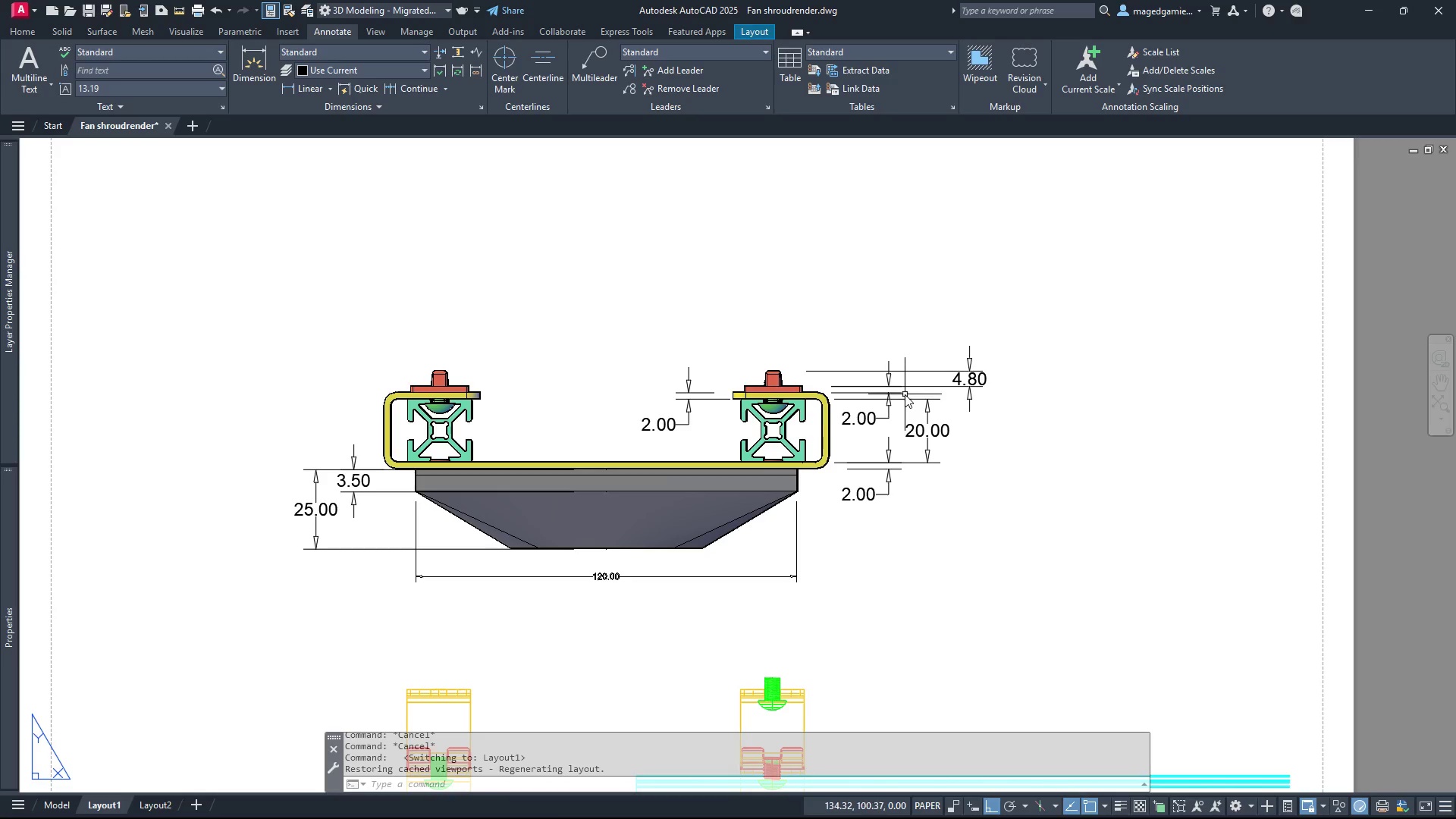 
scroll: coordinate [774, 594], scroll_direction: down, amount: 2.0
 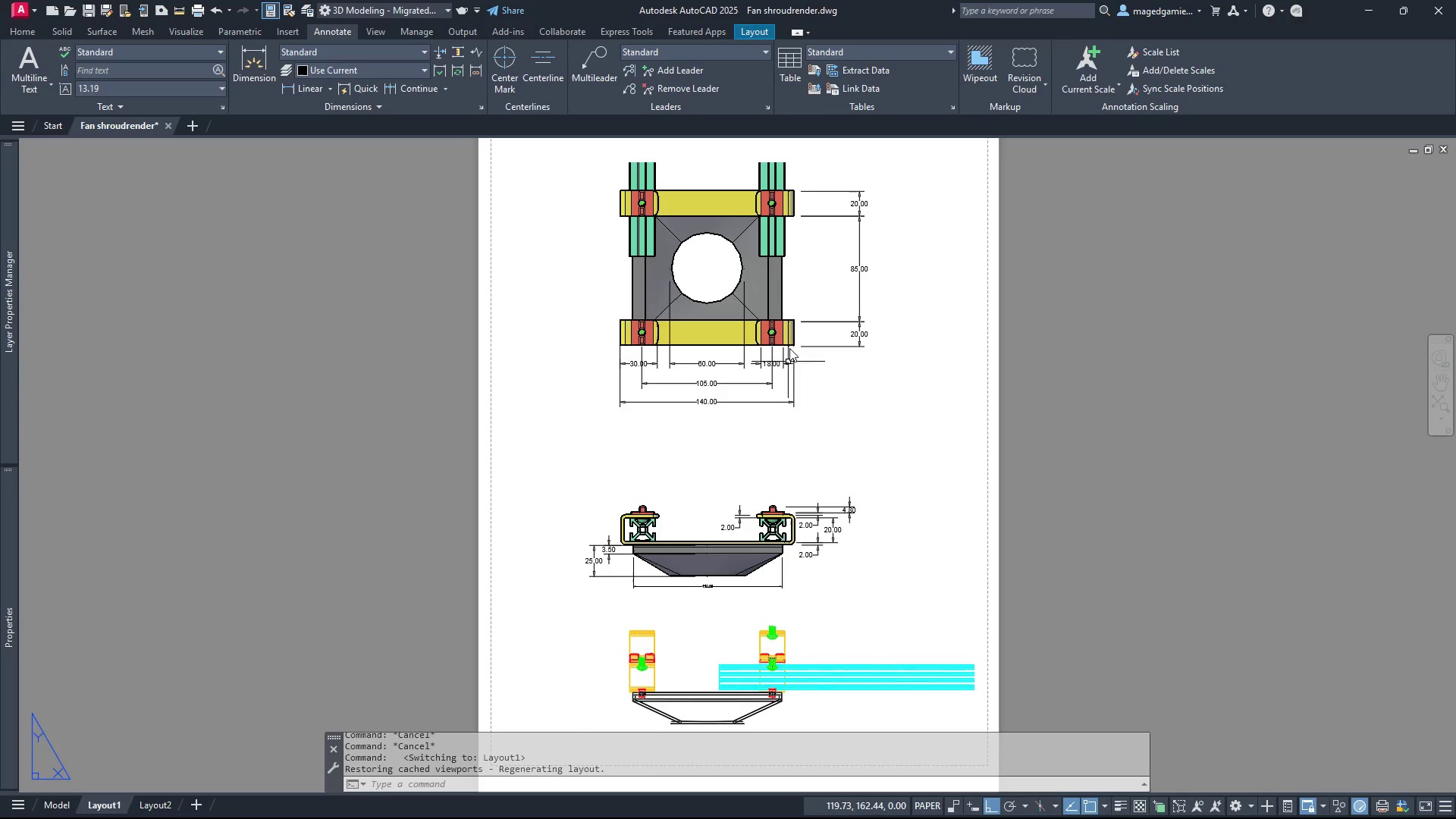 
scroll: coordinate [789, 326], scroll_direction: up, amount: 2.0
 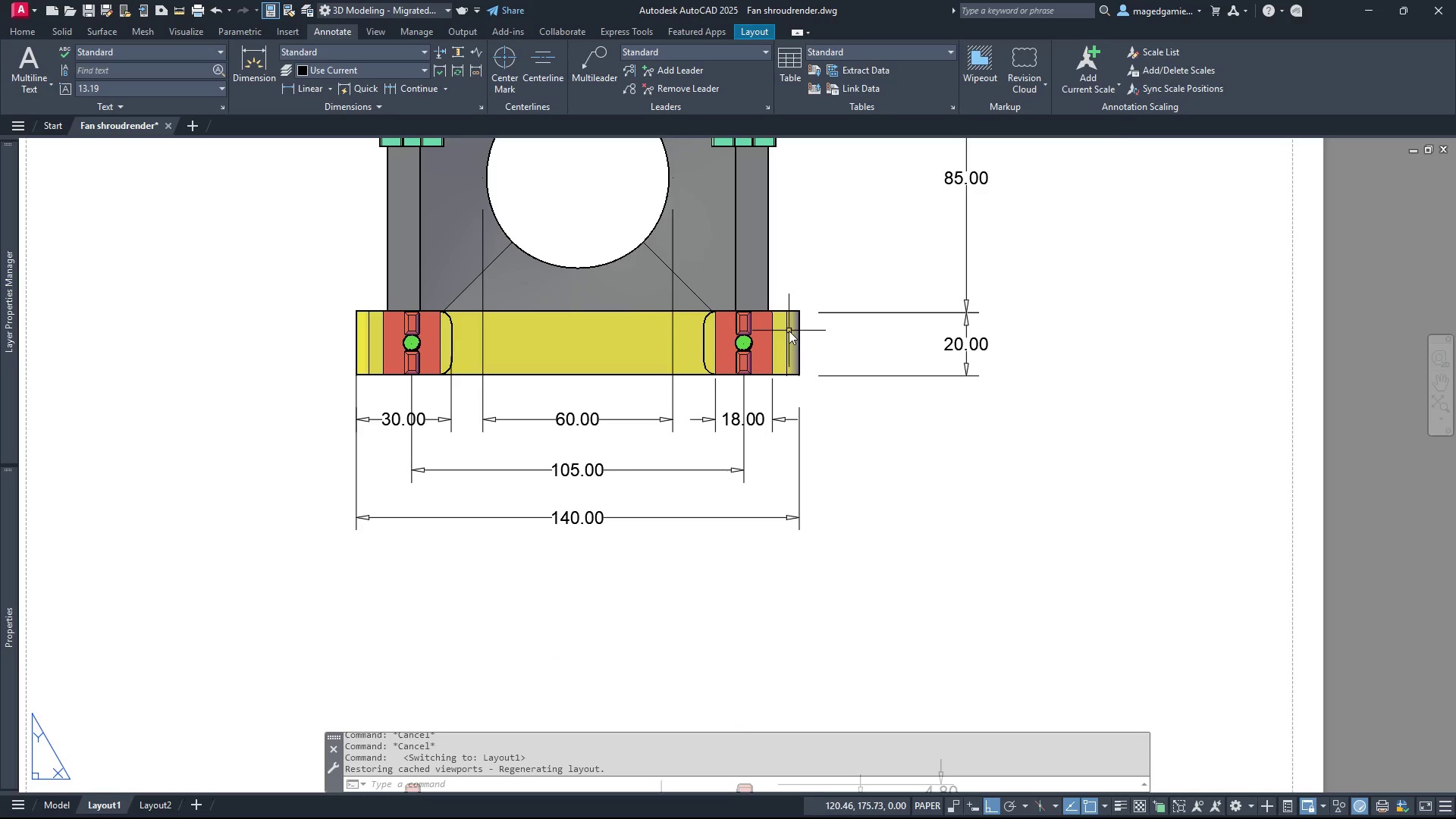 
scroll: coordinate [799, 389], scroll_direction: down, amount: 1.0
 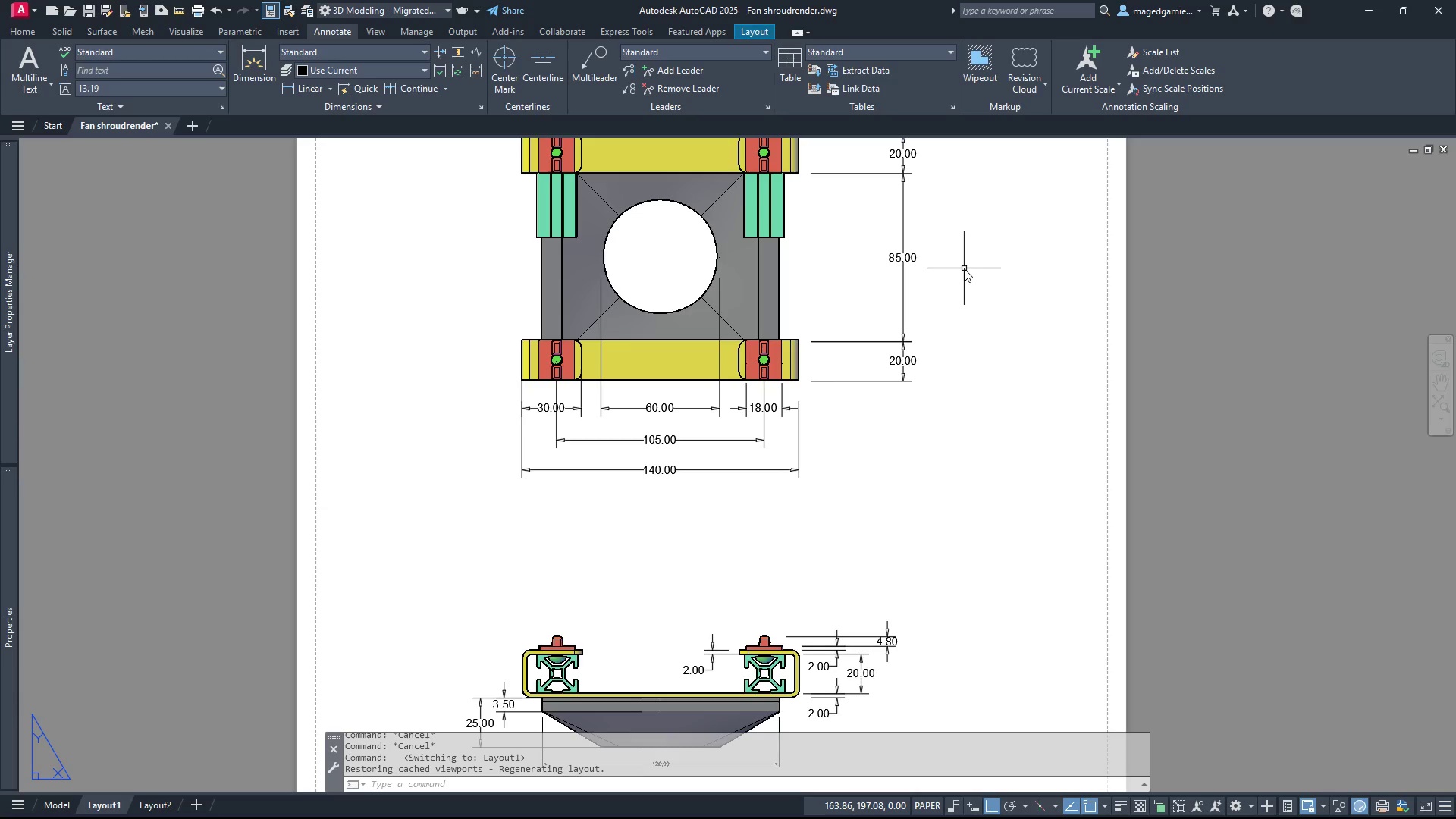 
left_click([964, 268])
 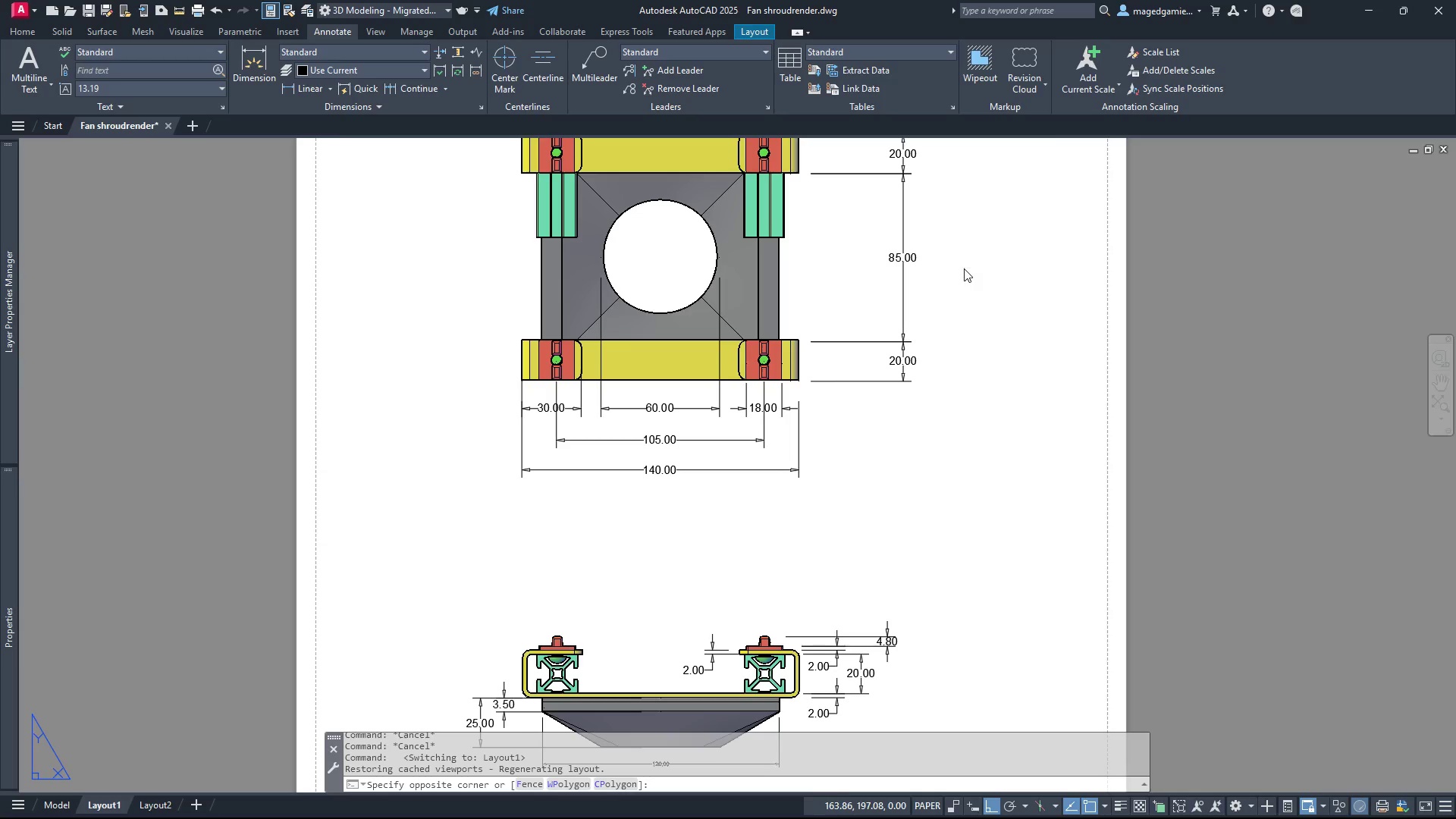 
left_click_drag(start_coordinate=[964, 268], to_coordinate=[903, 578])
 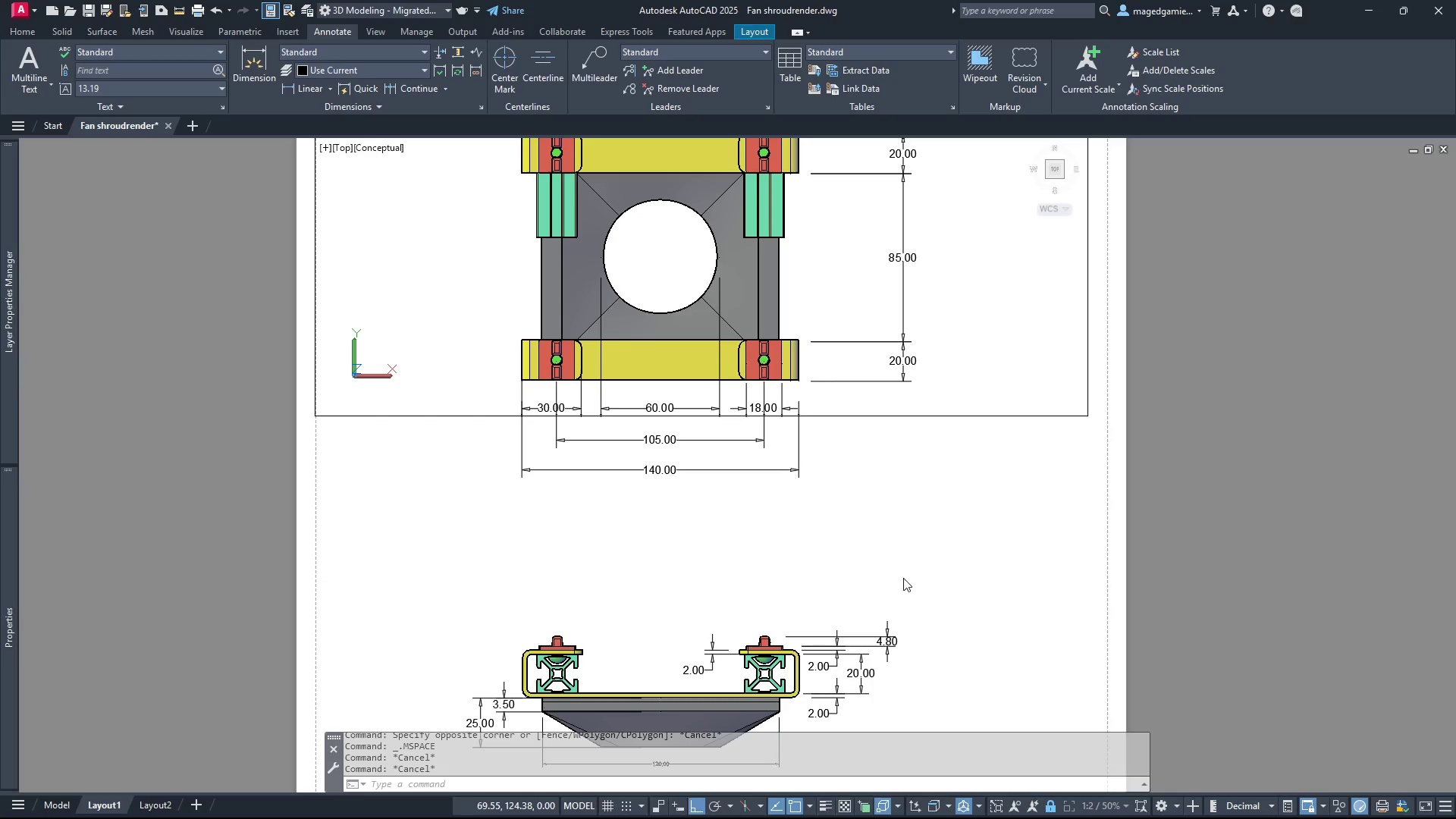 
key(Escape)
 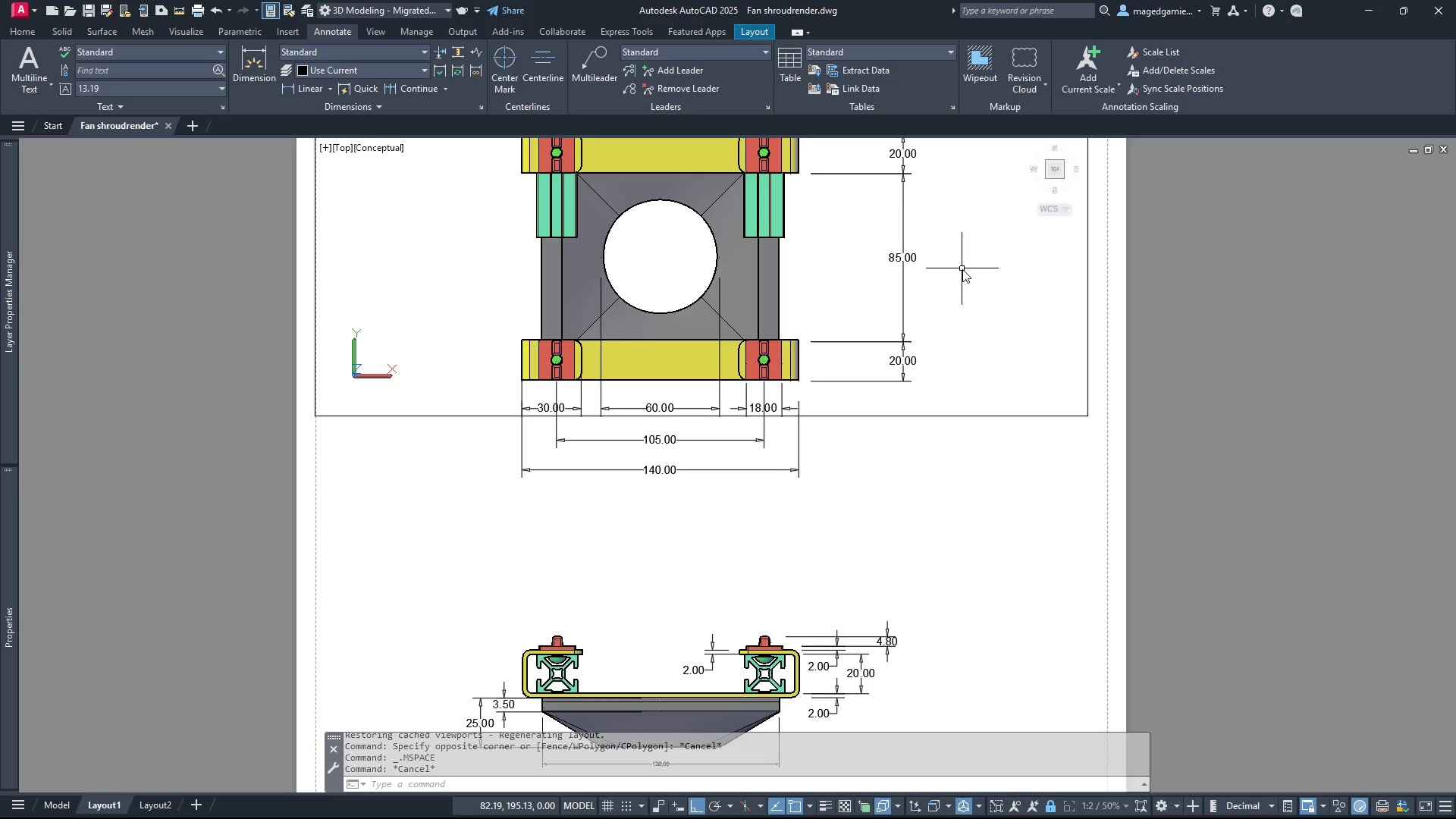 
key(Escape)
 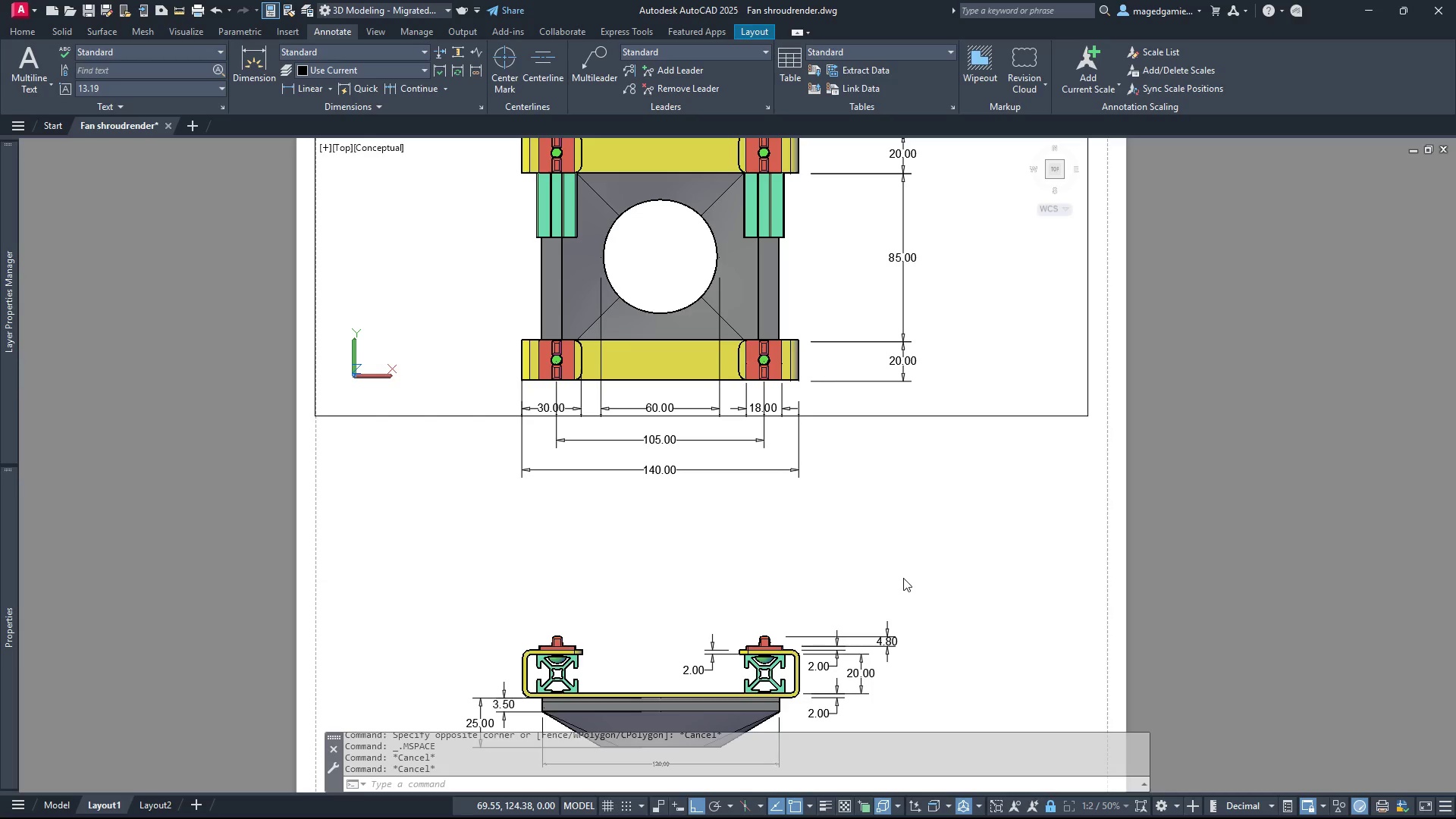 
left_click([903, 578])
 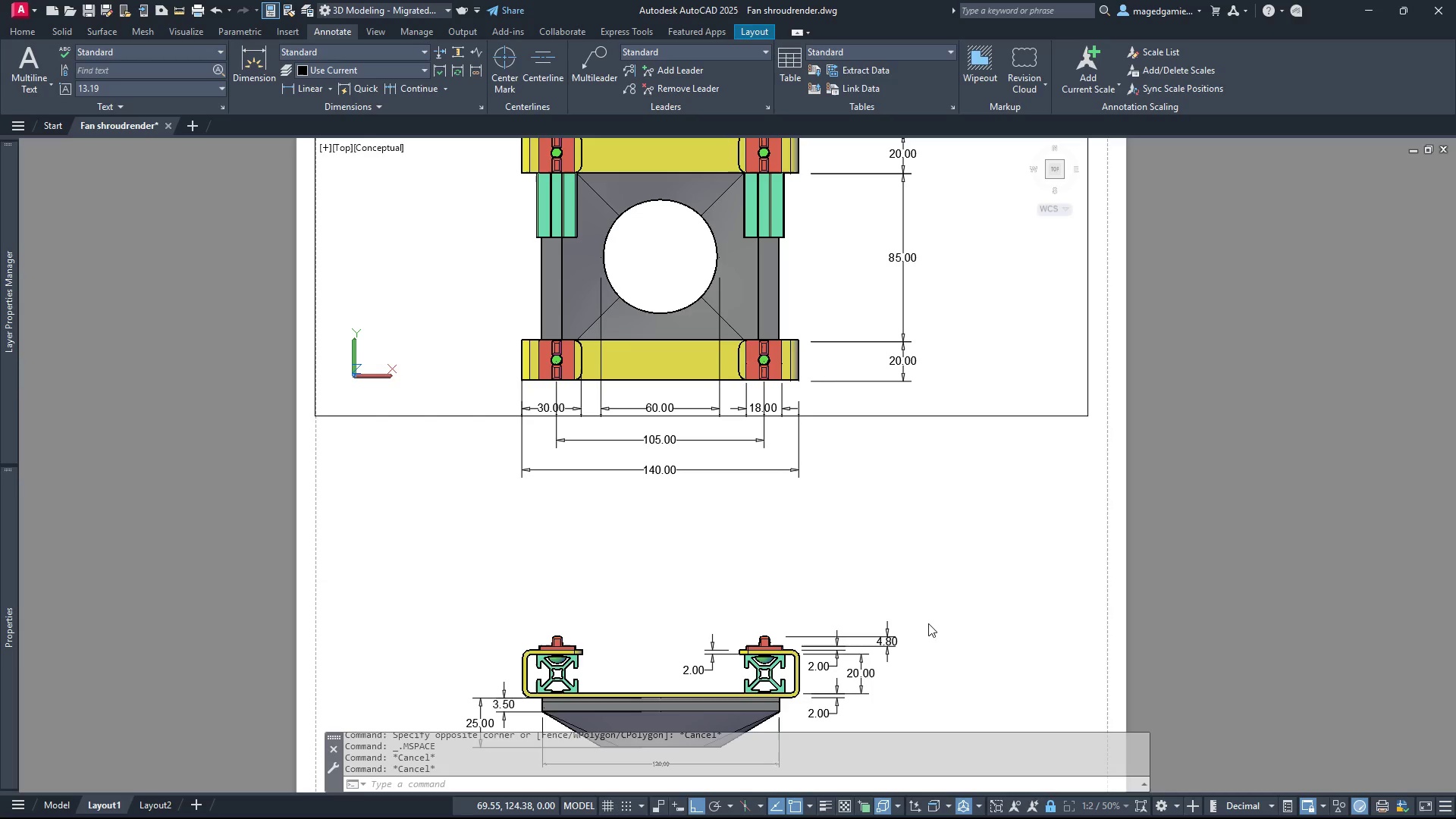 
double_click([942, 617])
 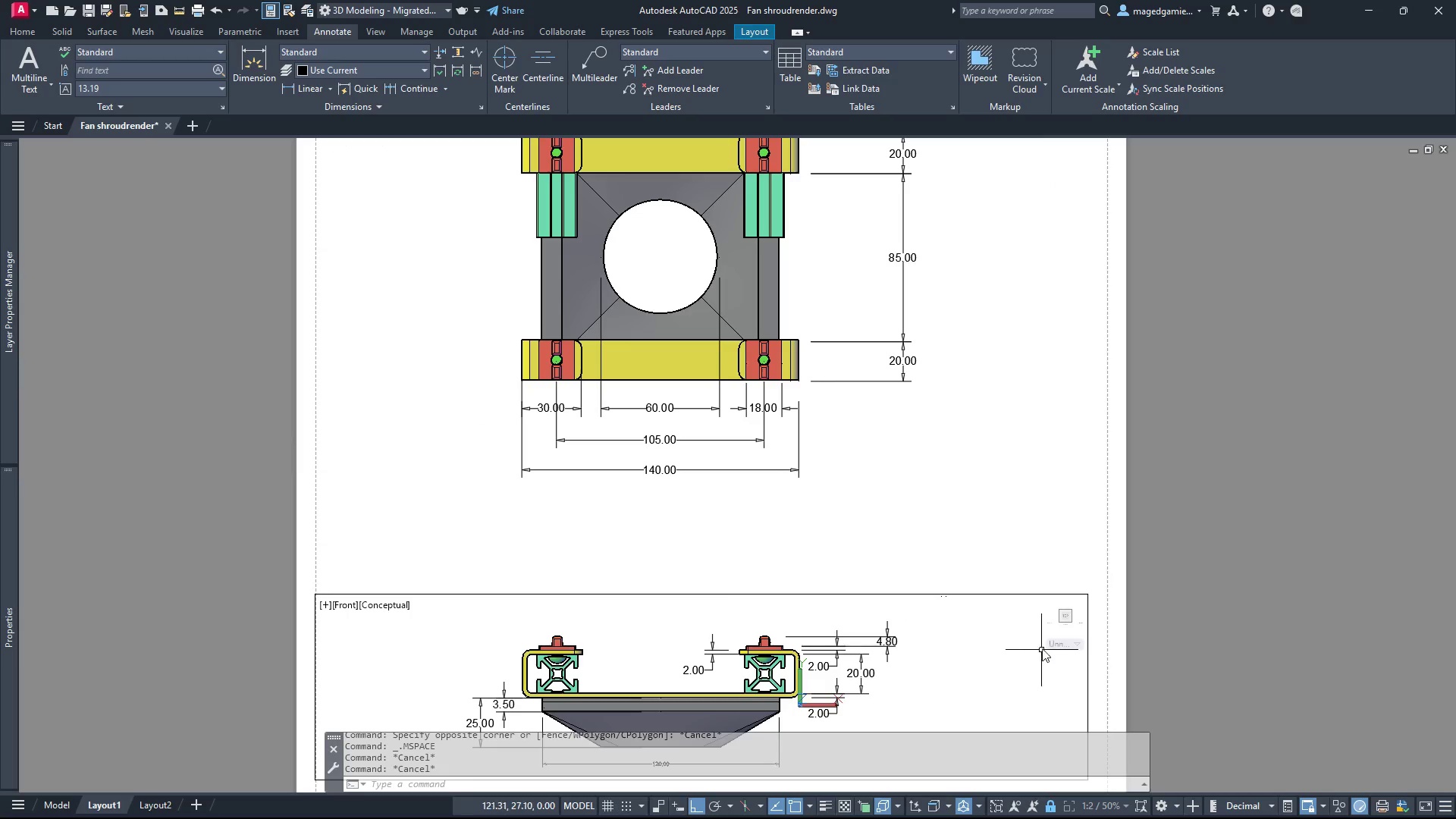 
scroll: coordinate [1136, 565], scroll_direction: up, amount: 5.0
 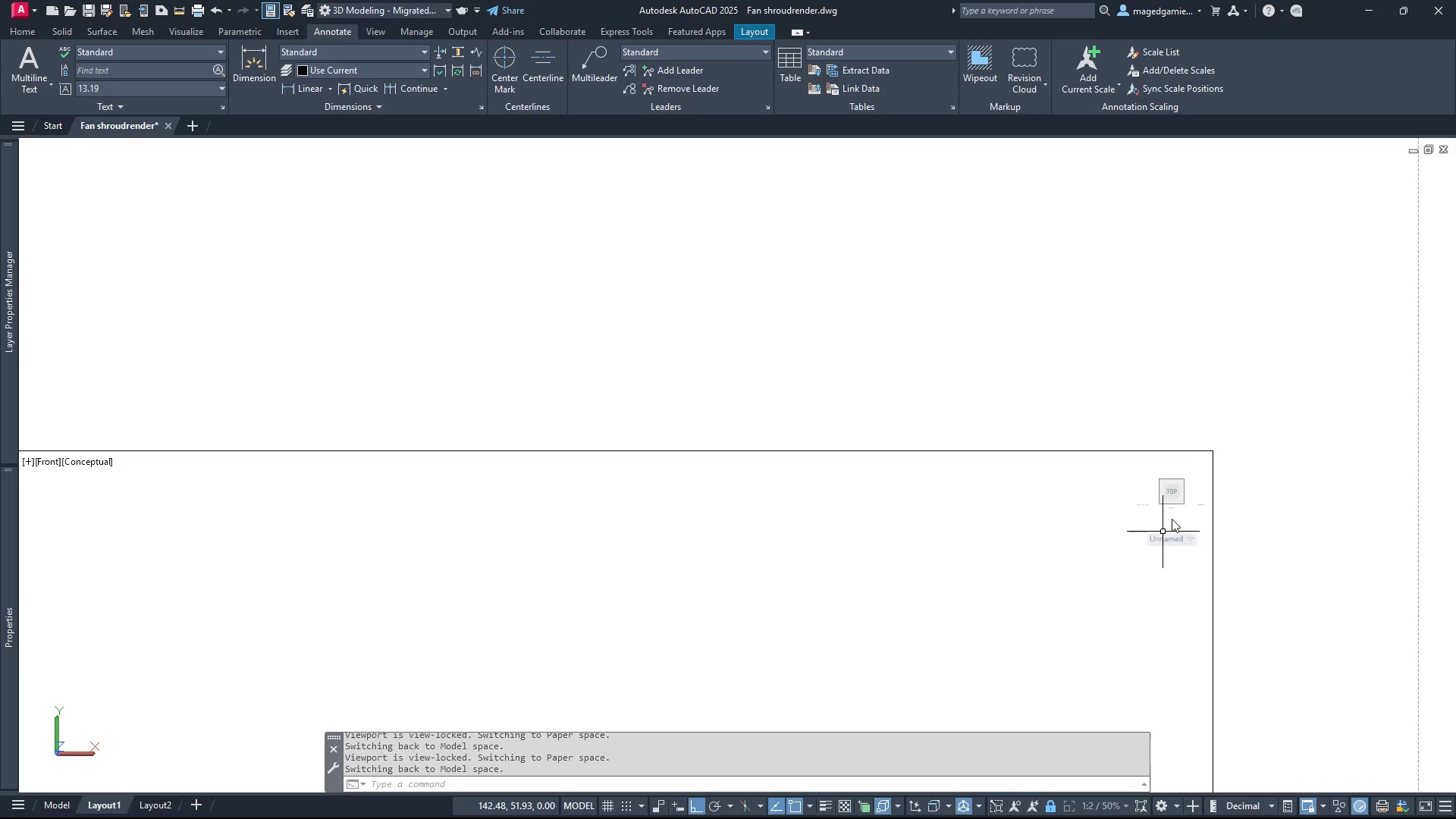 
scroll: coordinate [1212, 428], scroll_direction: down, amount: 5.0
 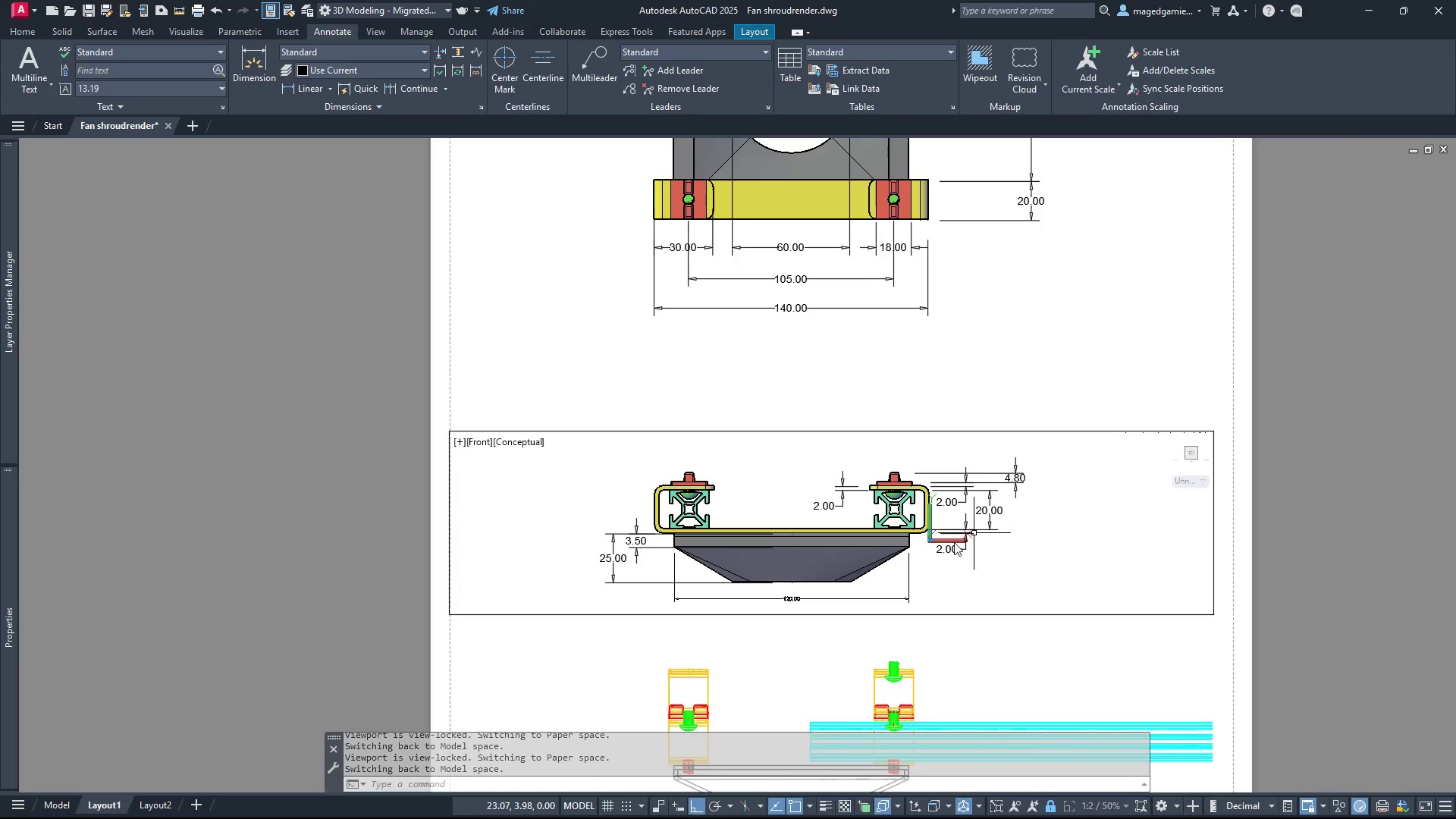 
scroll: coordinate [903, 576], scroll_direction: up, amount: 2.0
 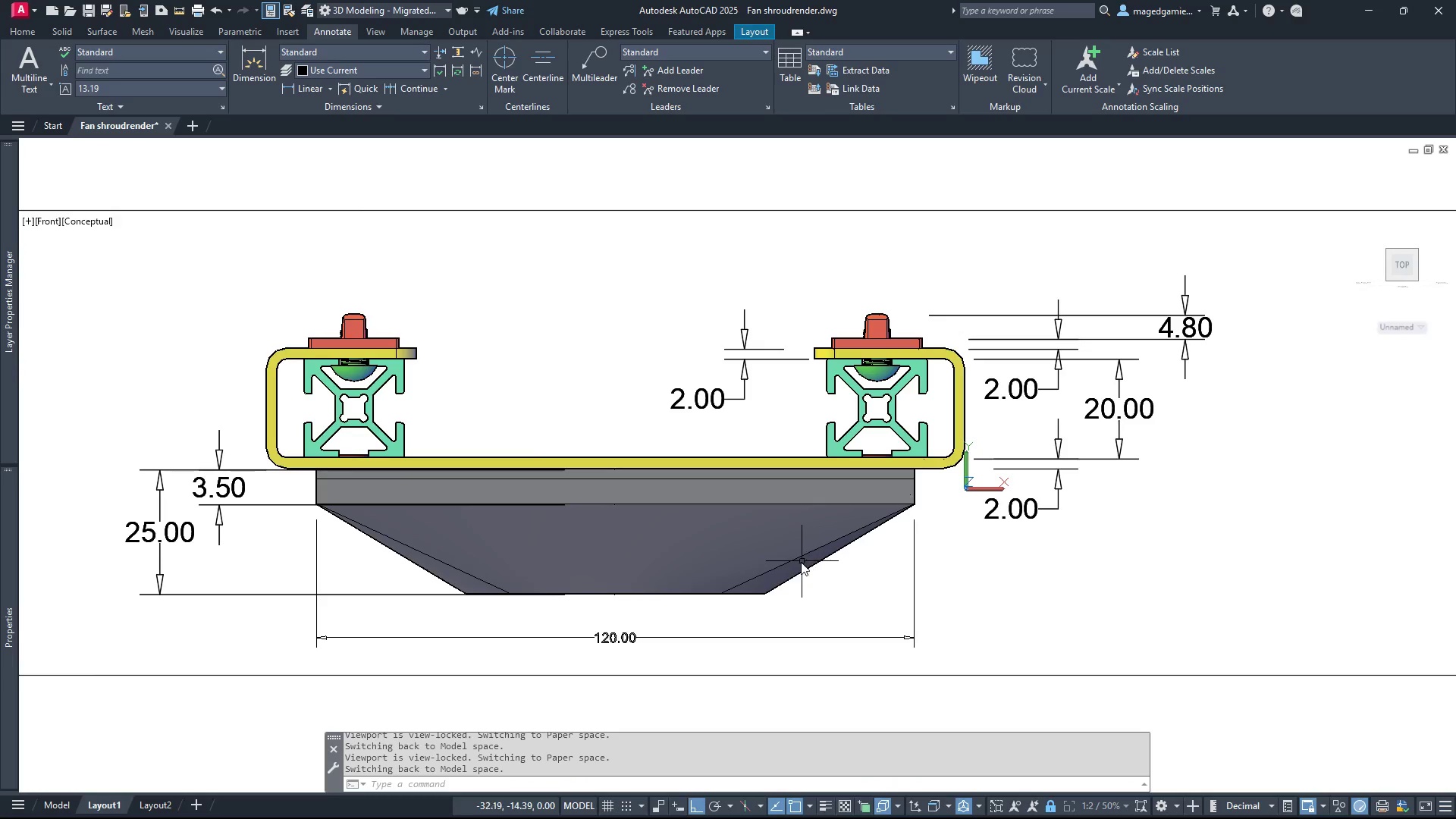 
wait(6.43)
 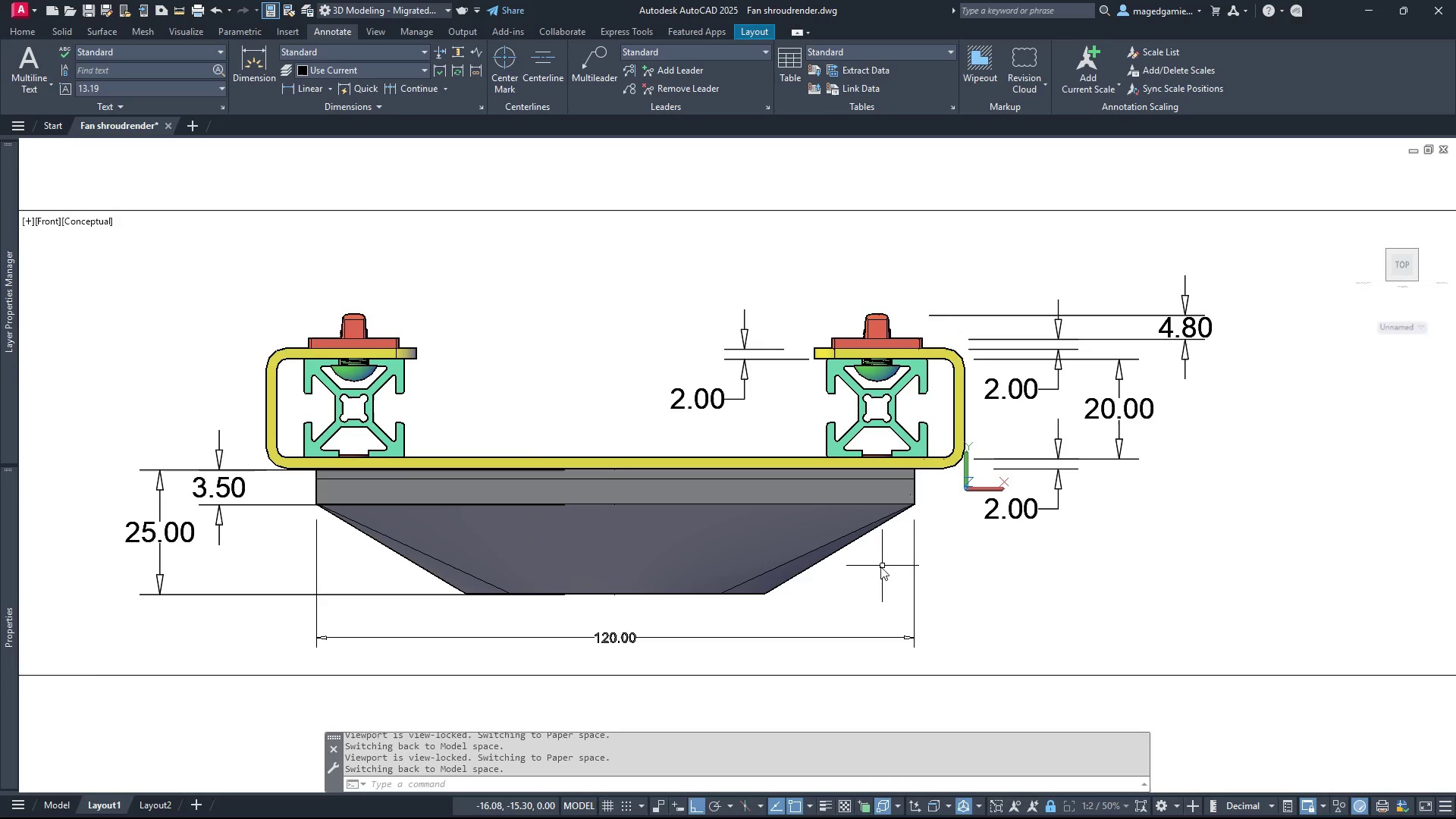 
double_click([669, 710])
 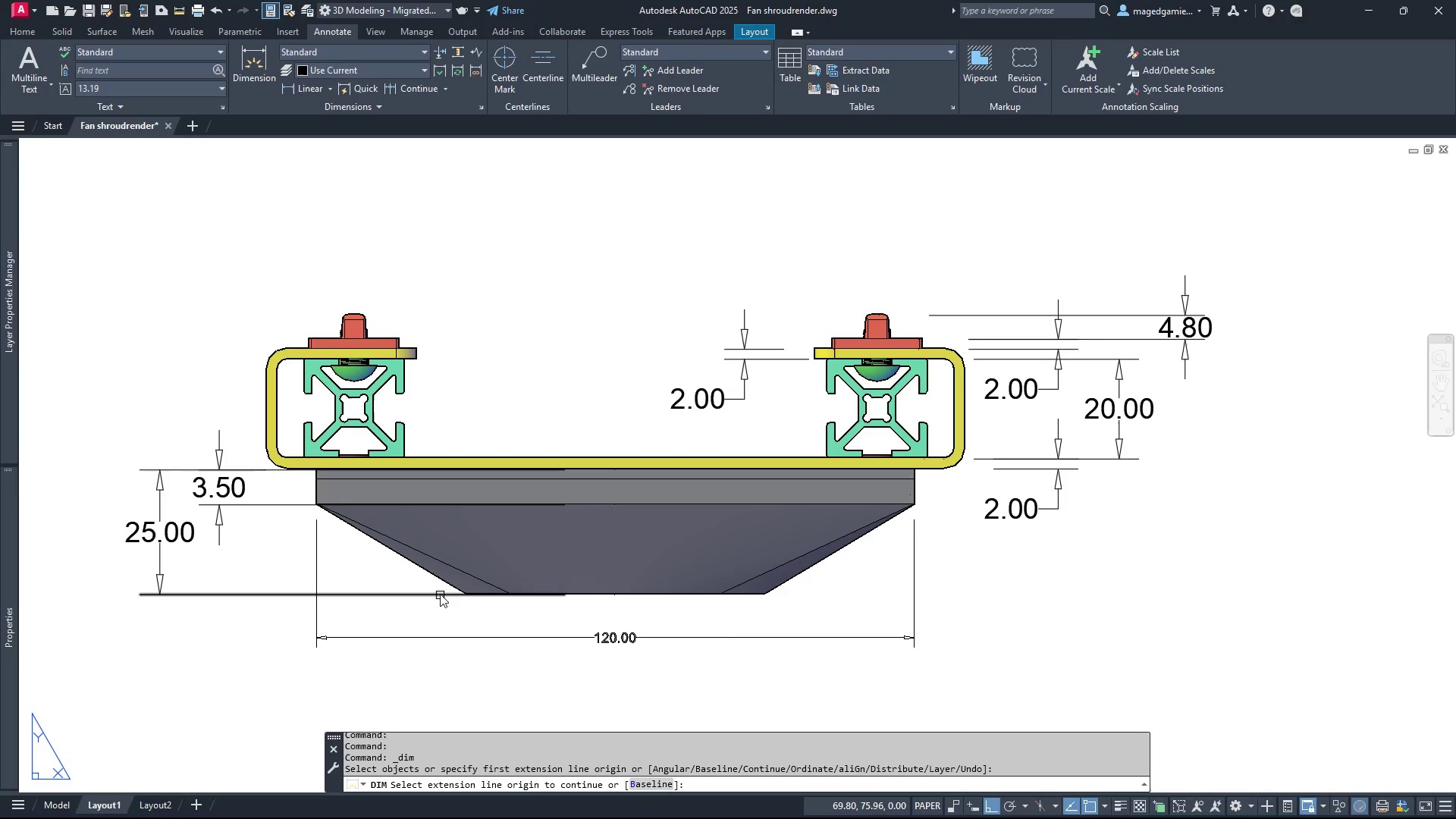 
wait(13.8)
 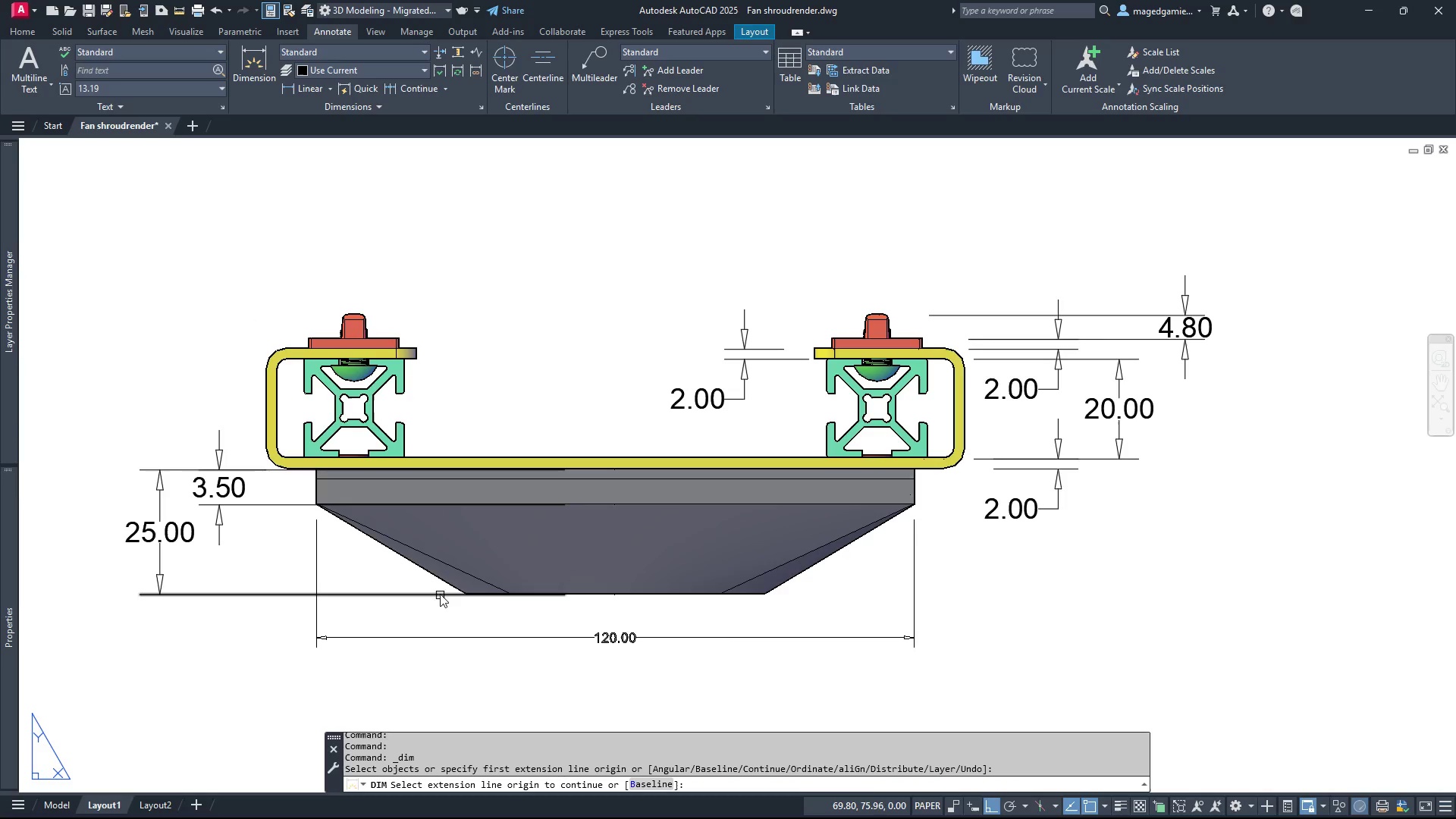 
left_click([300, 89])
 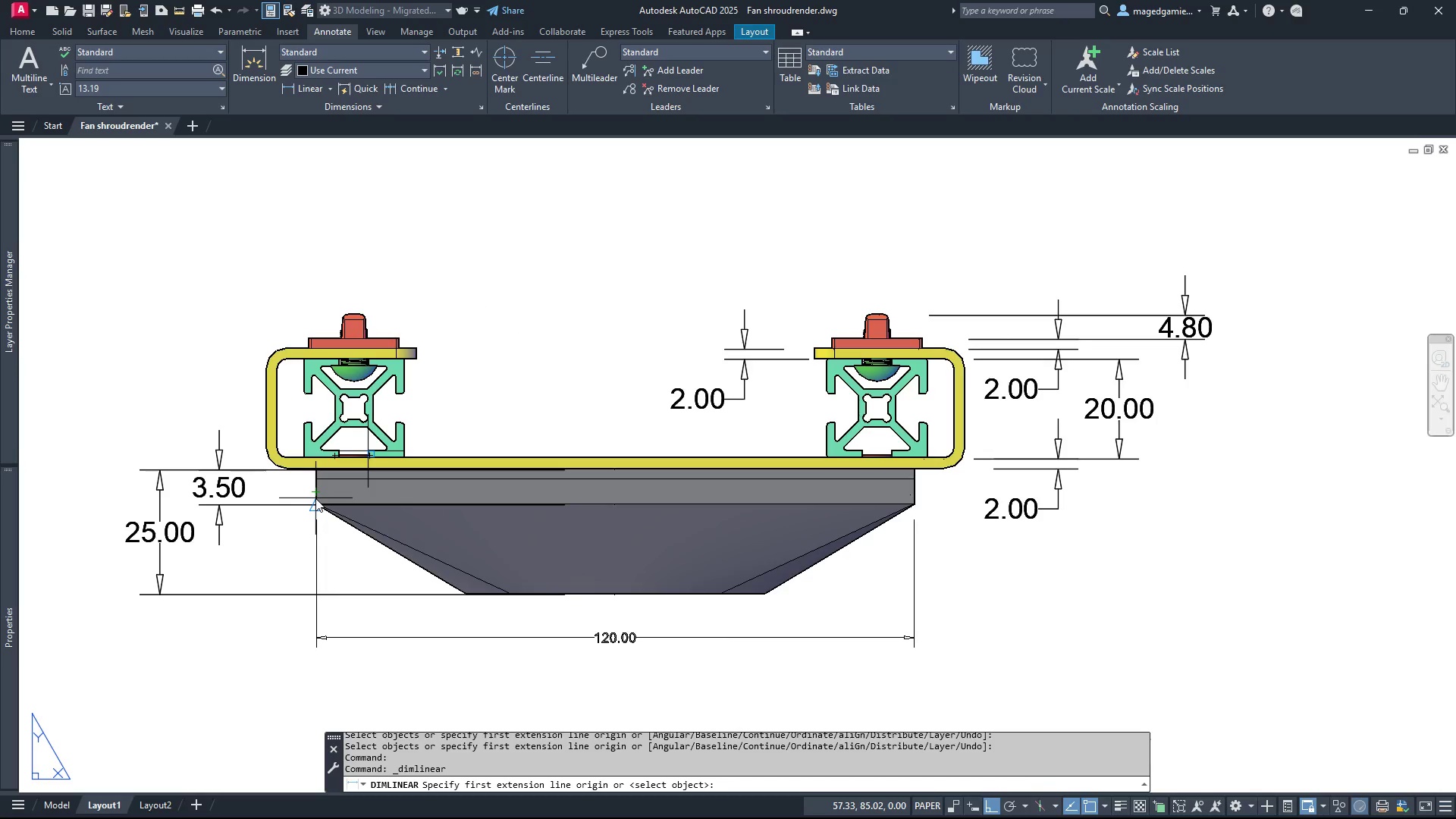 
wait(5.5)
 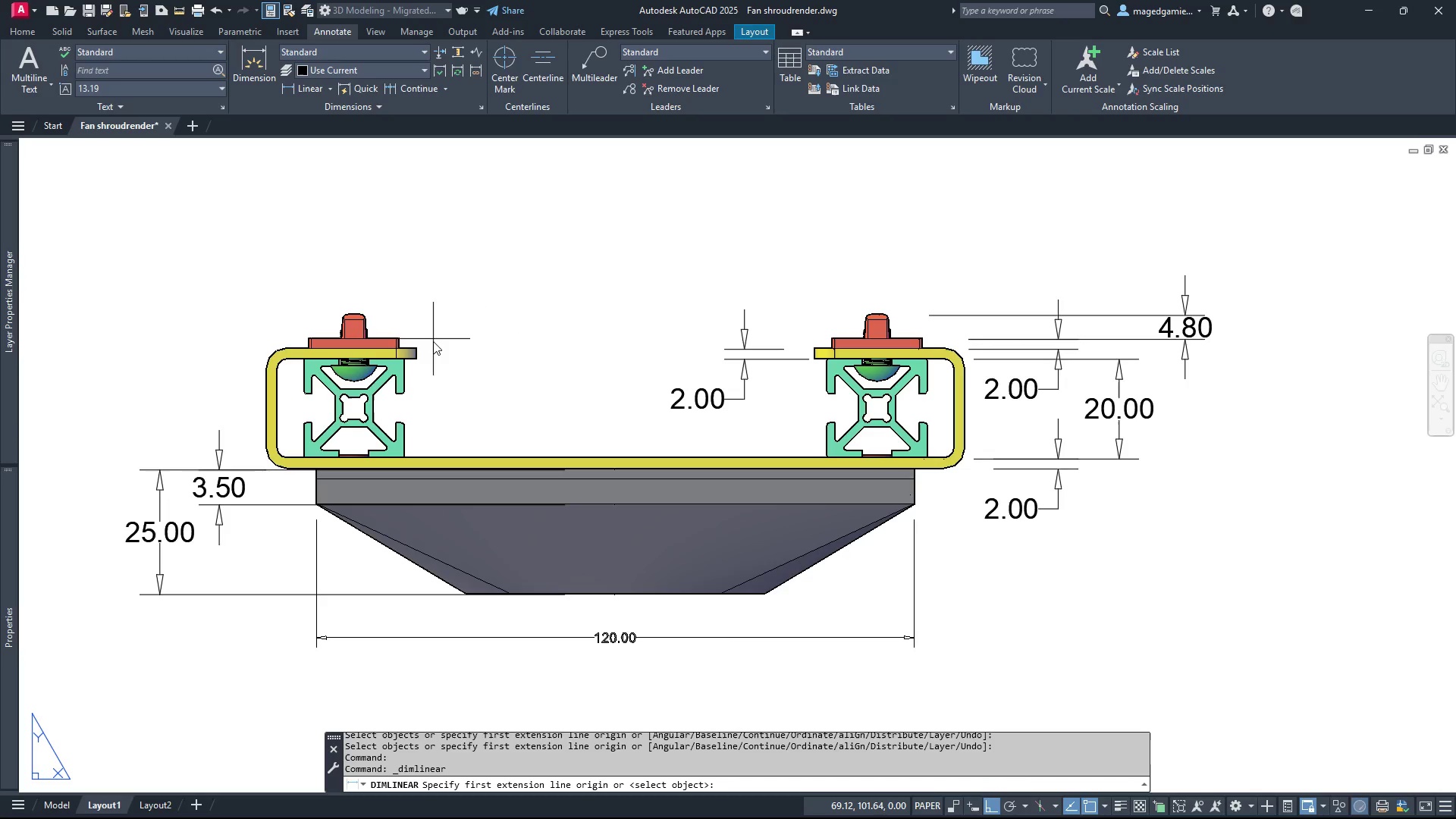 
left_click([315, 498])
 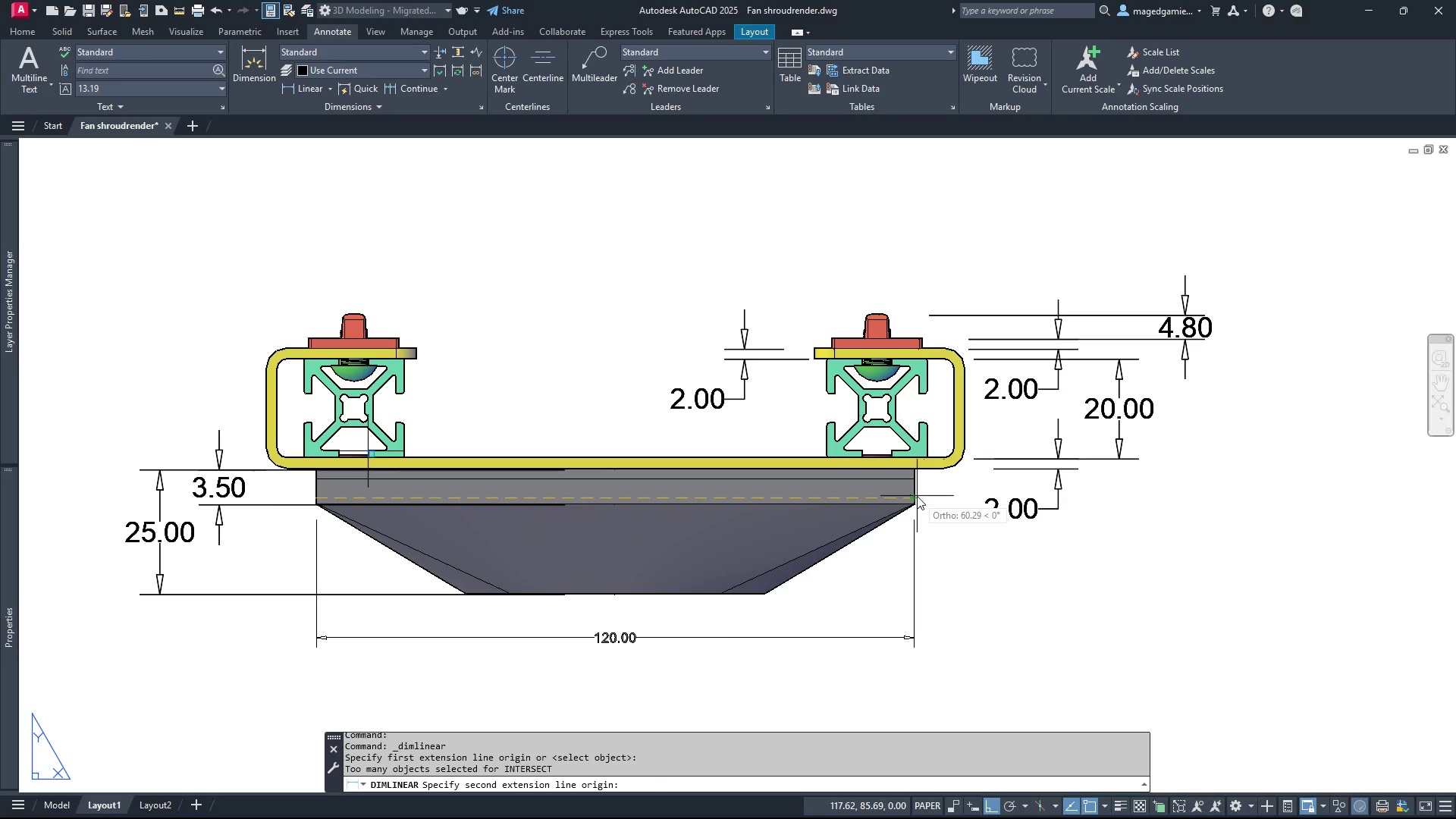 
left_click([917, 496])
 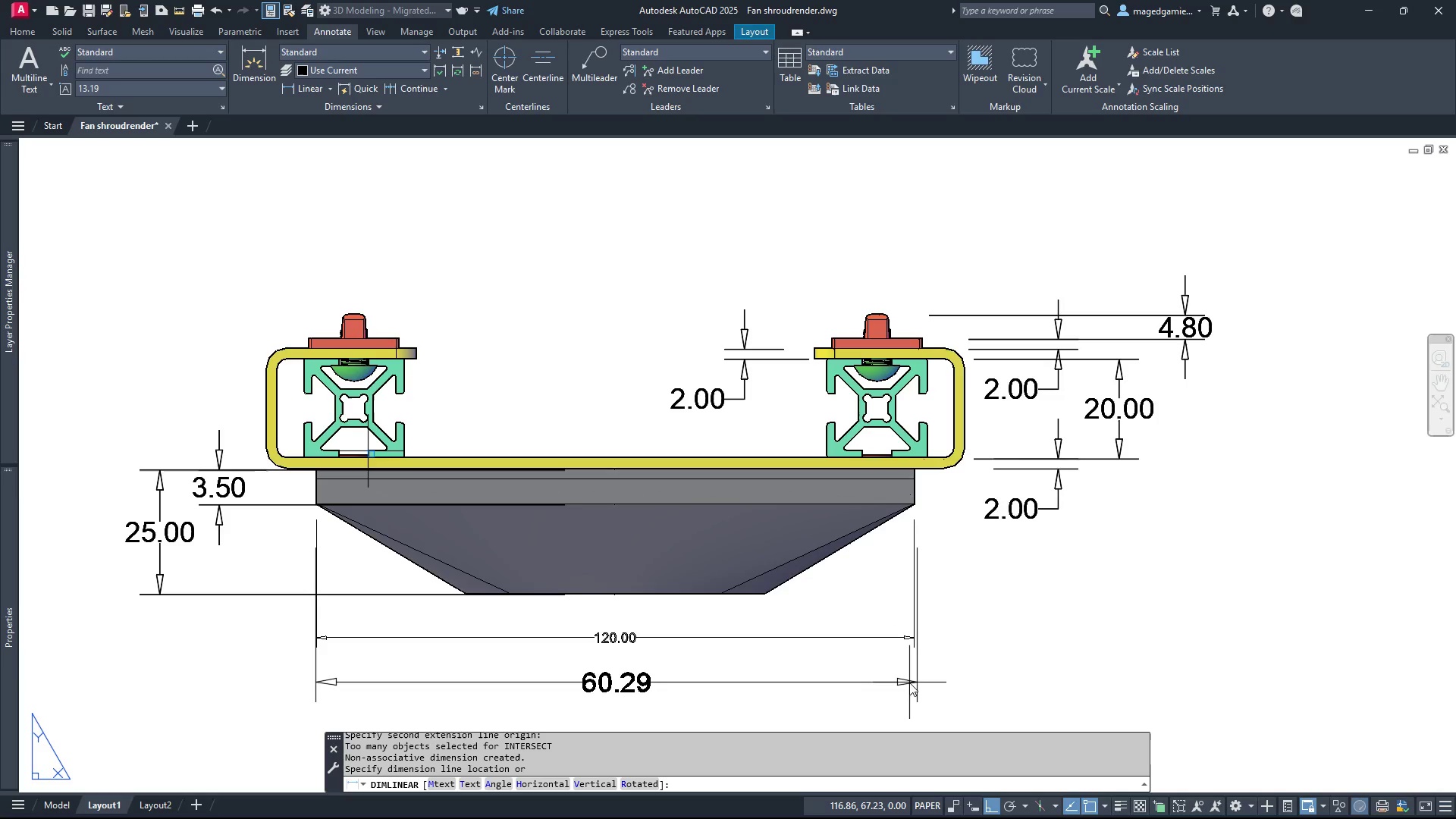 
wait(5.89)
 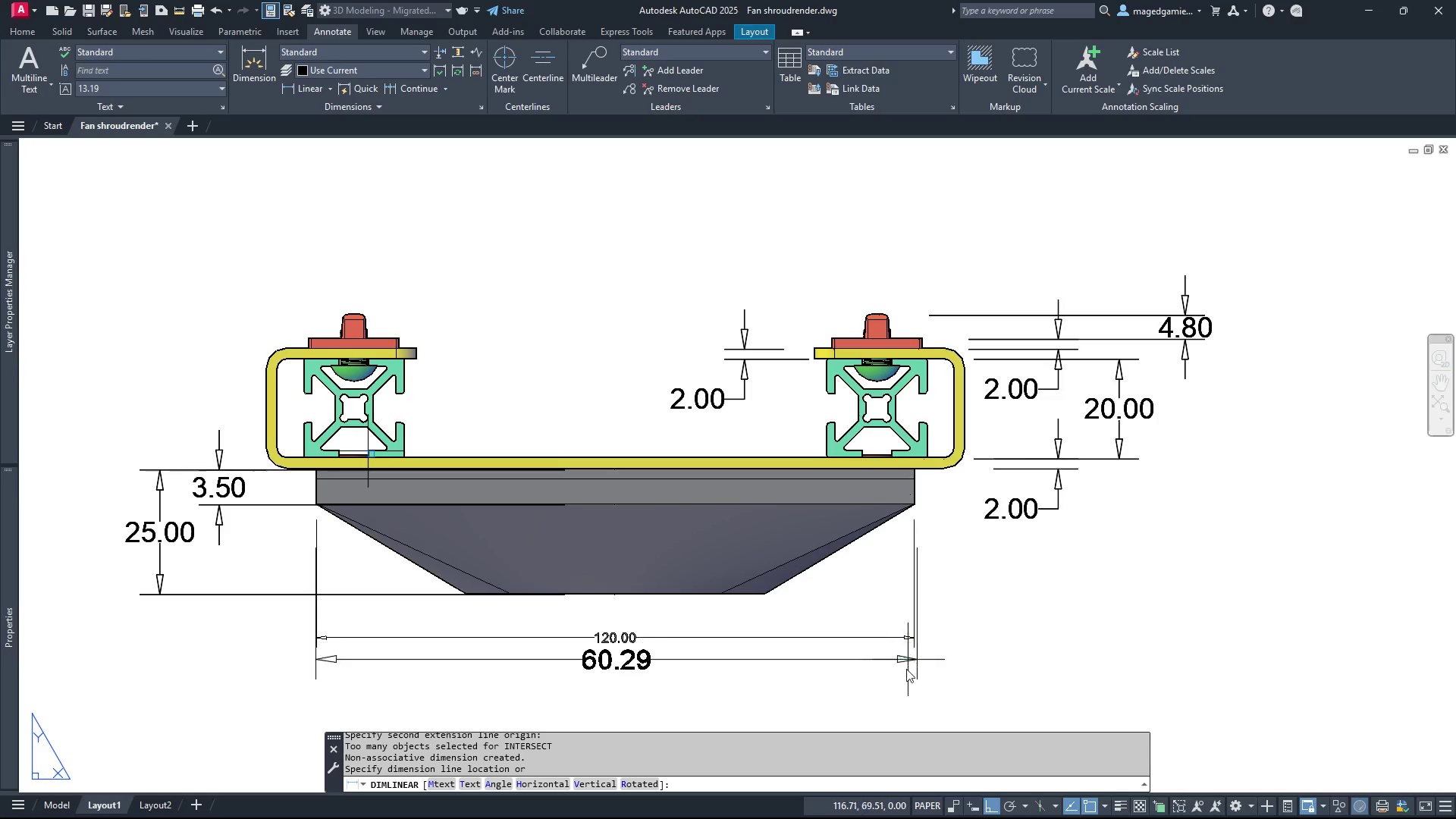 
key(Escape)
 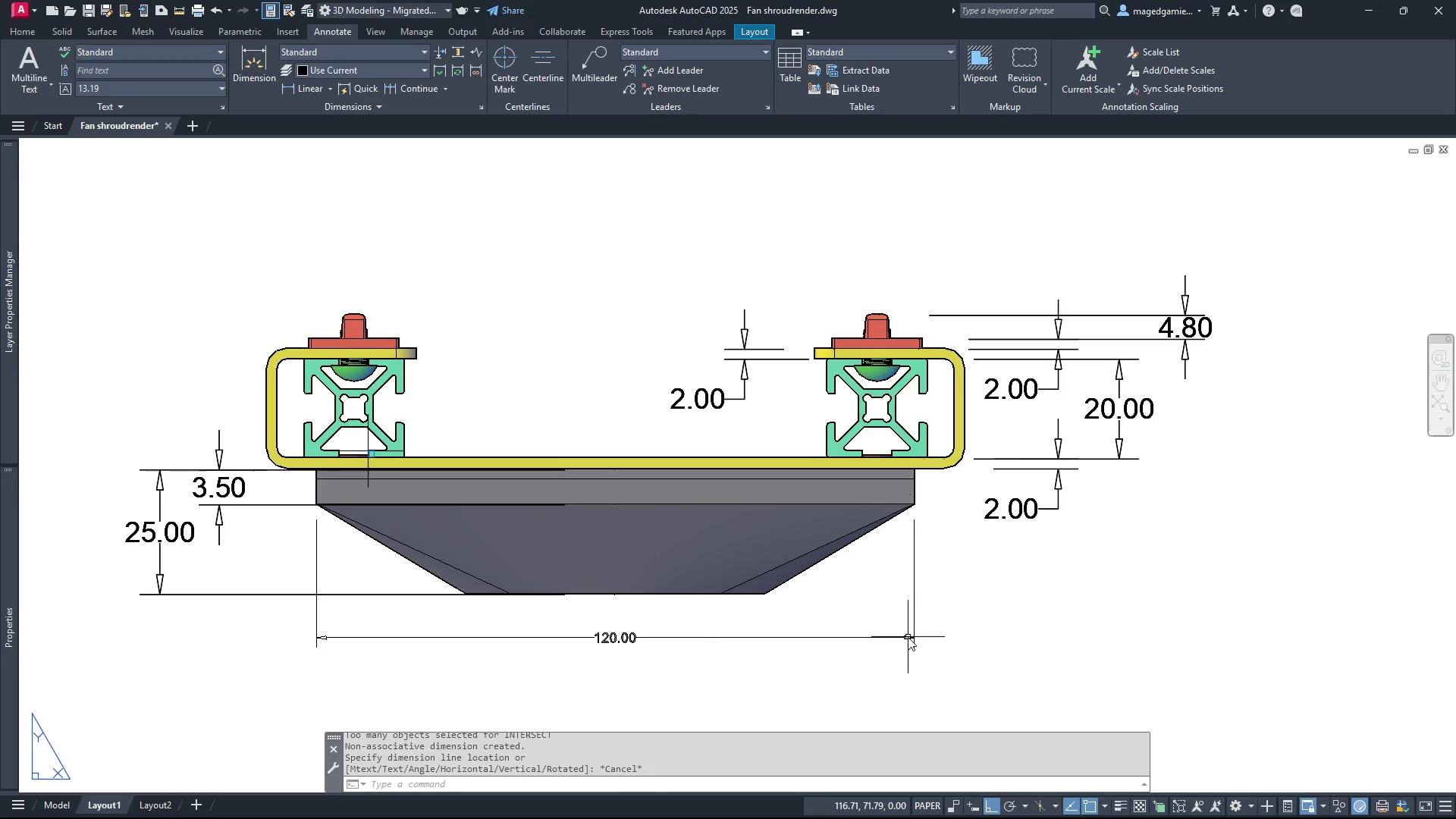 
scroll: coordinate [1049, 572], scroll_direction: down, amount: 1.0
 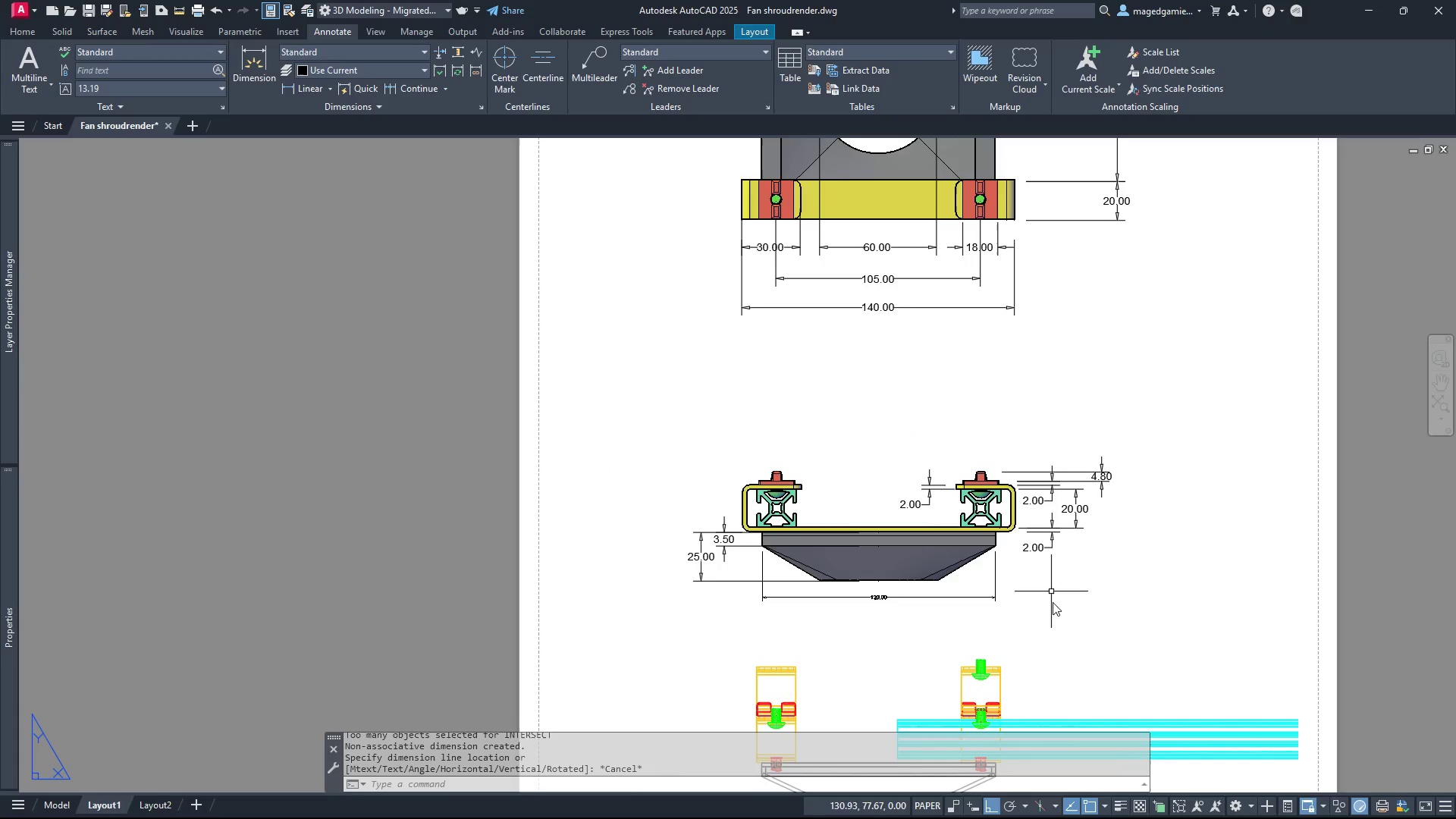 
scroll: coordinate [1062, 636], scroll_direction: up, amount: 2.0
 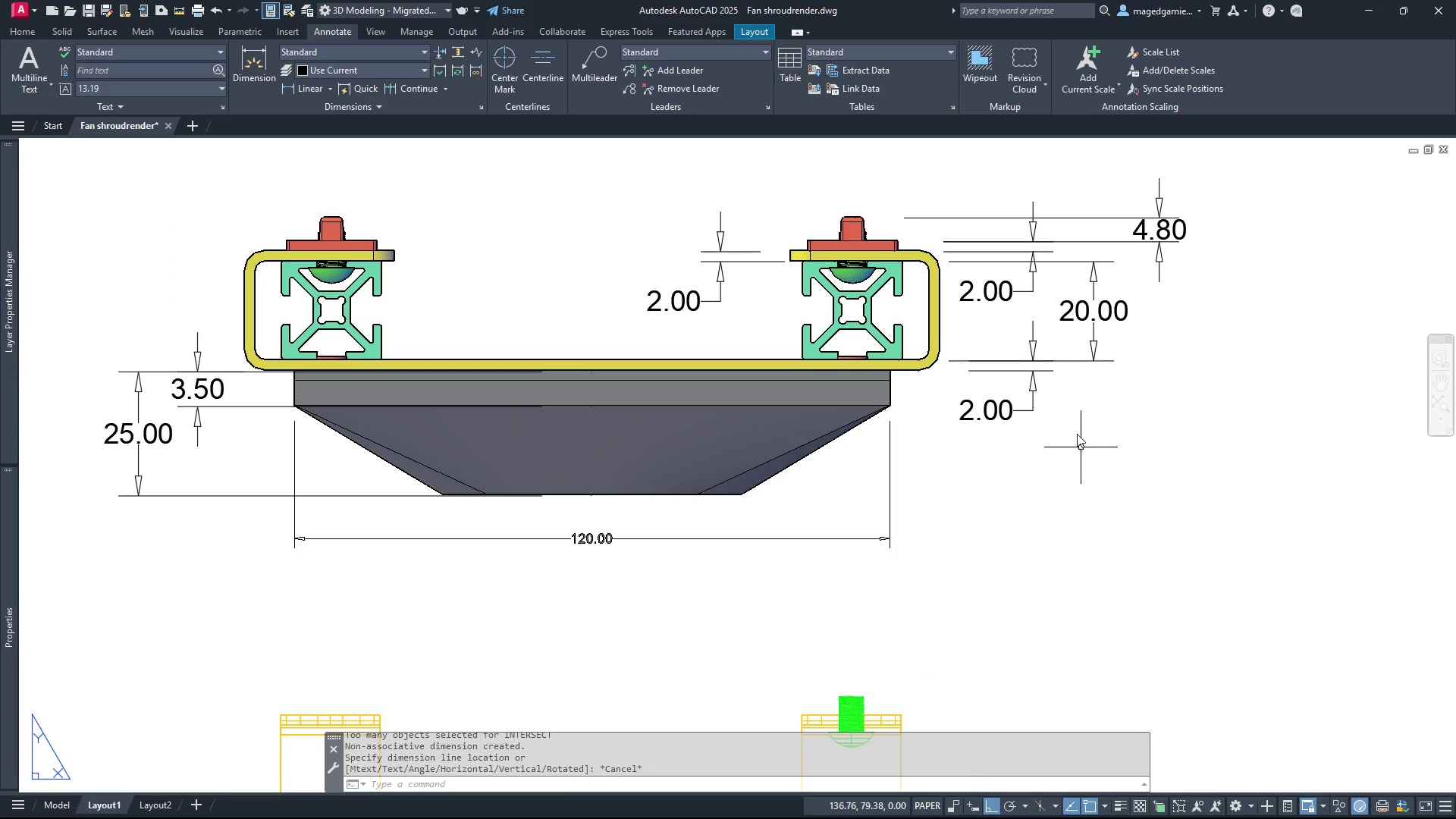 
mouse_move([1044, 370])
 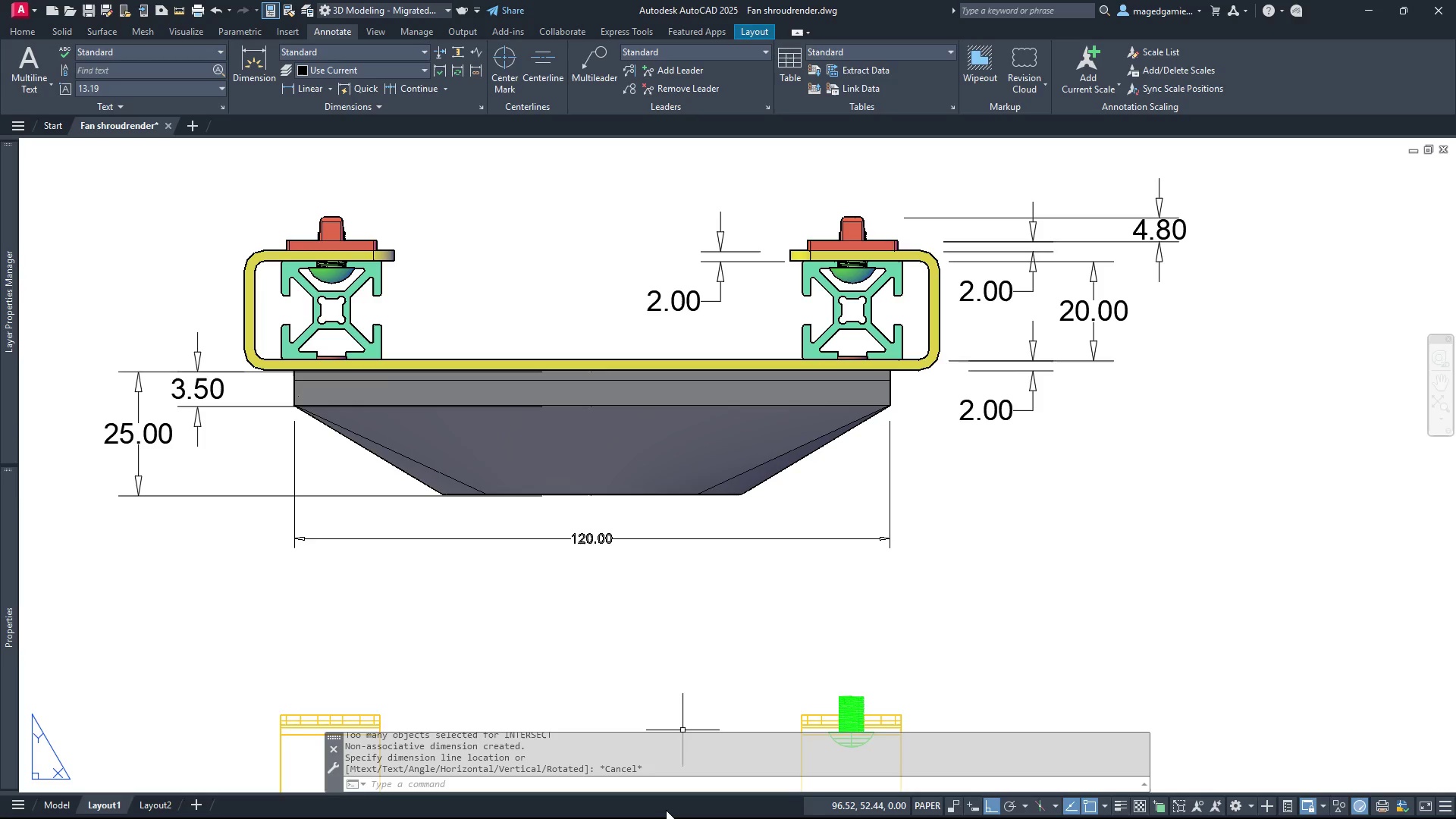 
wait(11.51)
 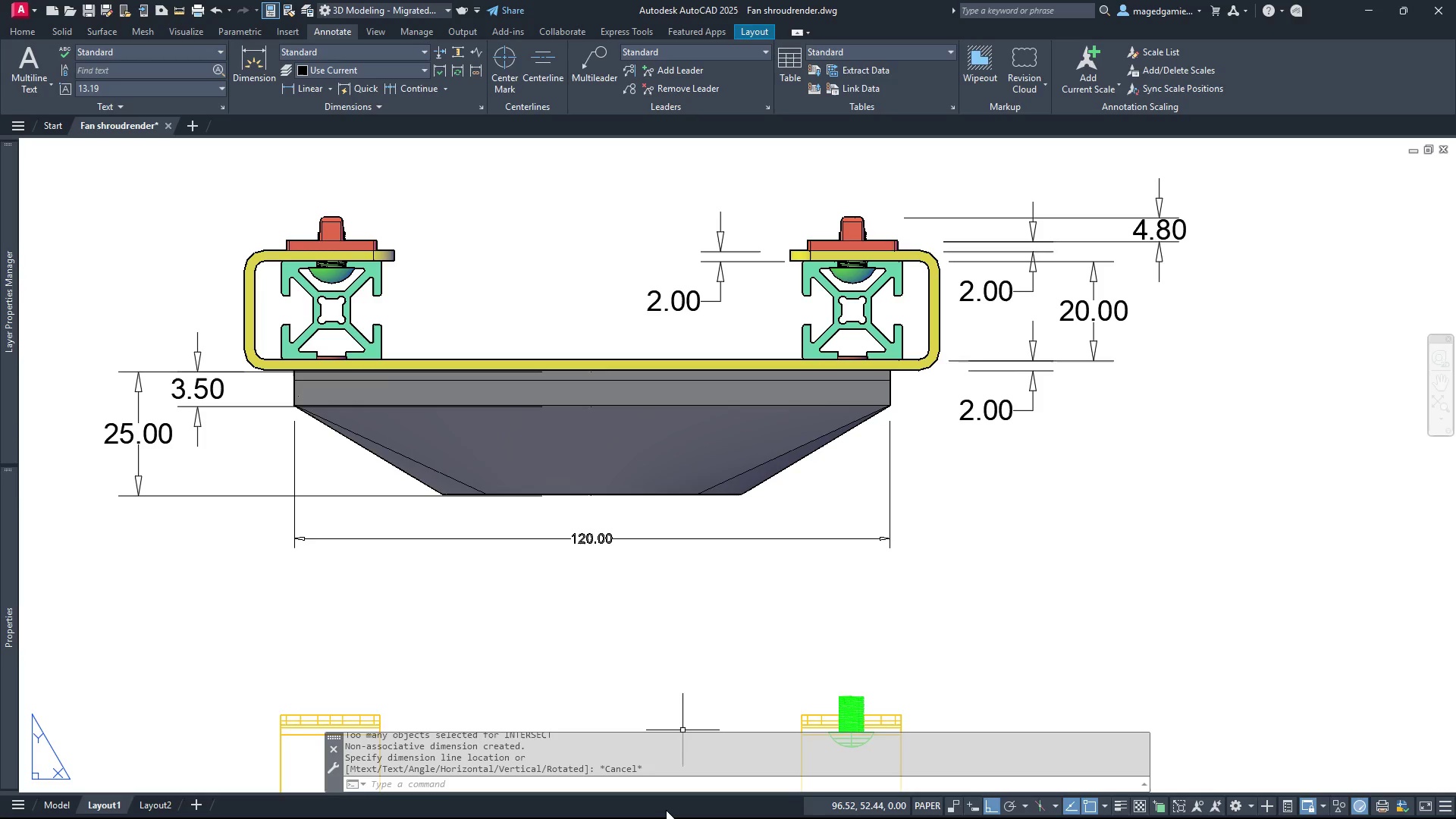 
left_click([61, 806])
 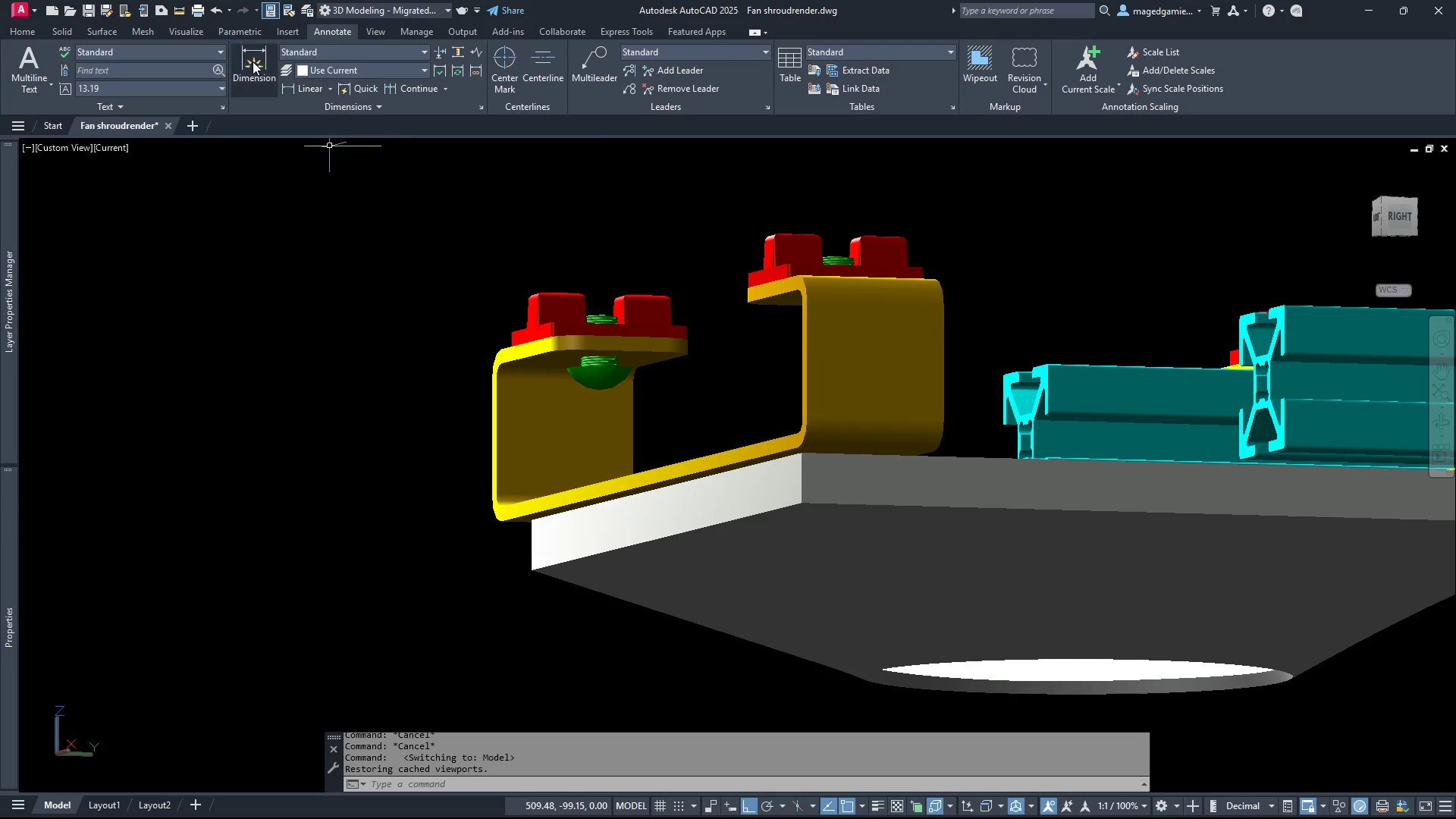 
left_click([177, 14])
 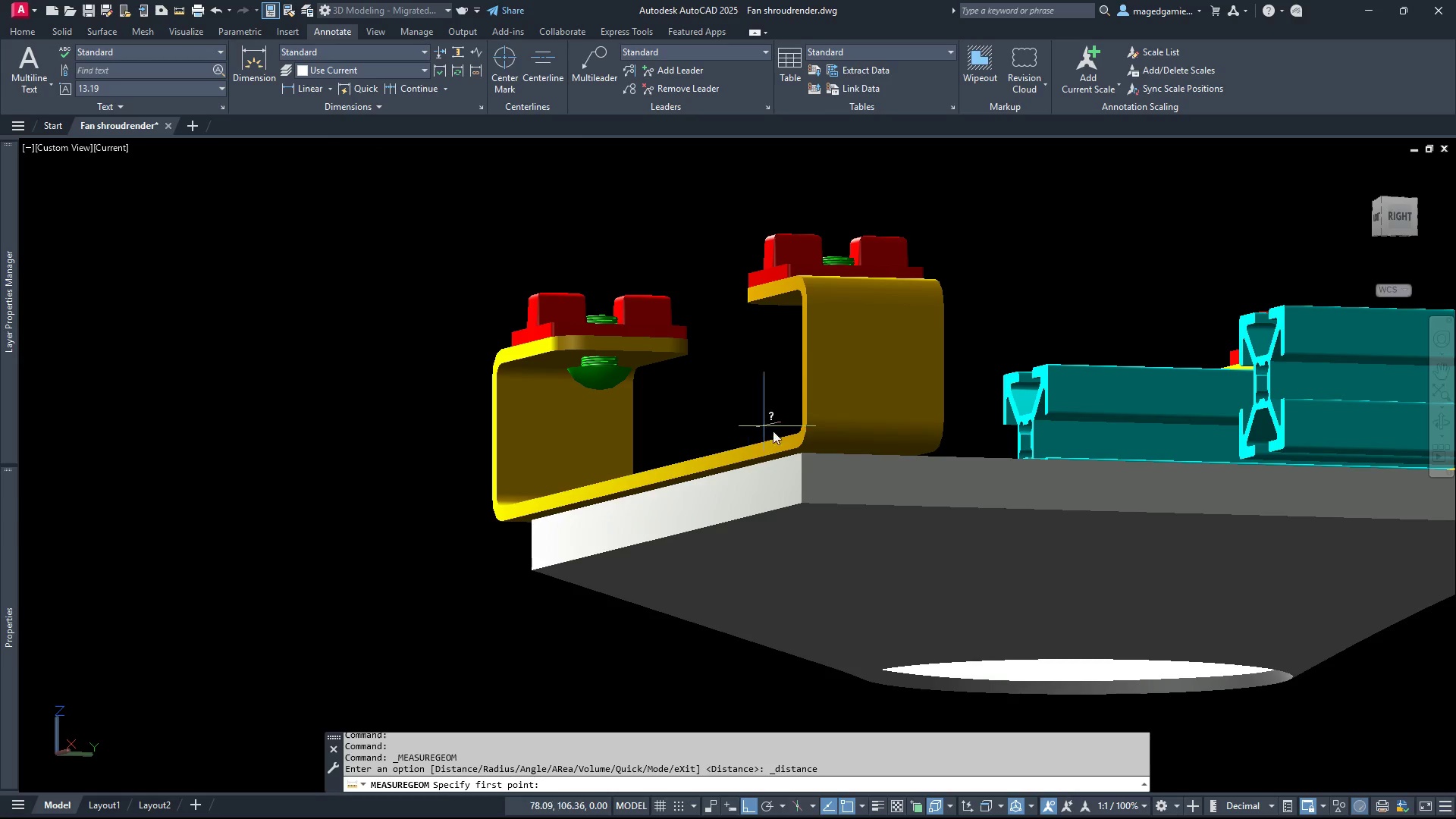 
mouse_move([805, 460])
 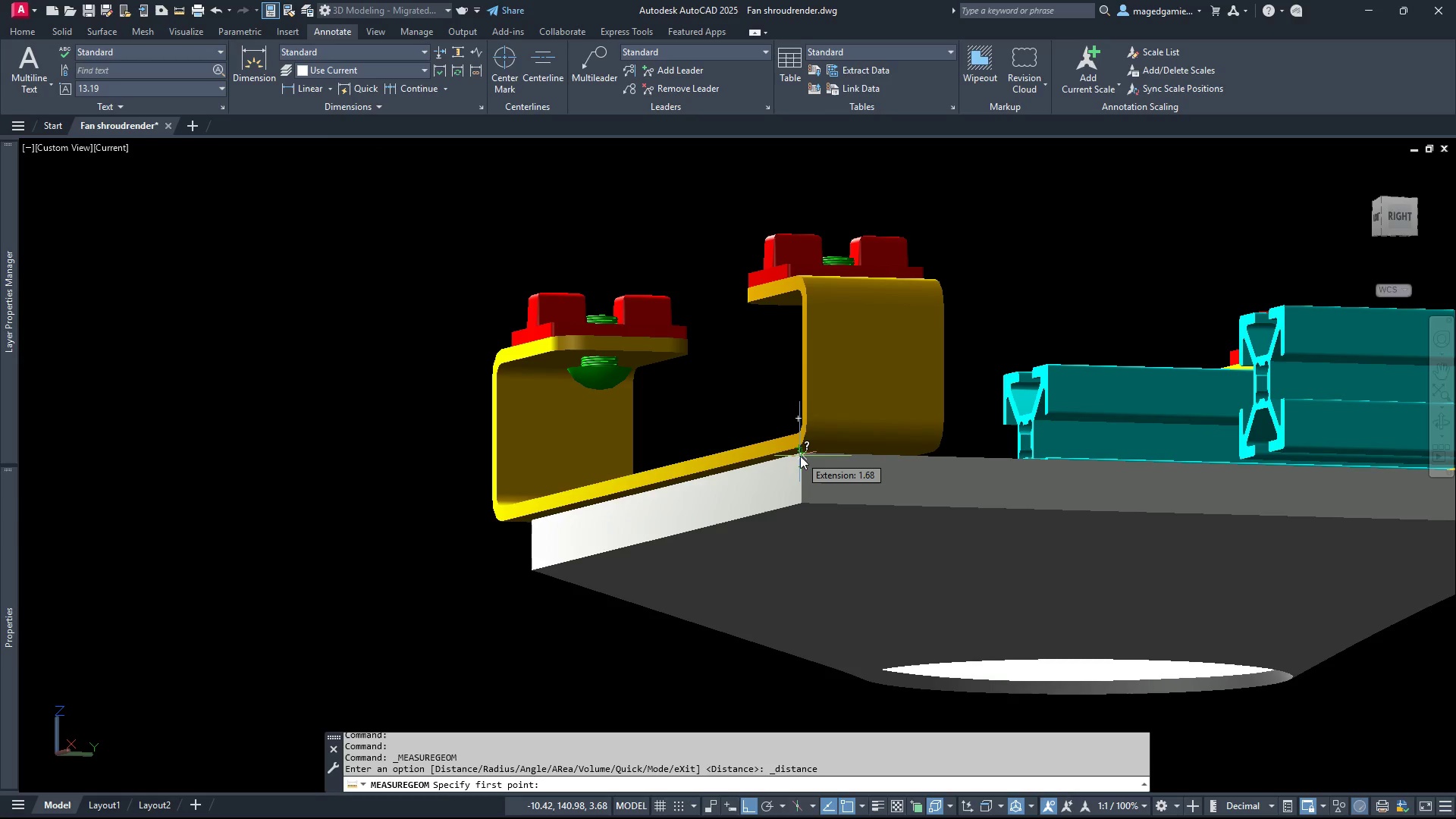 
scroll: coordinate [800, 456], scroll_direction: up, amount: 4.0
 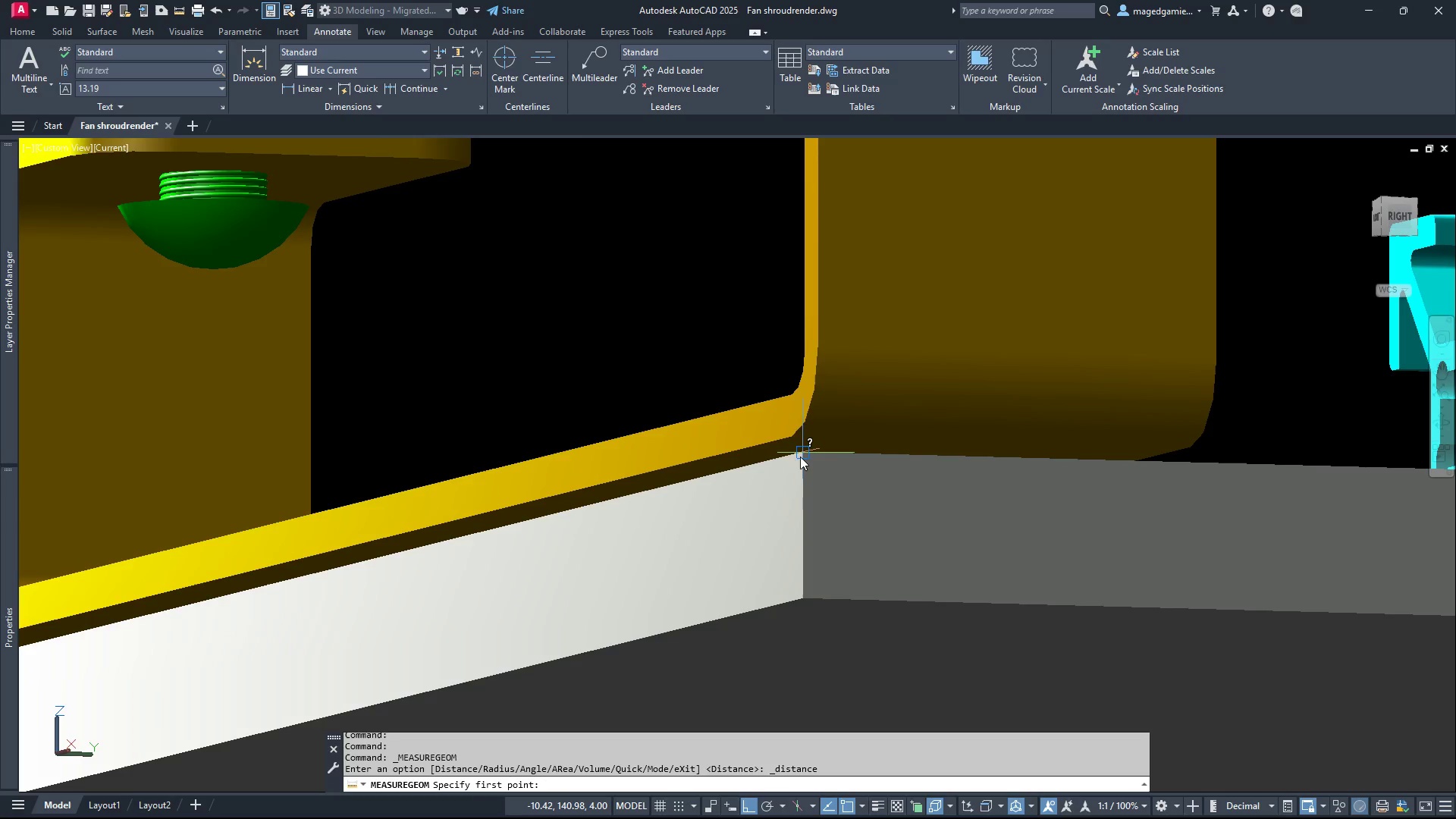 
left_click([800, 457])
 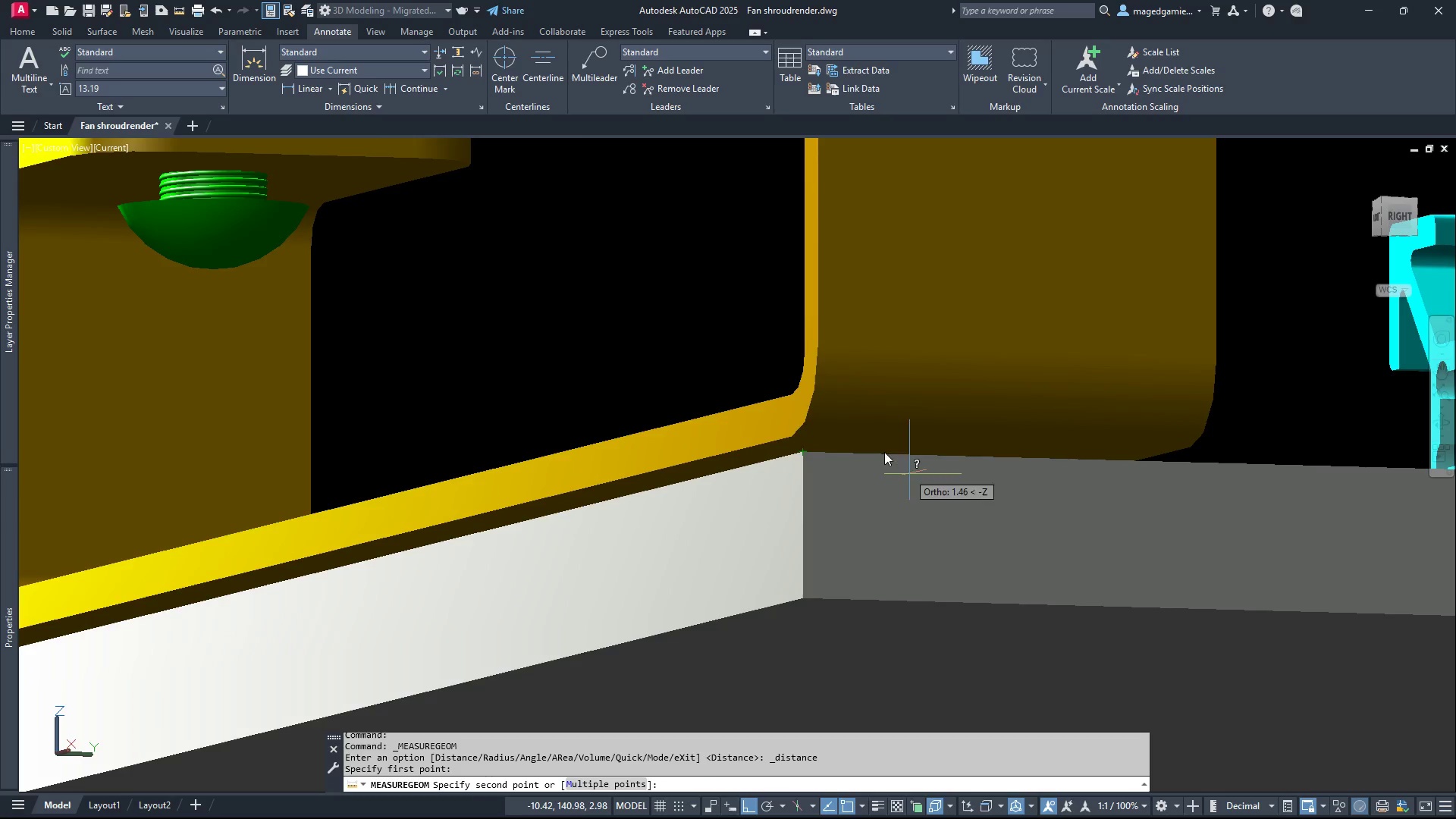 
scroll: coordinate [858, 444], scroll_direction: down, amount: 3.0
 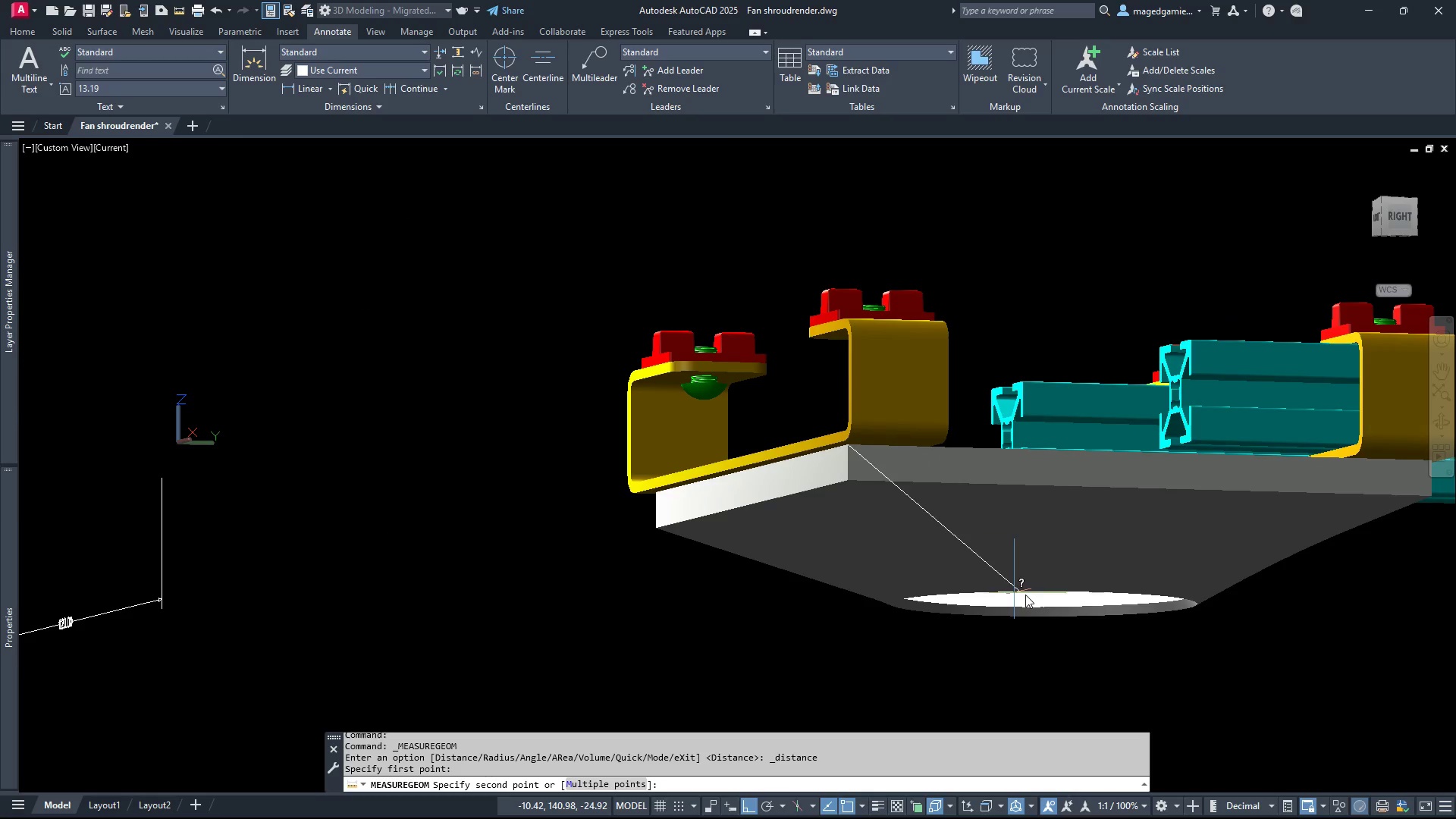 
scroll: coordinate [1034, 594], scroll_direction: up, amount: 4.0
 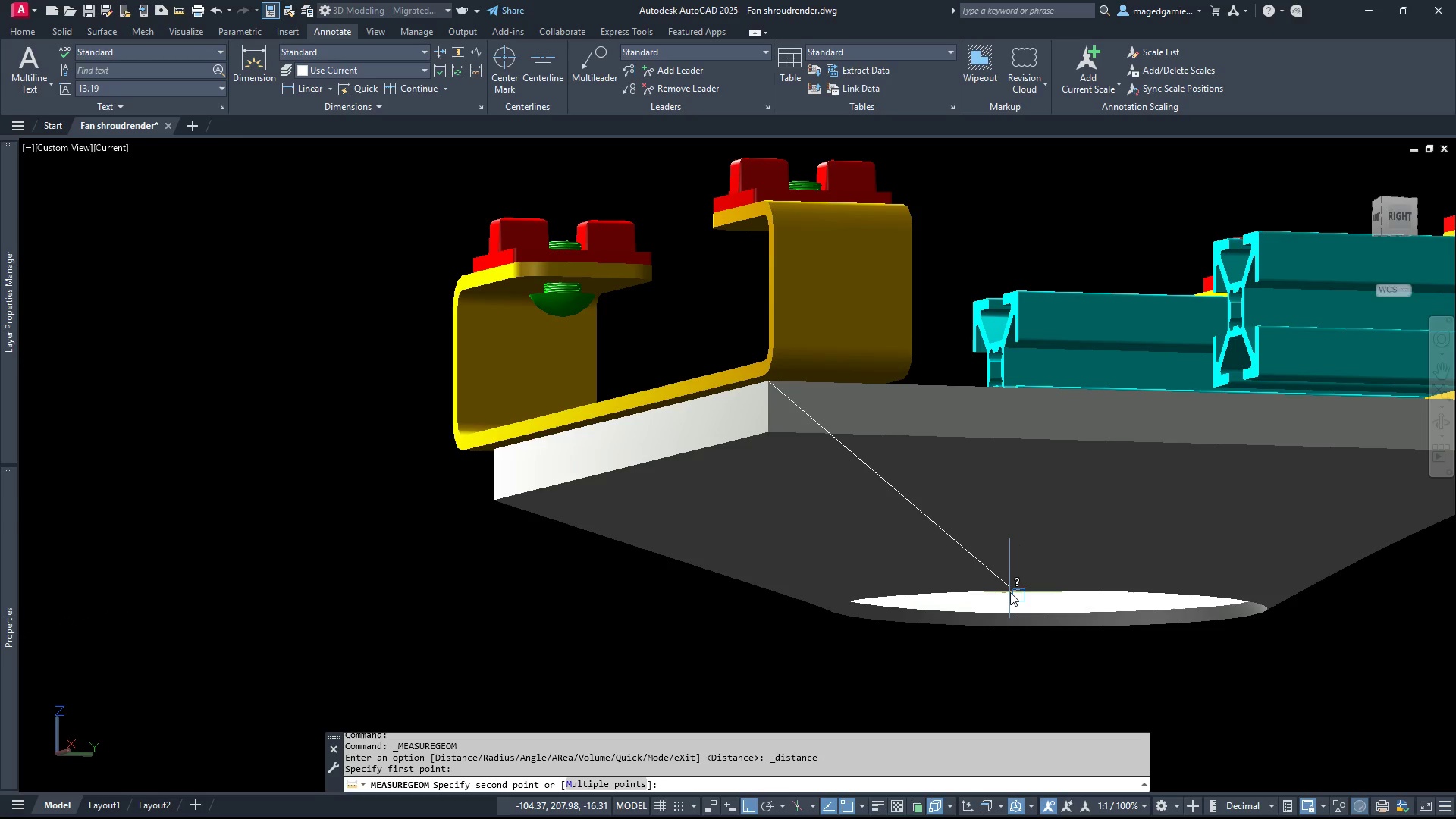 
left_click([1010, 592])
 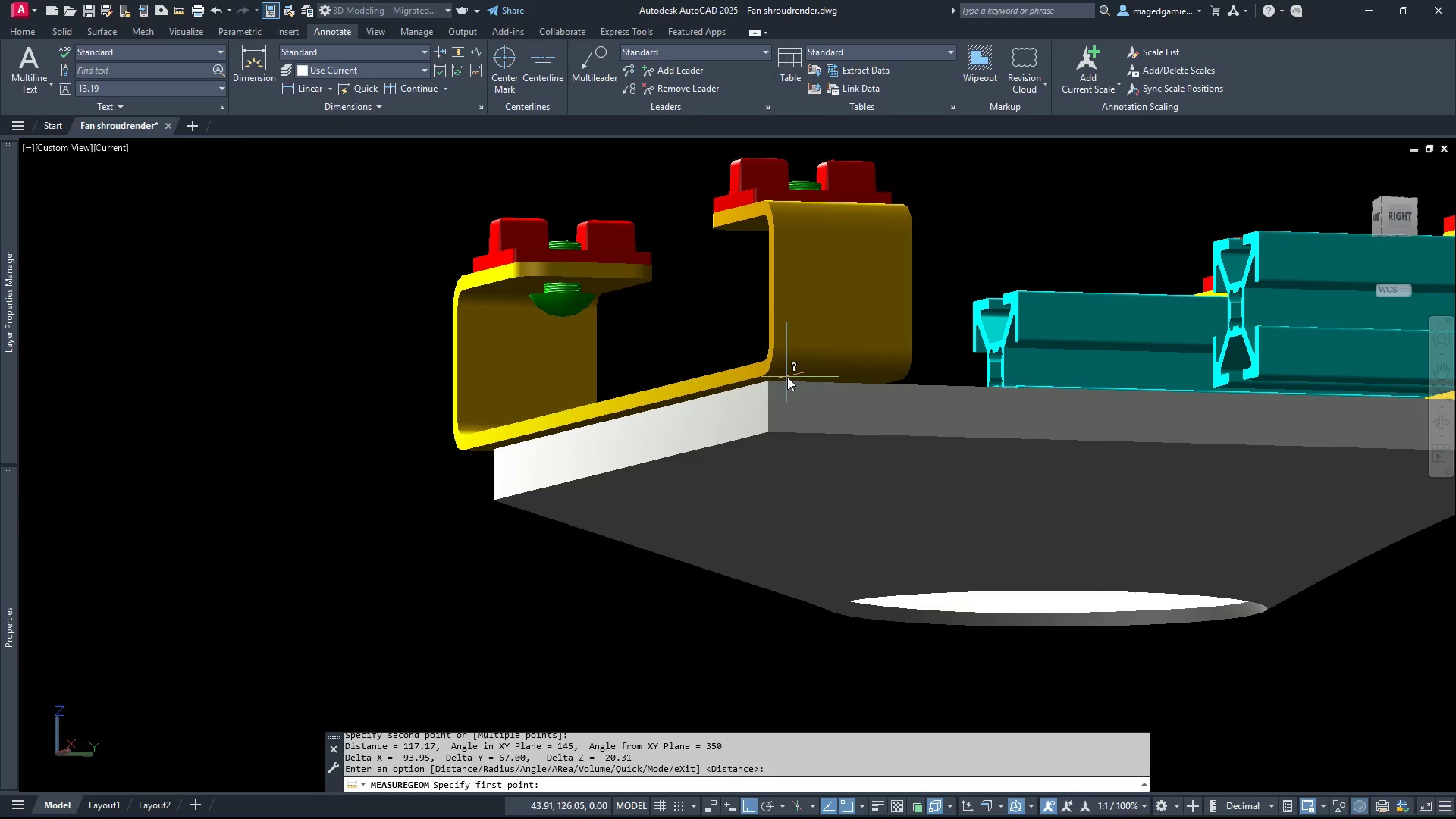 
wait(18.7)
 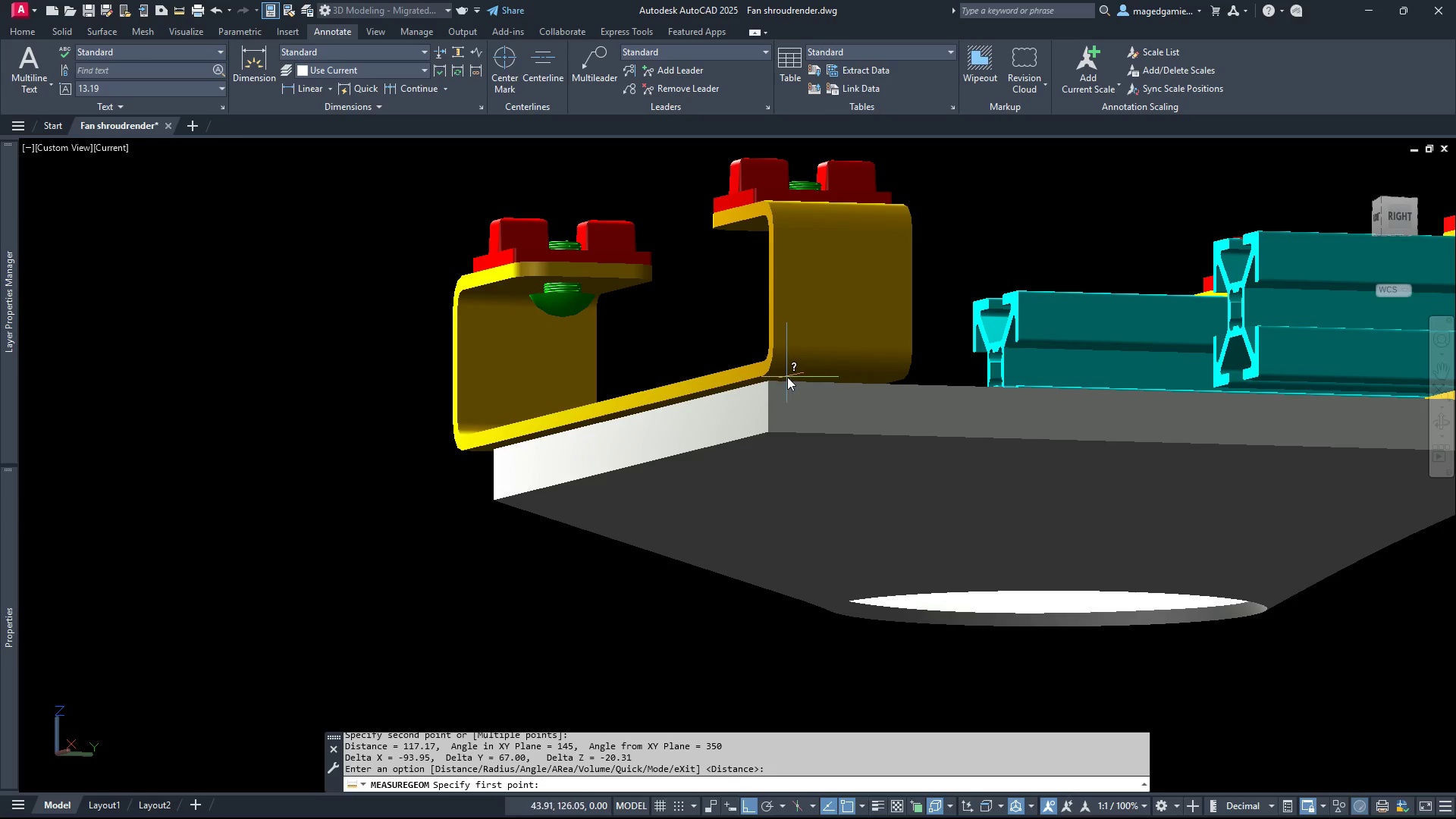 
mouse_move([753, 392])
 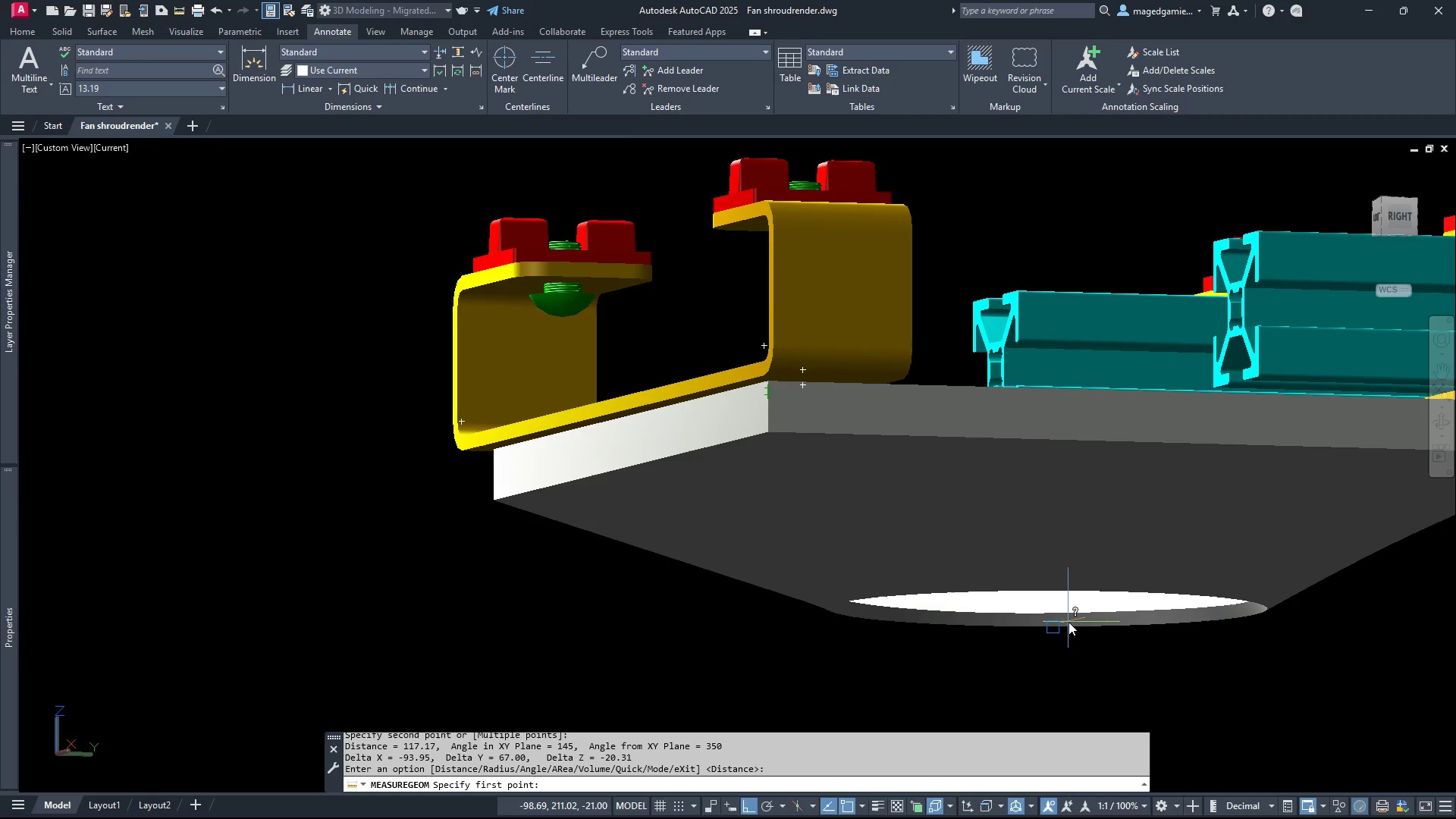 
wait(14.1)
 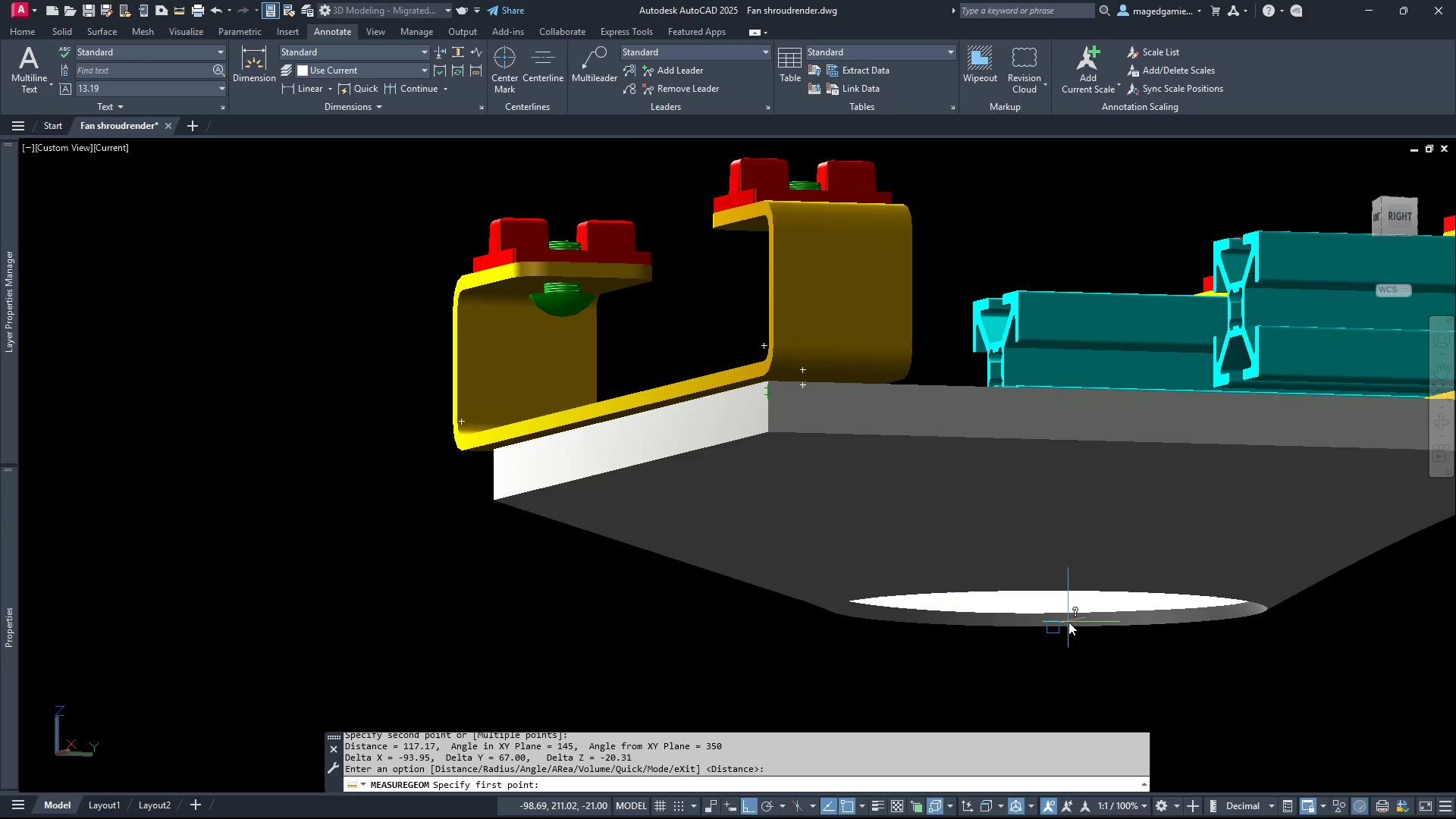 
left_click([983, 628])
 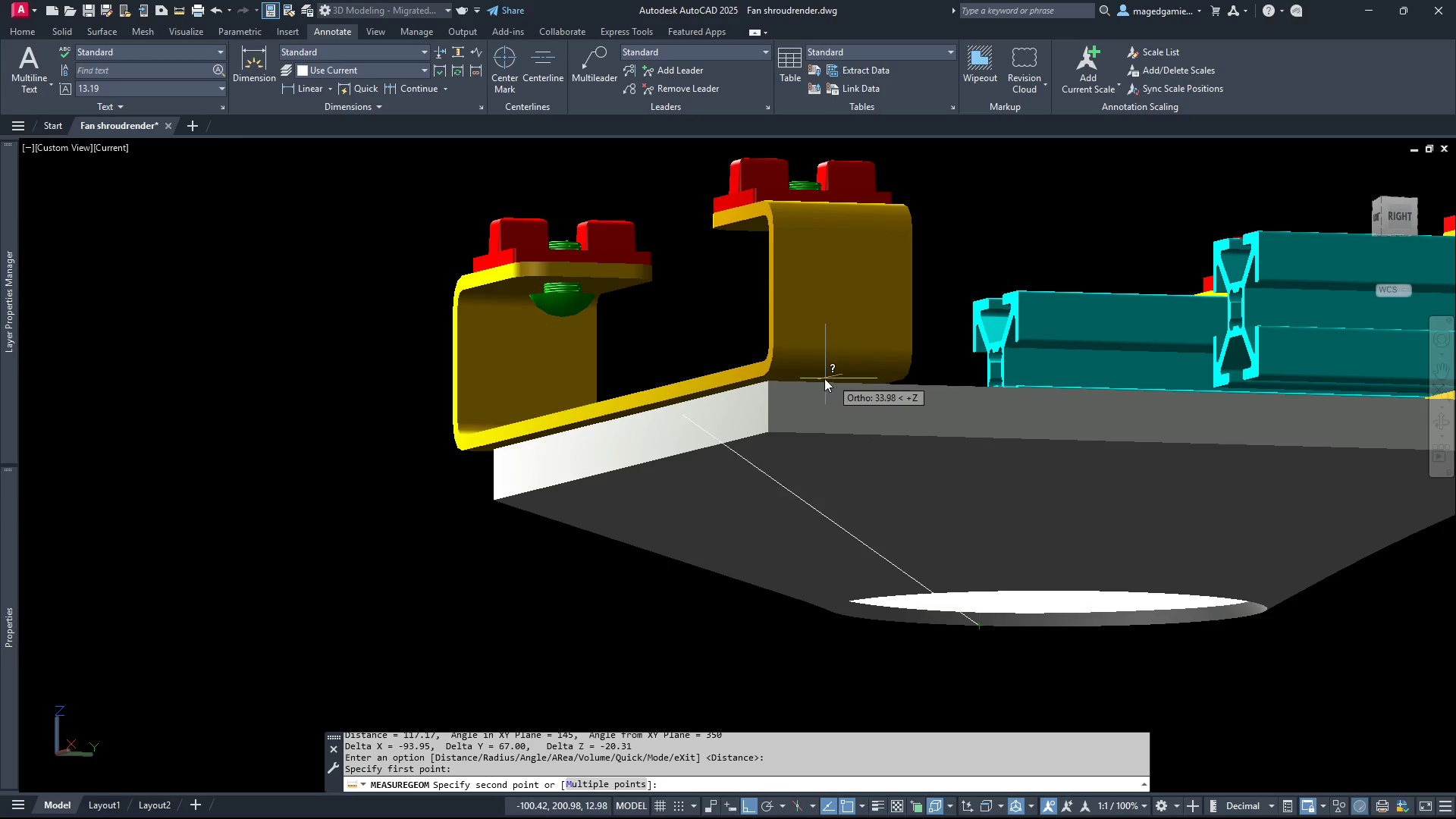 
scroll: coordinate [804, 390], scroll_direction: up, amount: 5.0
 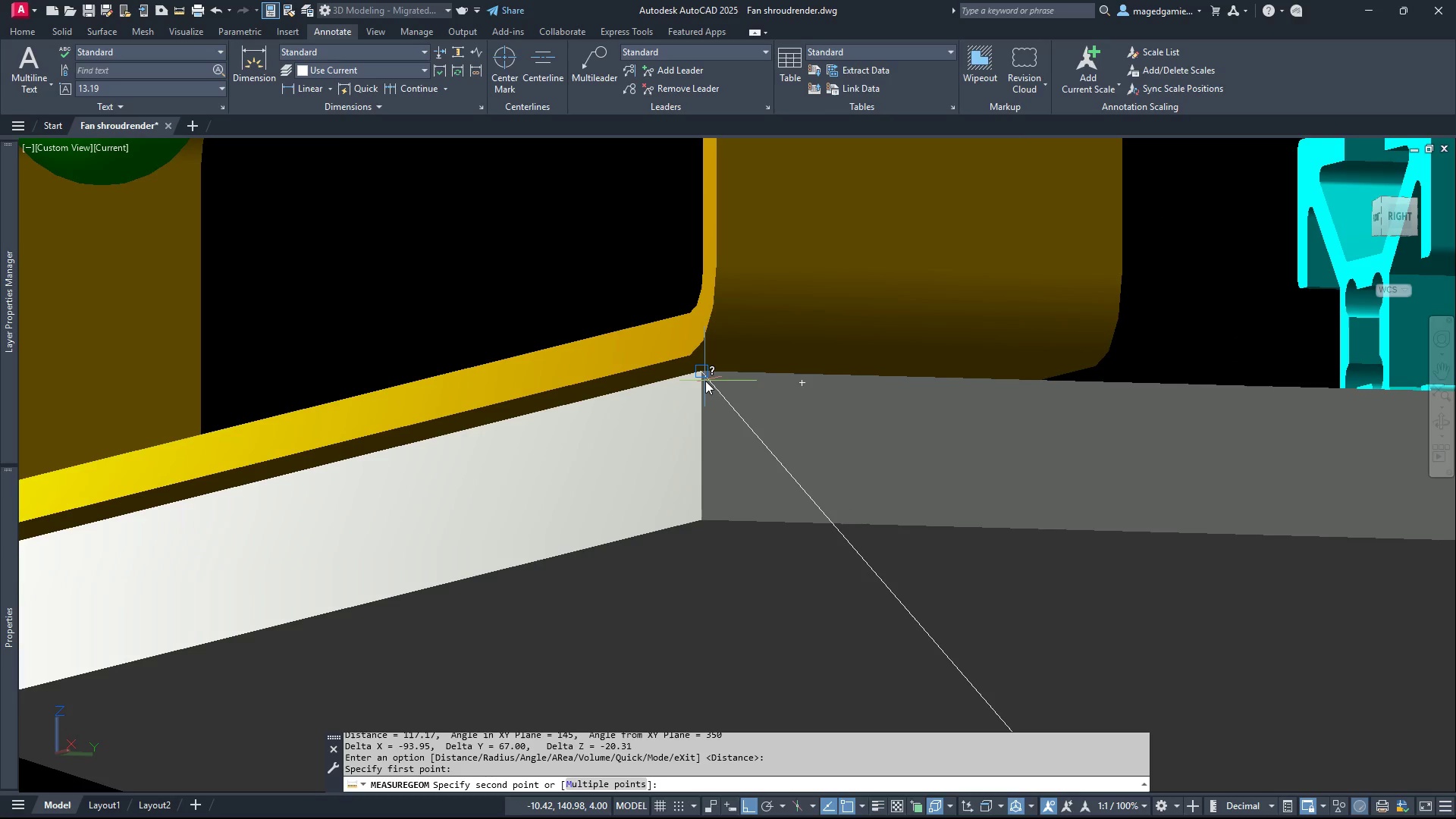 
left_click([705, 381])
 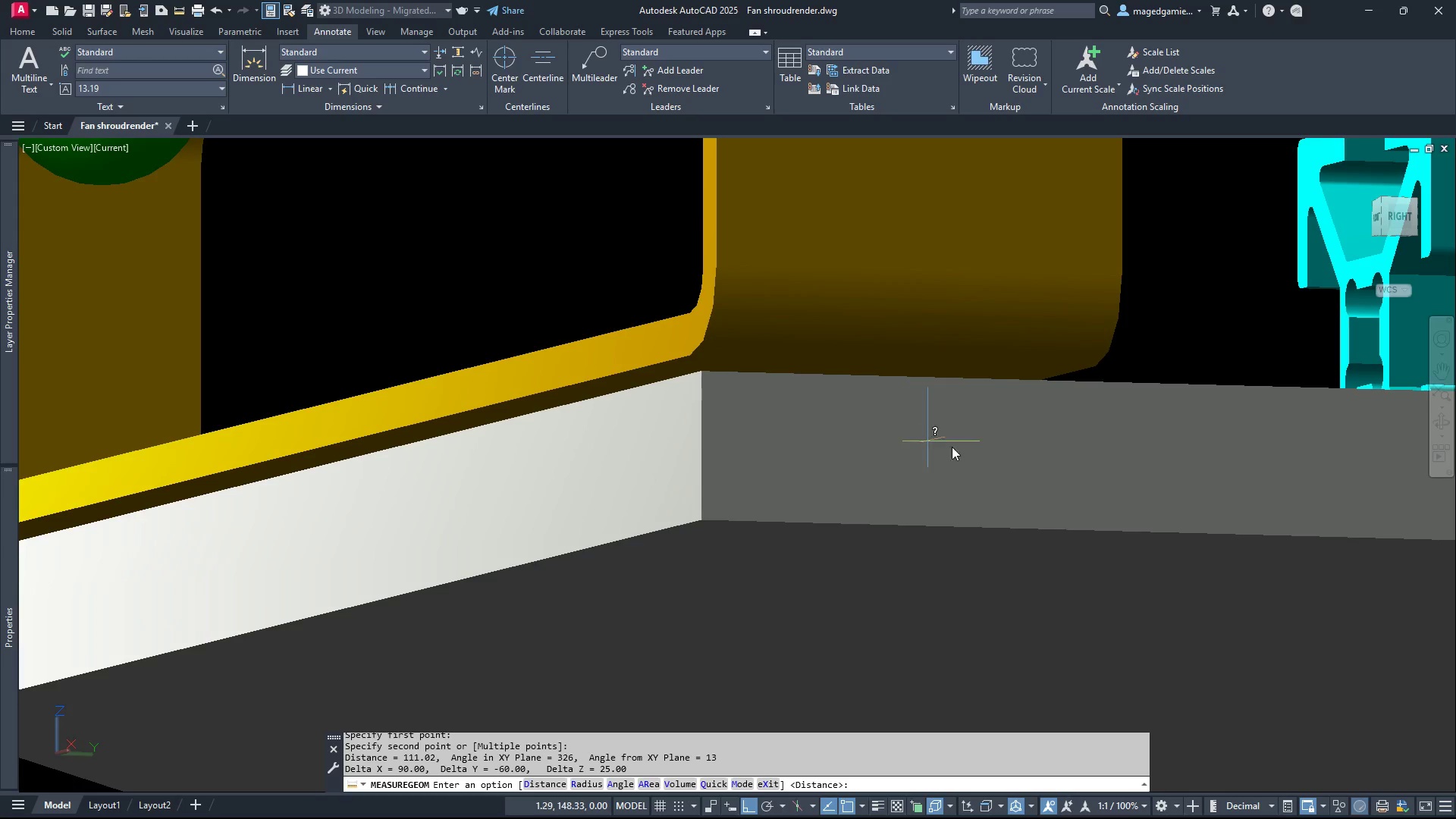 
scroll: coordinate [1035, 455], scroll_direction: down, amount: 2.0
 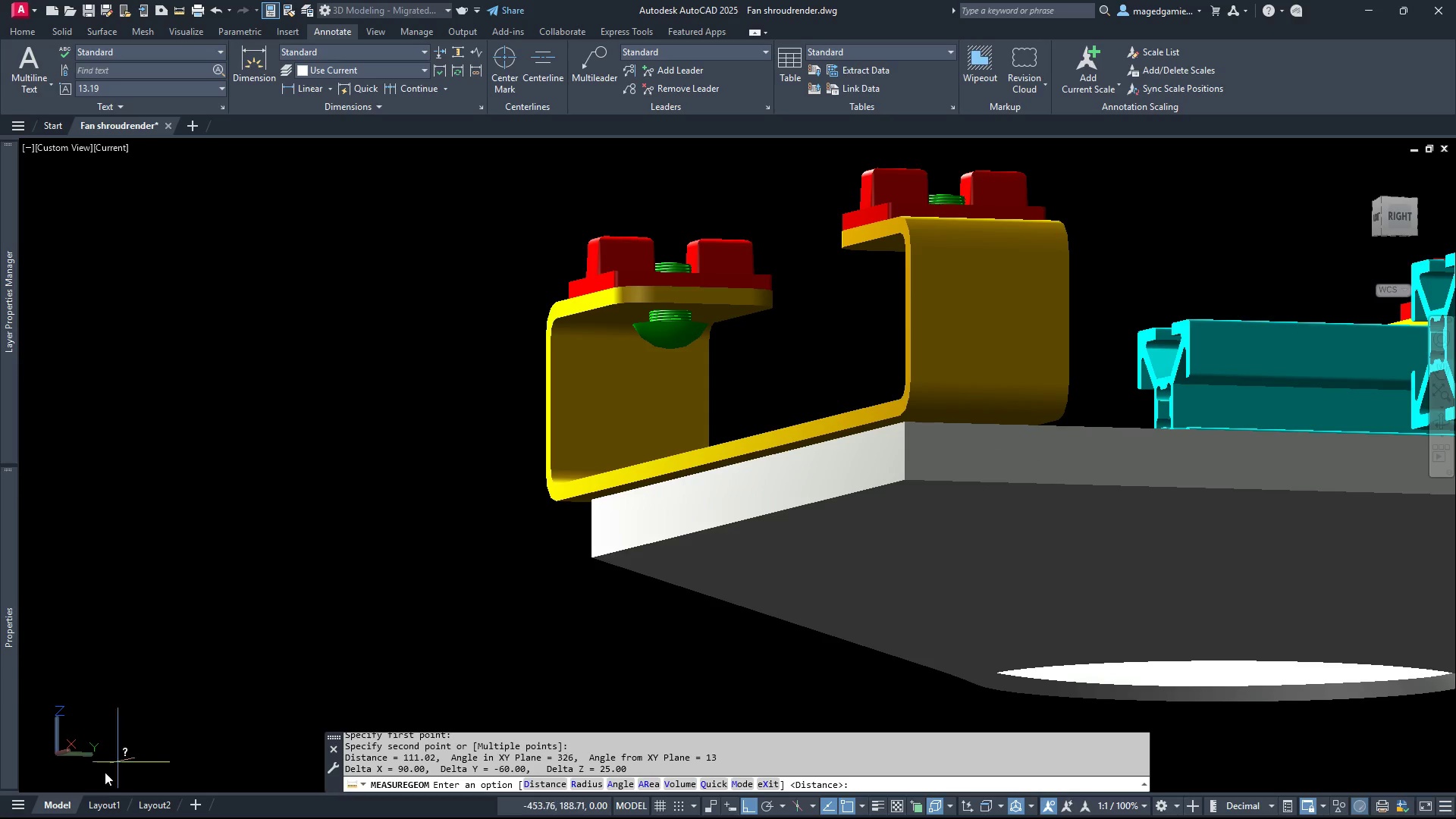 
mouse_move([111, 803])
 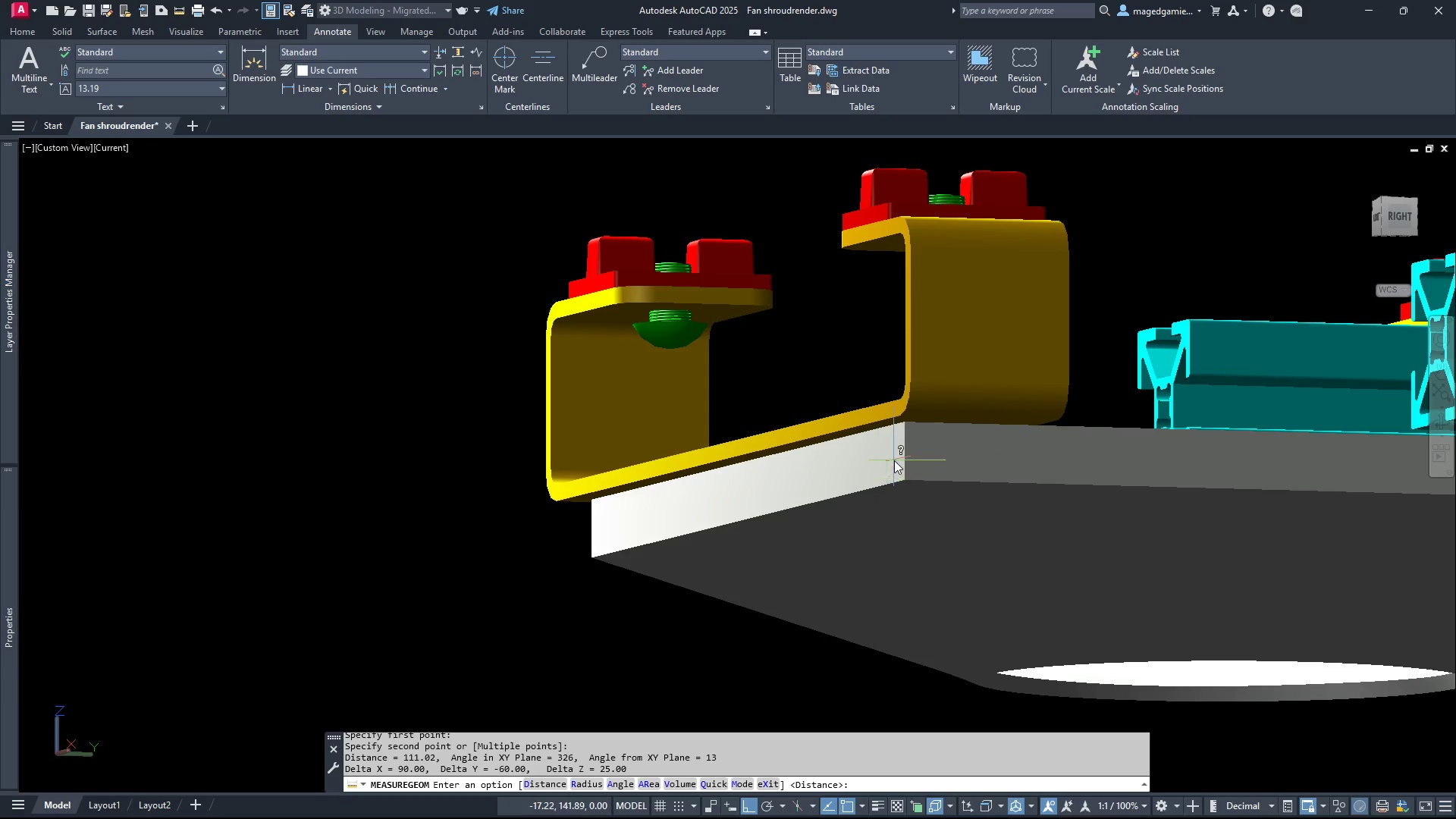 
right_click([894, 460])
 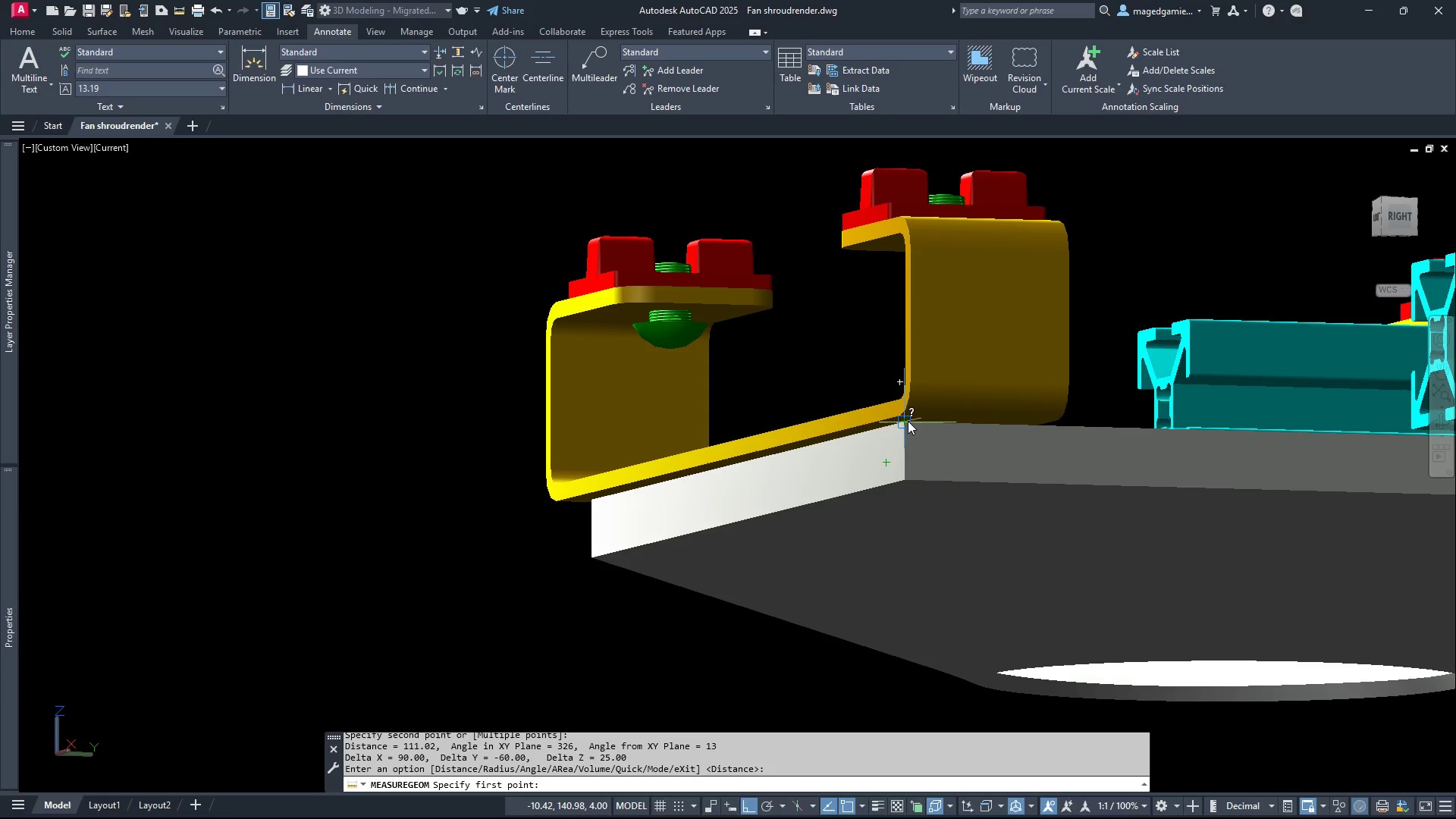 
left_click([906, 422])
 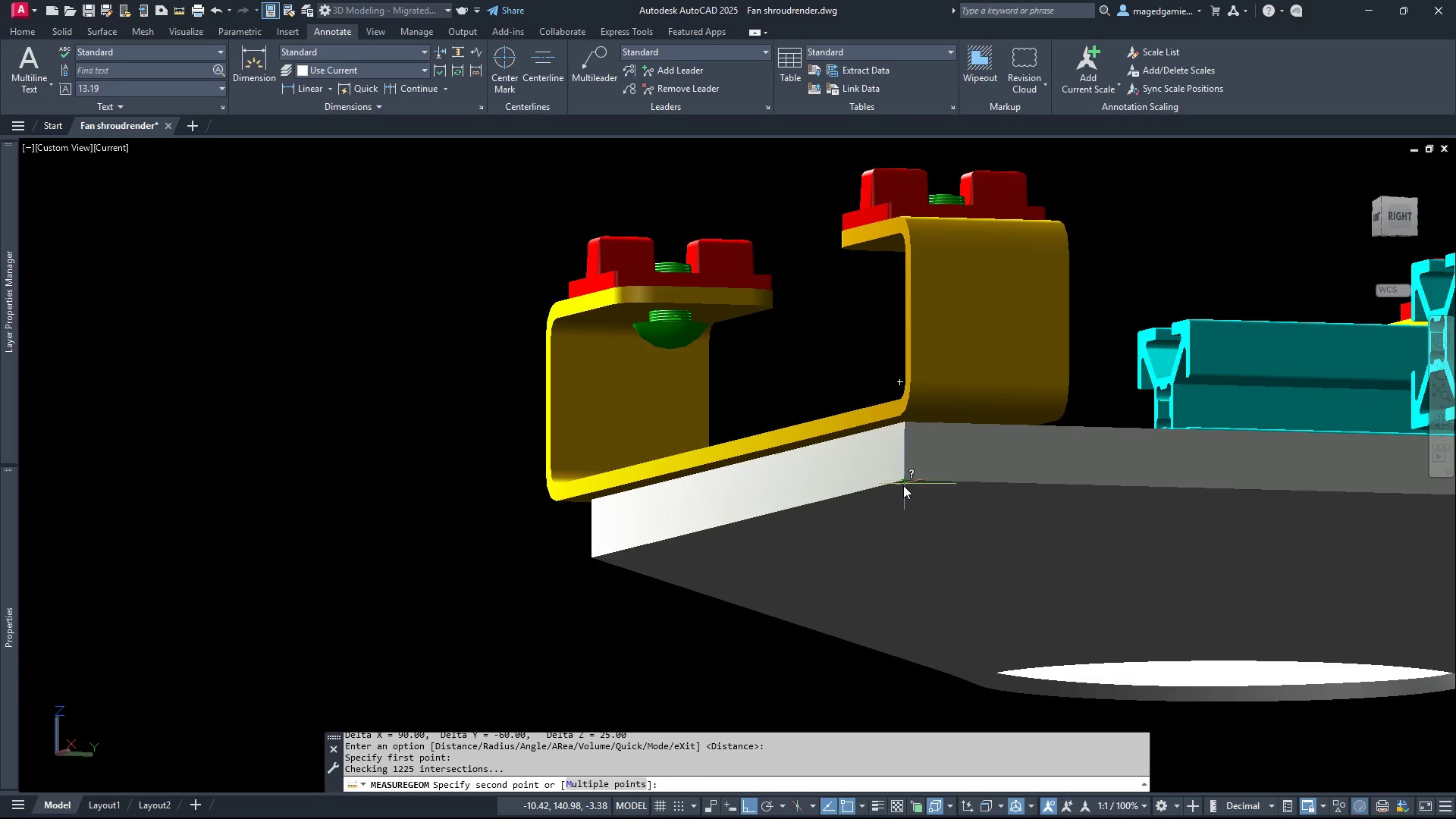 
left_click([903, 485])
 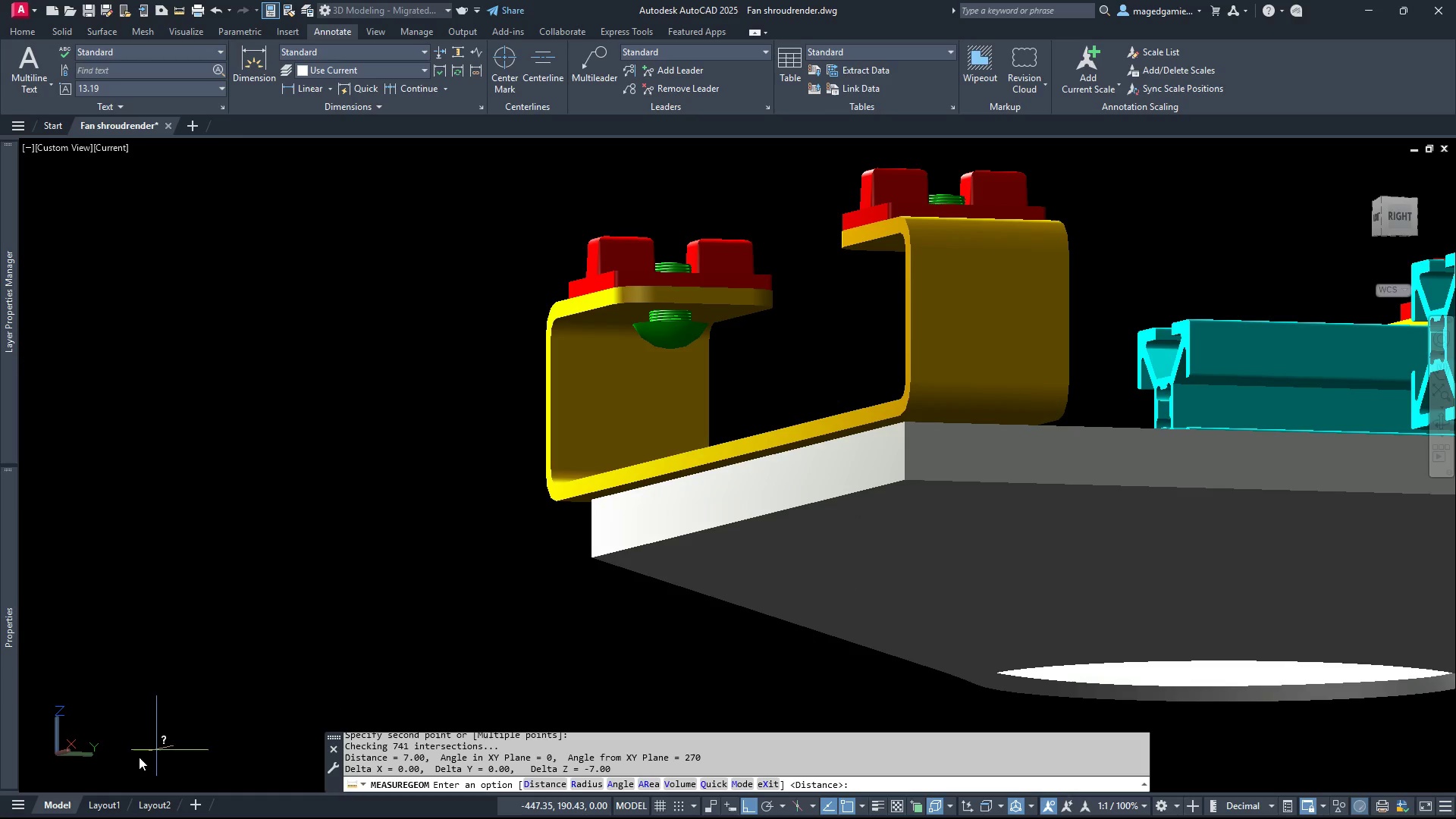 
mouse_move([133, 797])
 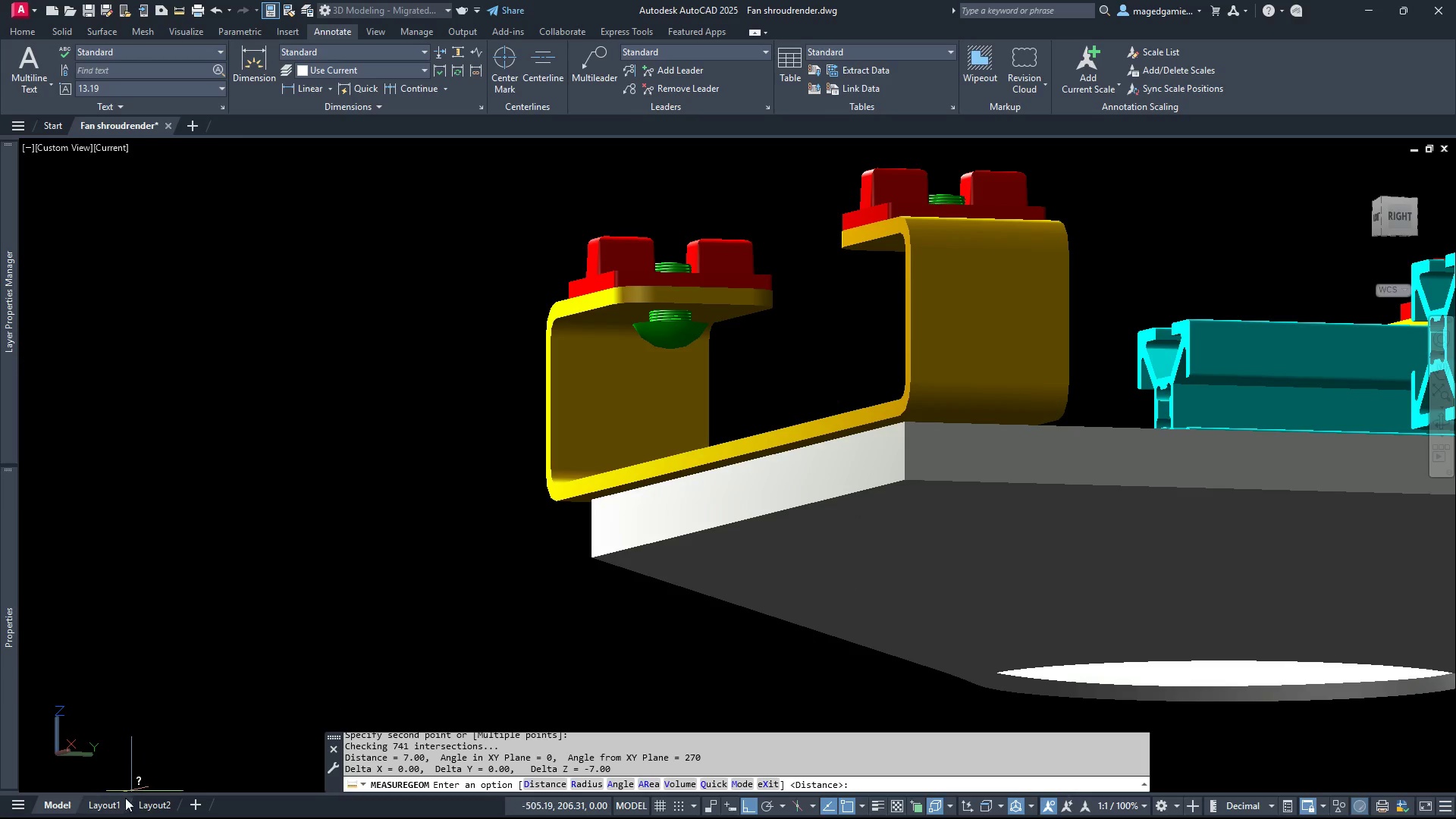 
mouse_move([126, 788])
 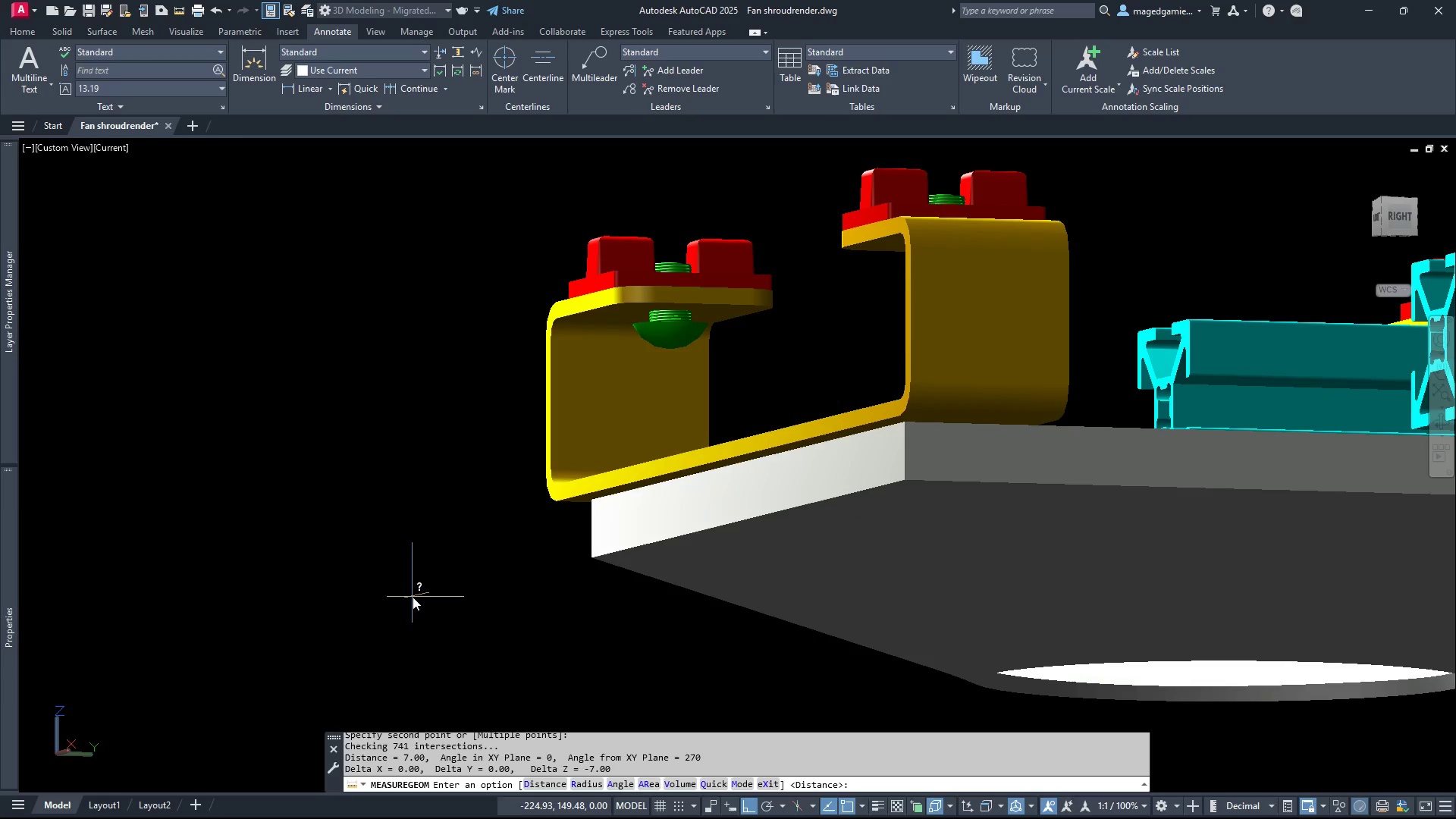 
key(Escape)
 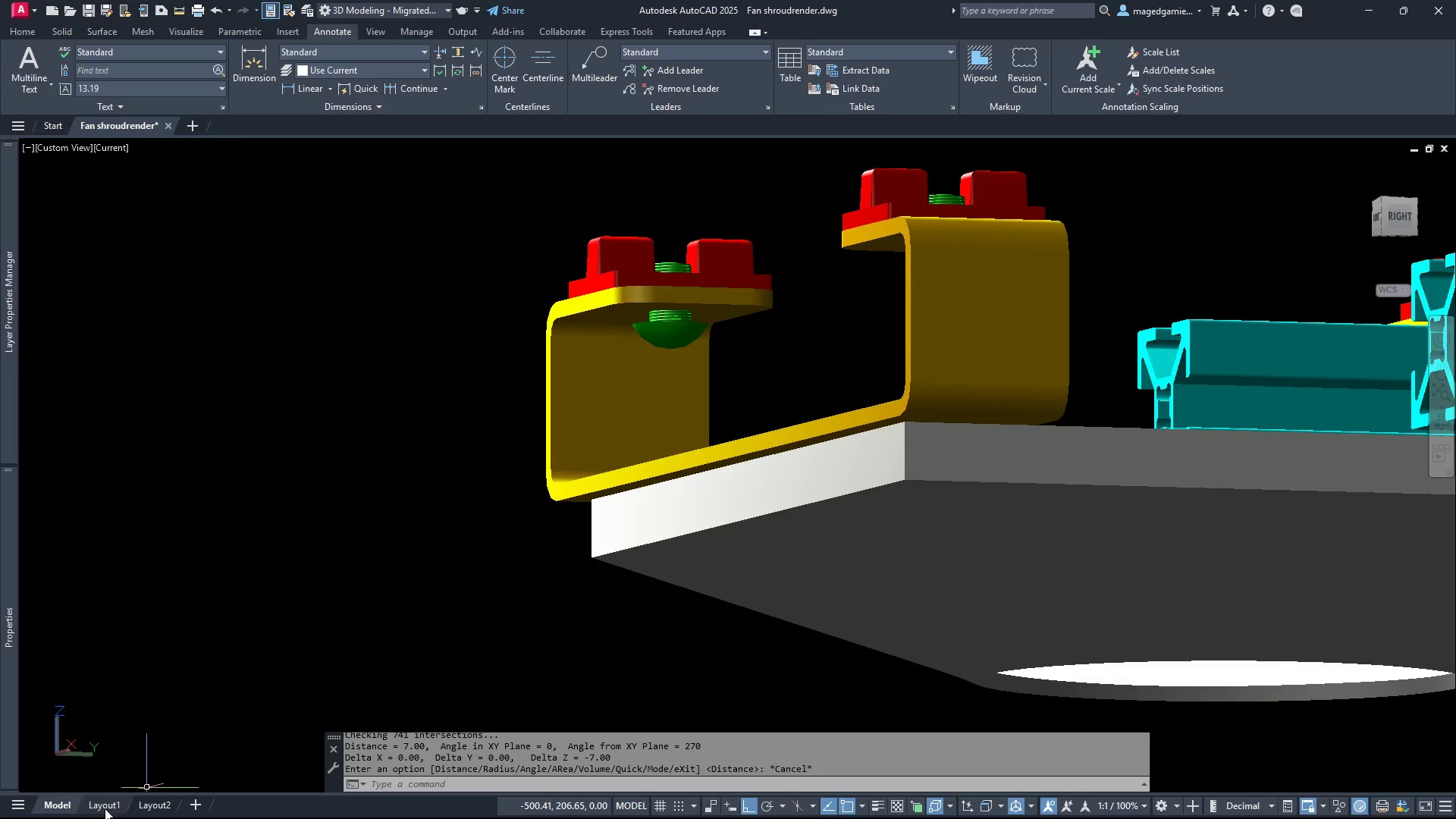 
left_click_drag(start_coordinate=[107, 808], to_coordinate=[112, 807])
 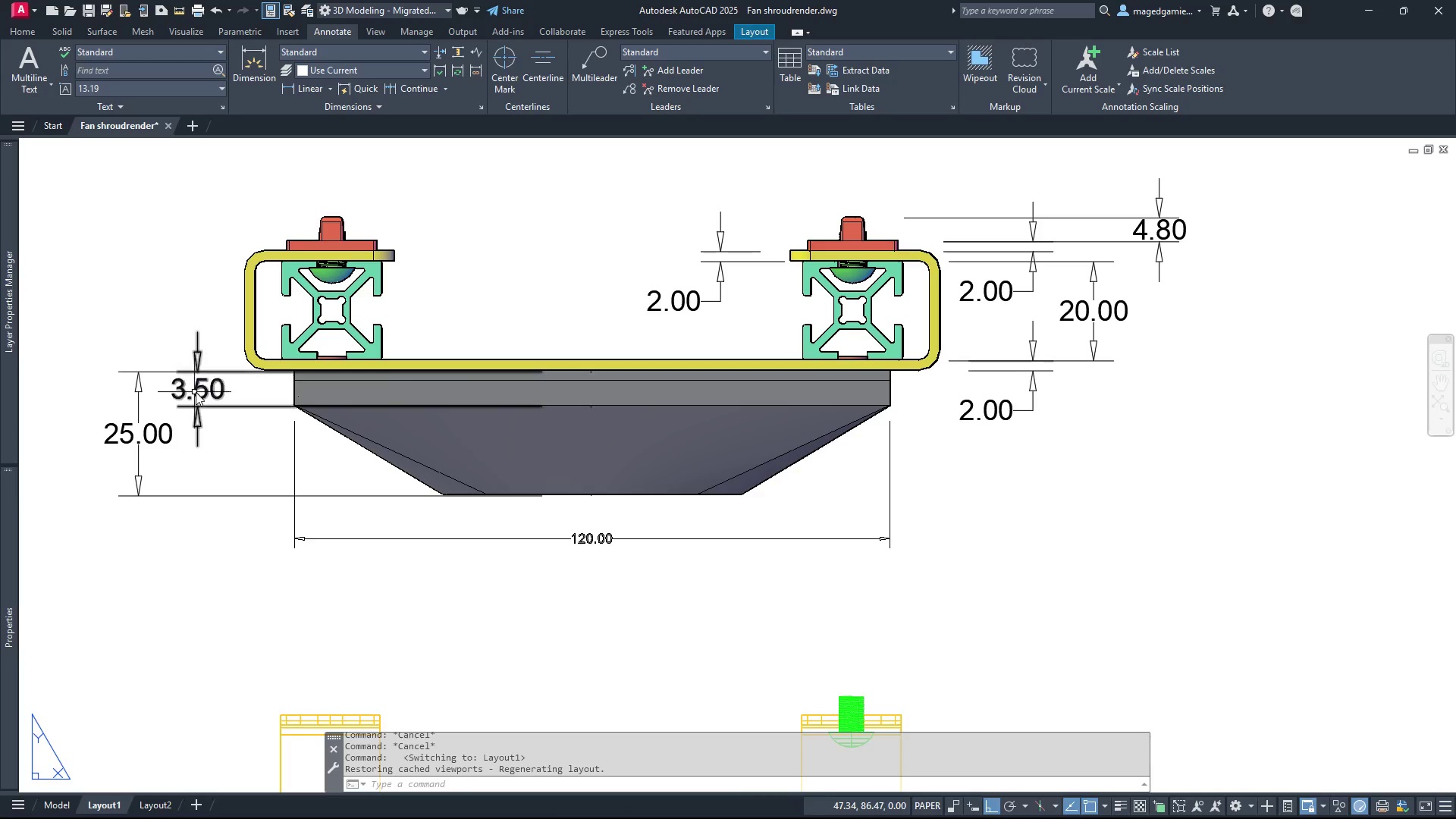 
left_click([196, 392])
 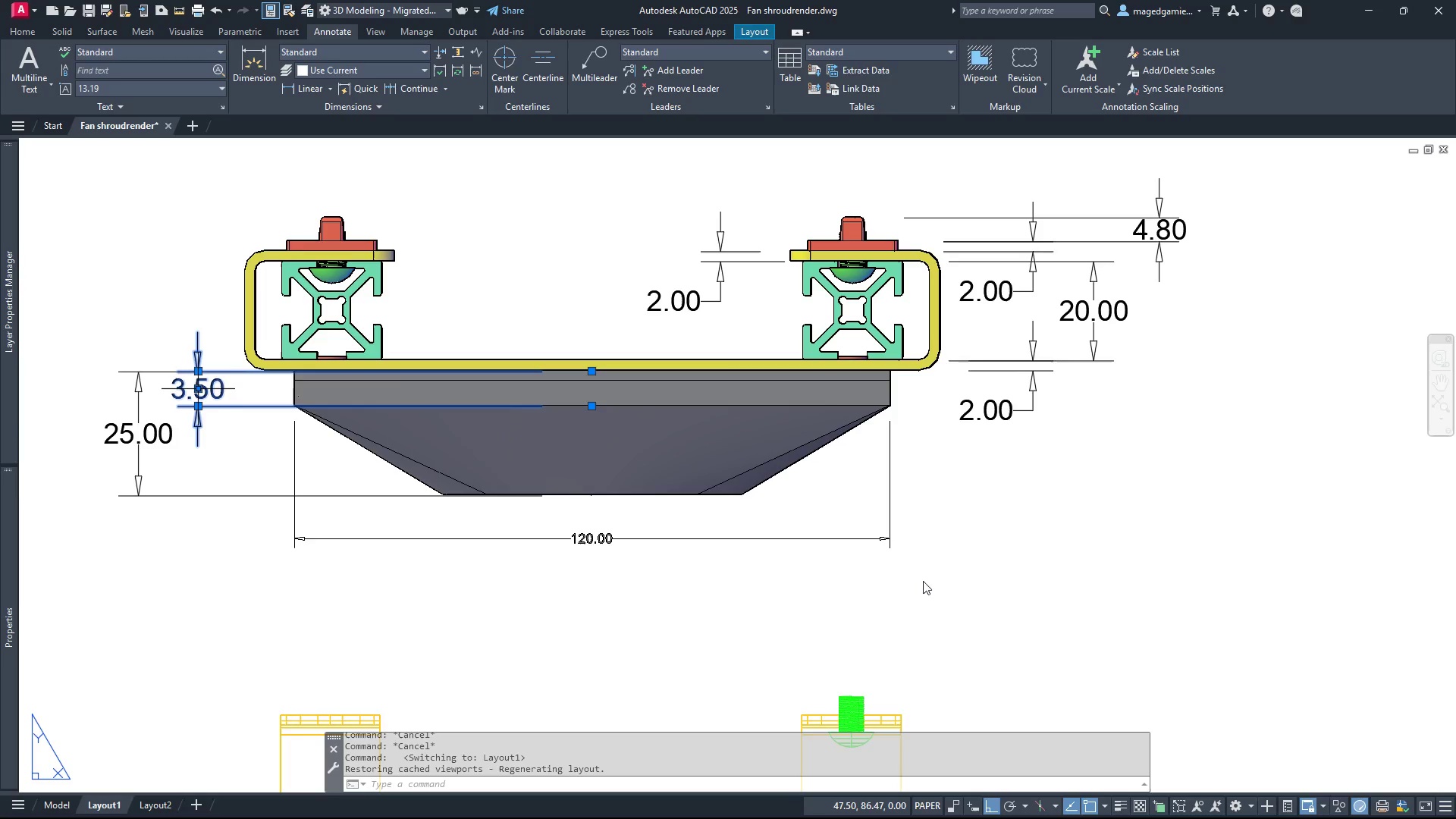 
scroll: coordinate [1278, 629], scroll_direction: down, amount: 2.0
 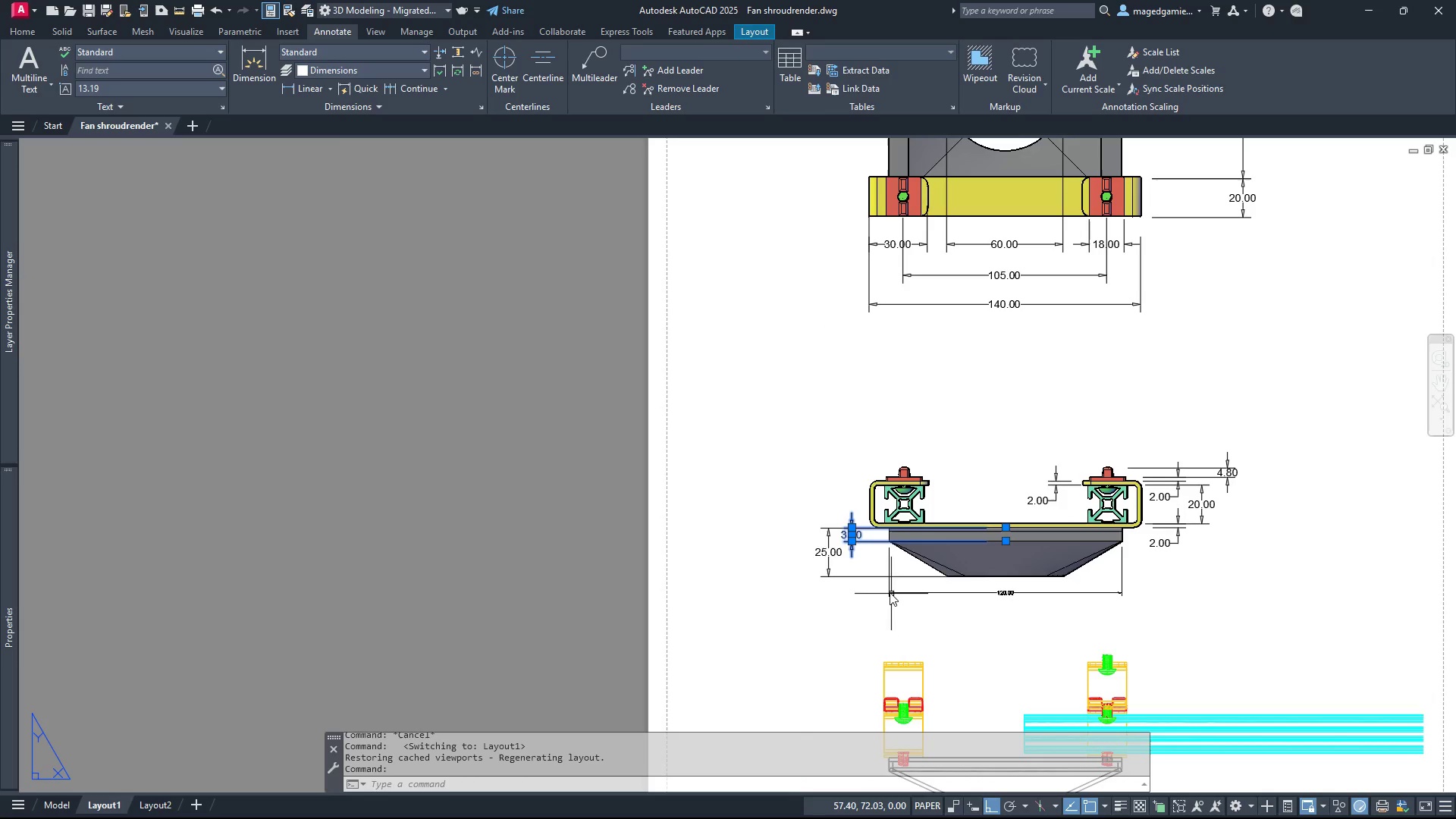 
scroll: coordinate [763, 575], scroll_direction: up, amount: 3.0
 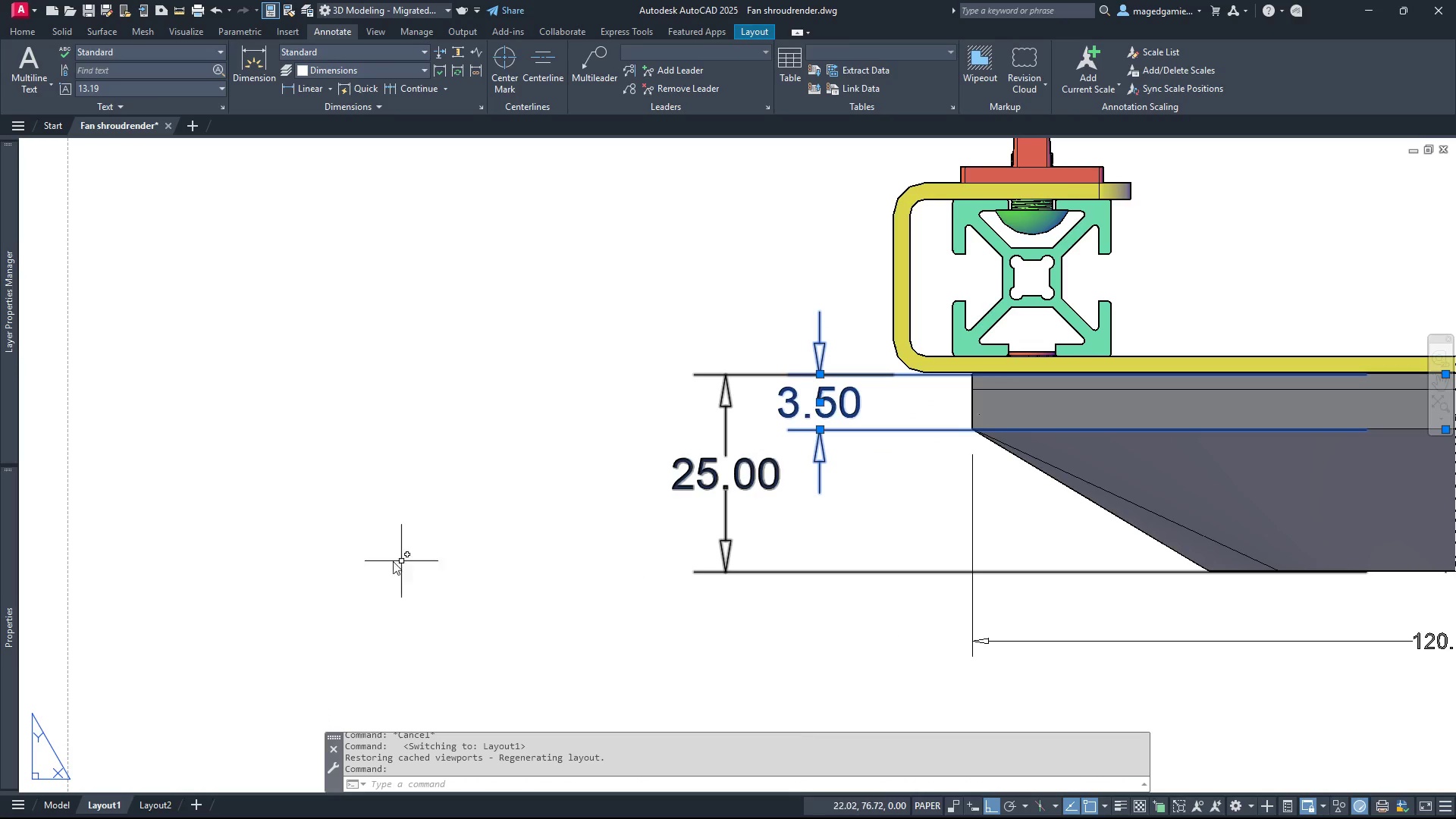 
scroll: coordinate [366, 563], scroll_direction: down, amount: 1.0
 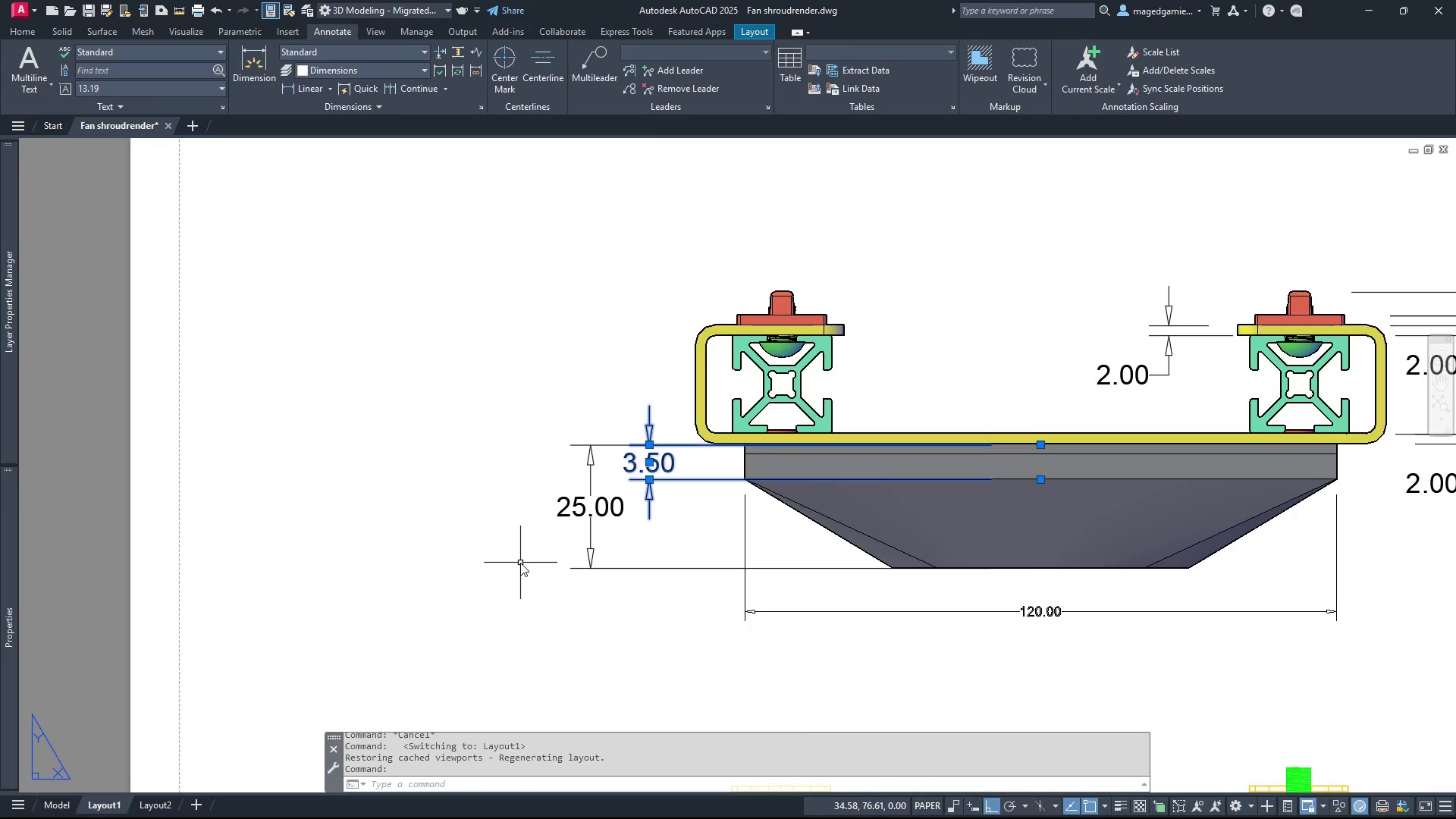 
key(Delete)
 